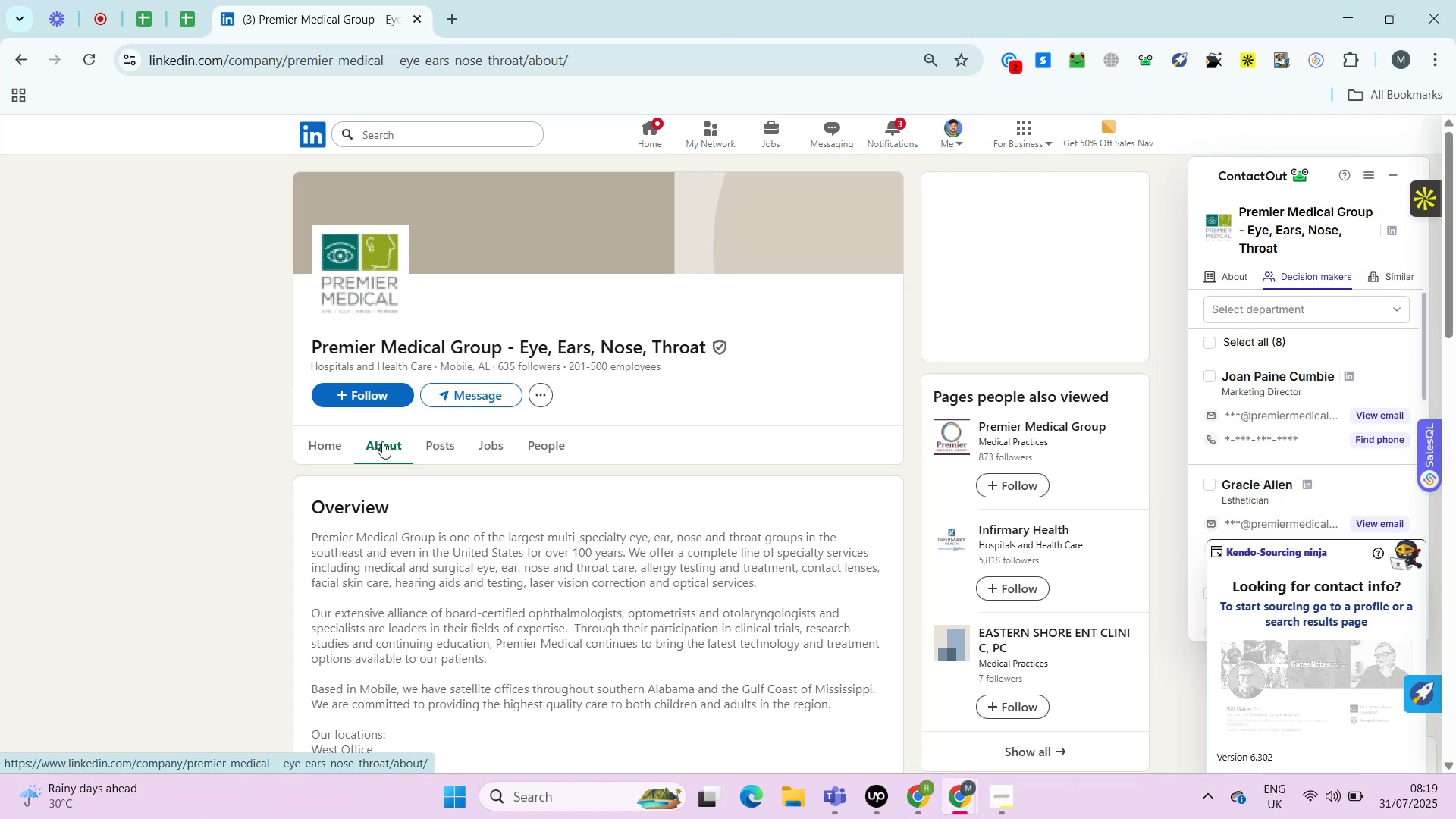 
wait(8.57)
 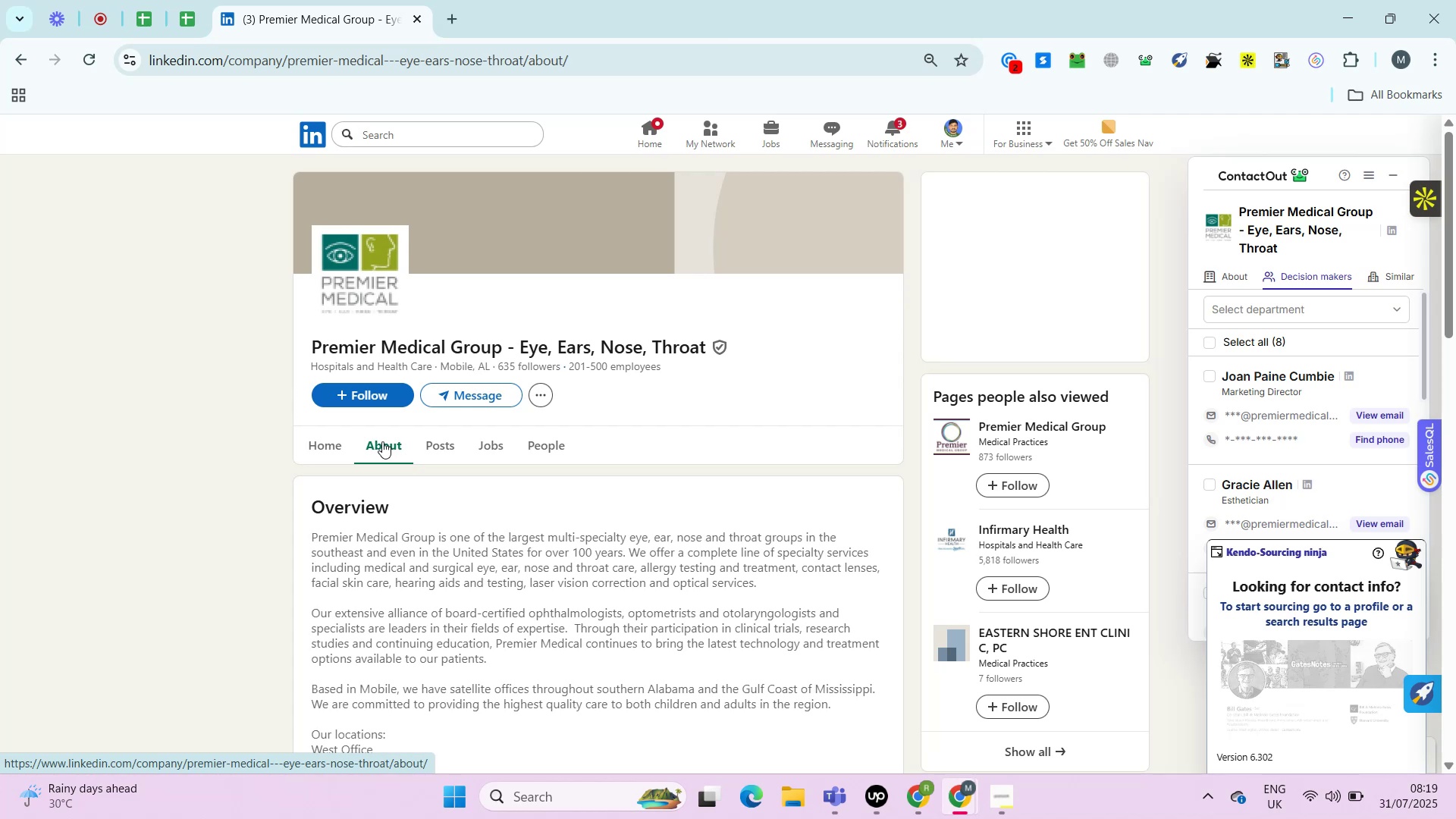 
key(Control+ControlRight)
 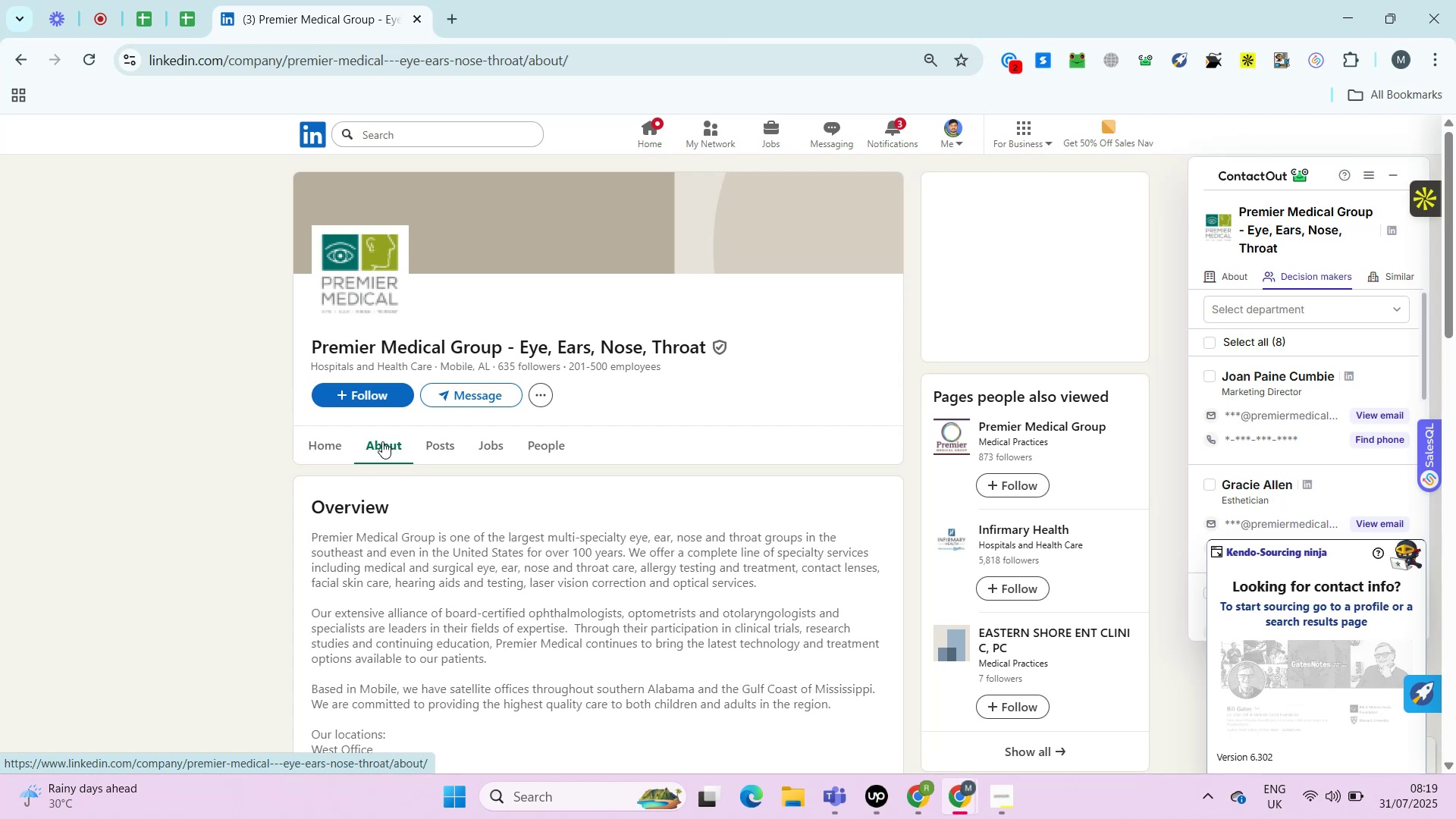 
key(Alt+Control+AltRight)
 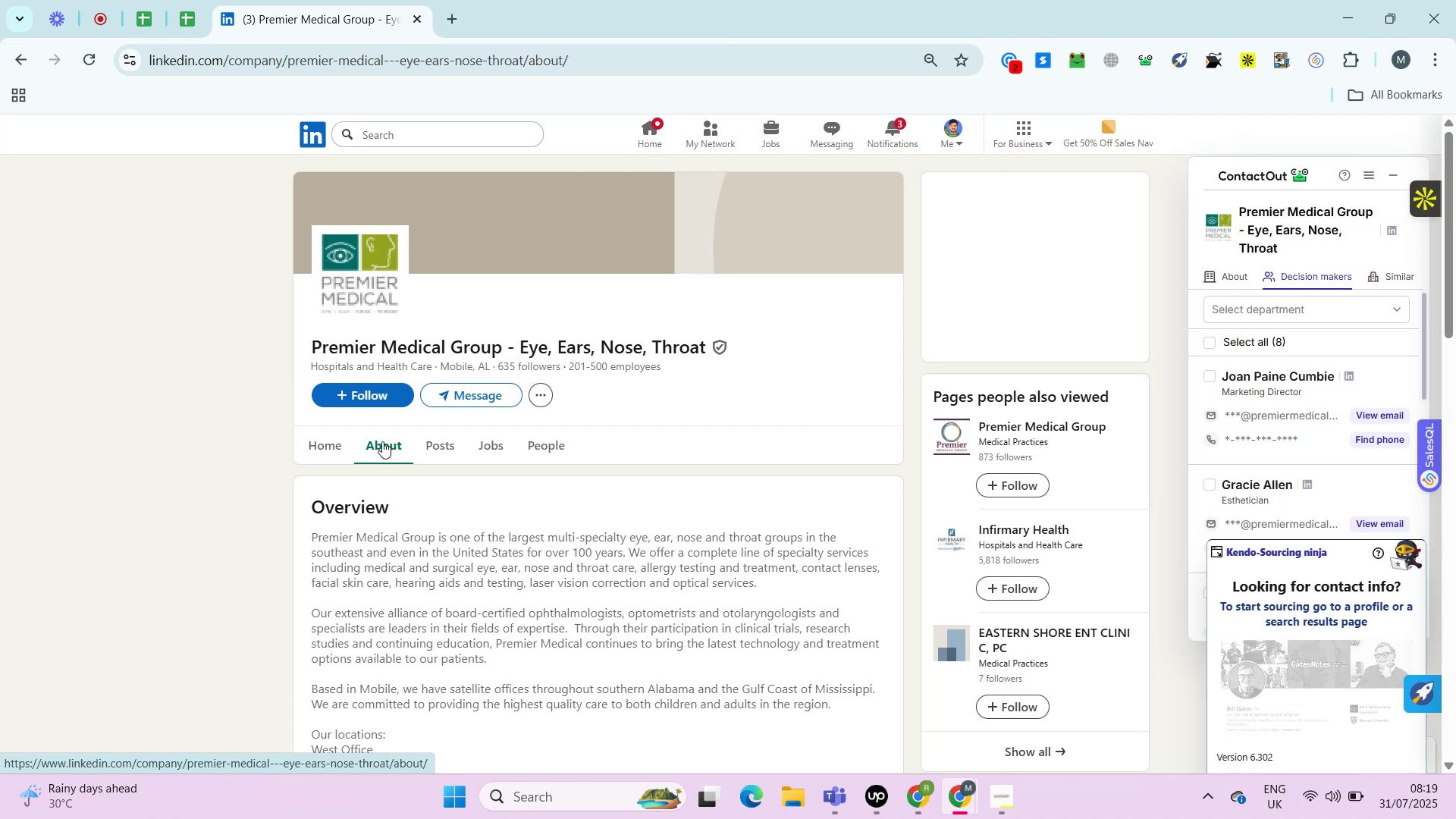 
key(Alt+Control+ControlRight)
 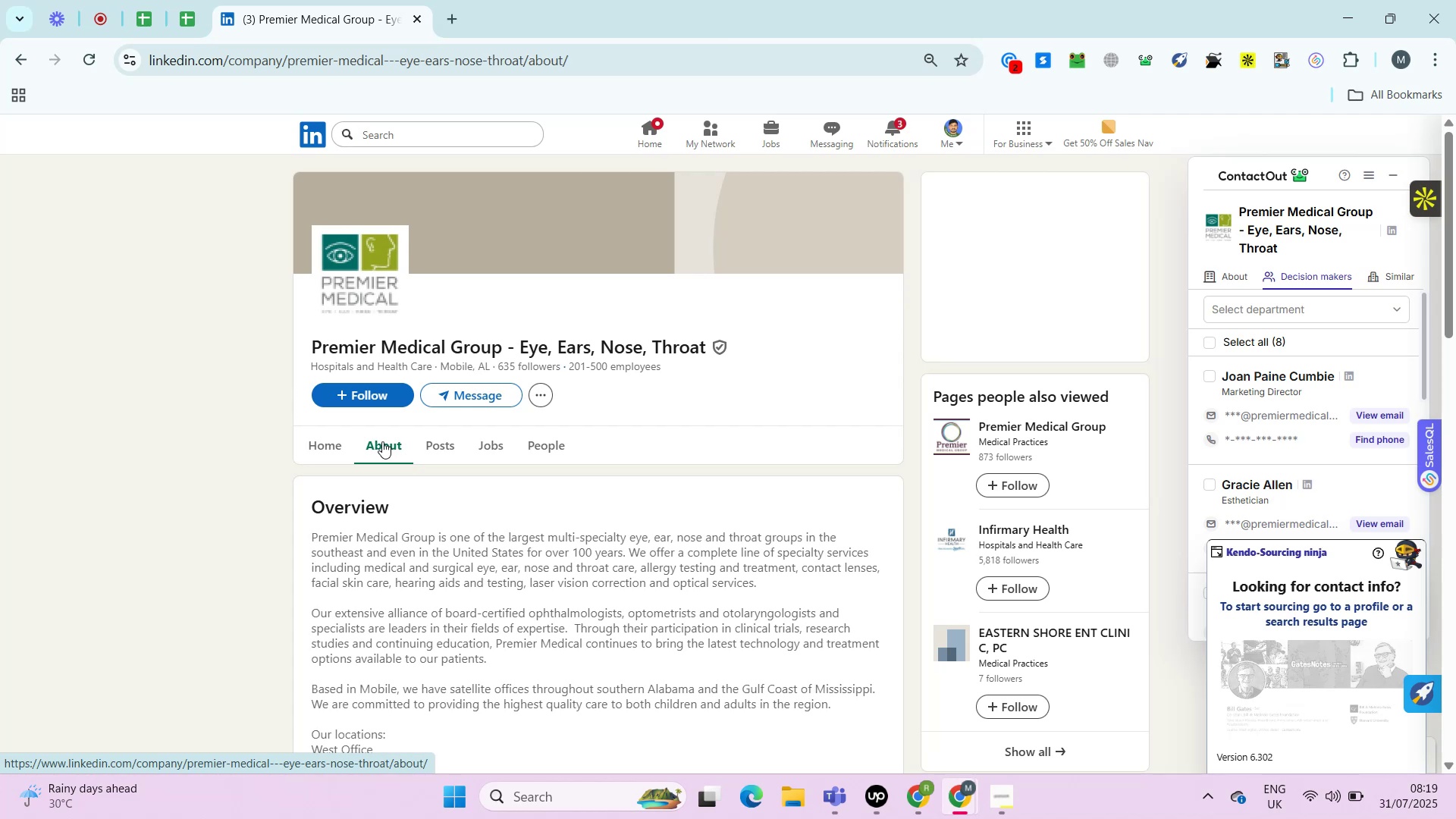 
key(Alt+Control+AltRight)
 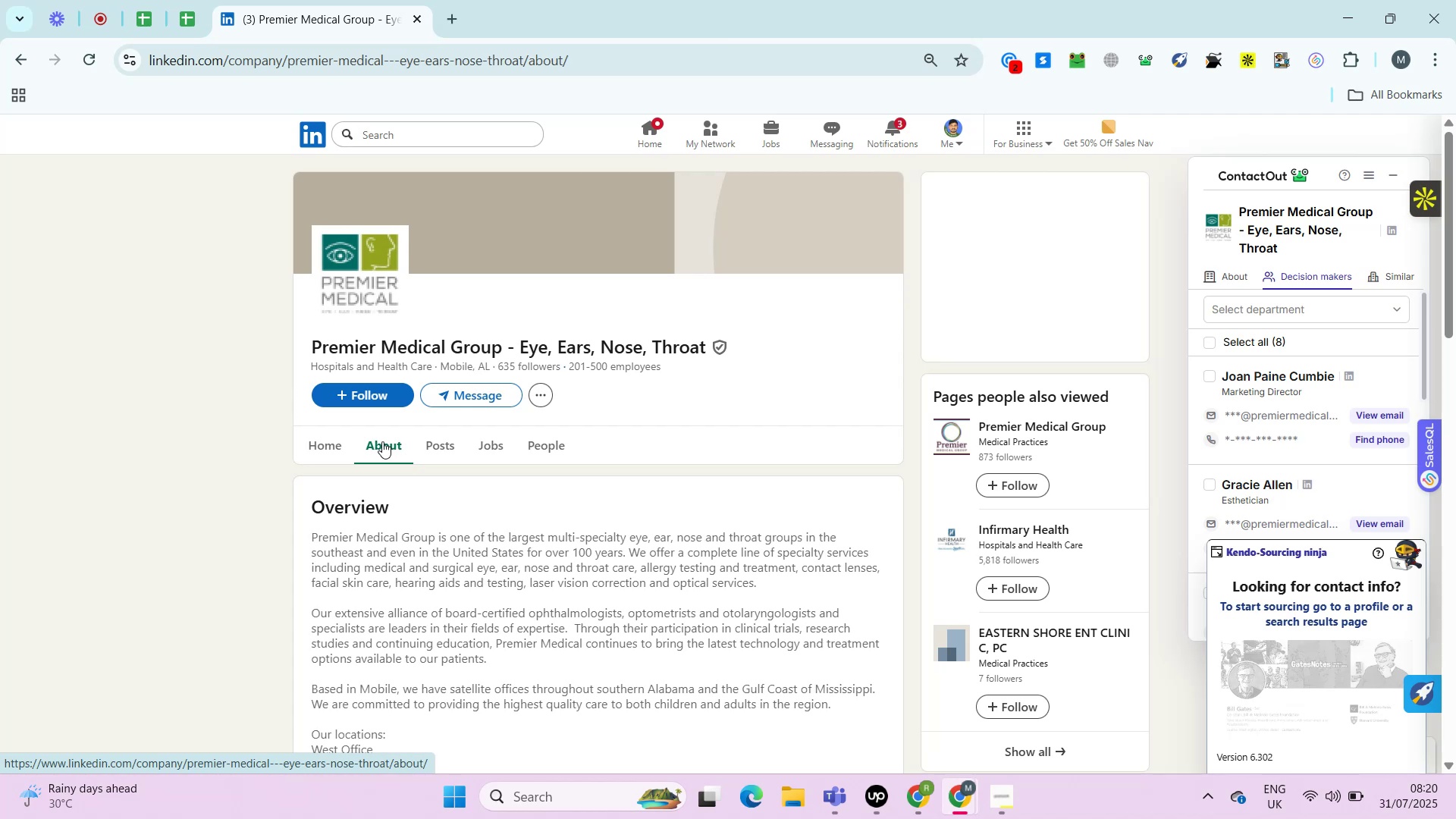 
wait(21.15)
 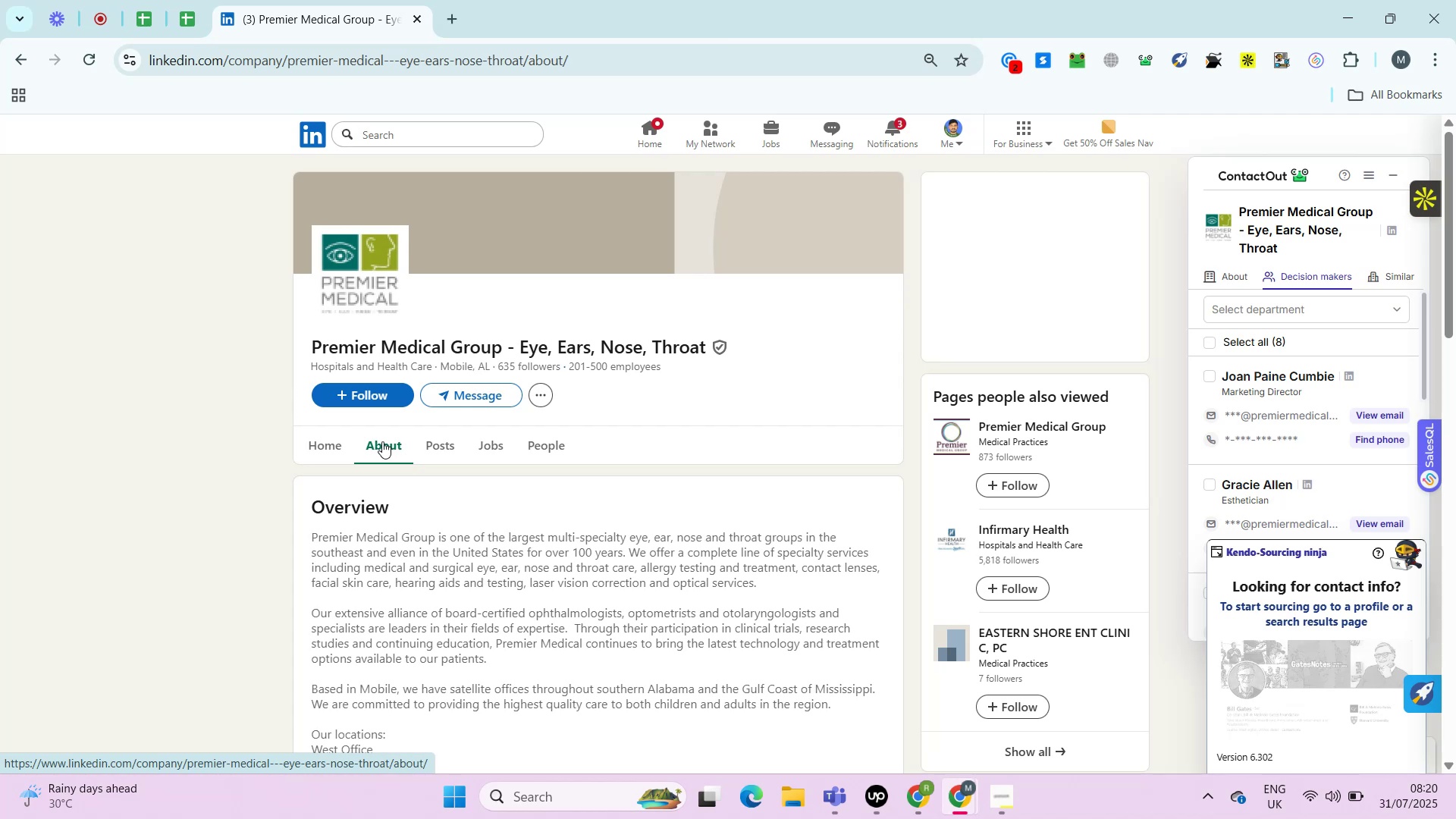 
hold_key(key=ControlLeft, duration=0.61)
left_click([413, 343])
 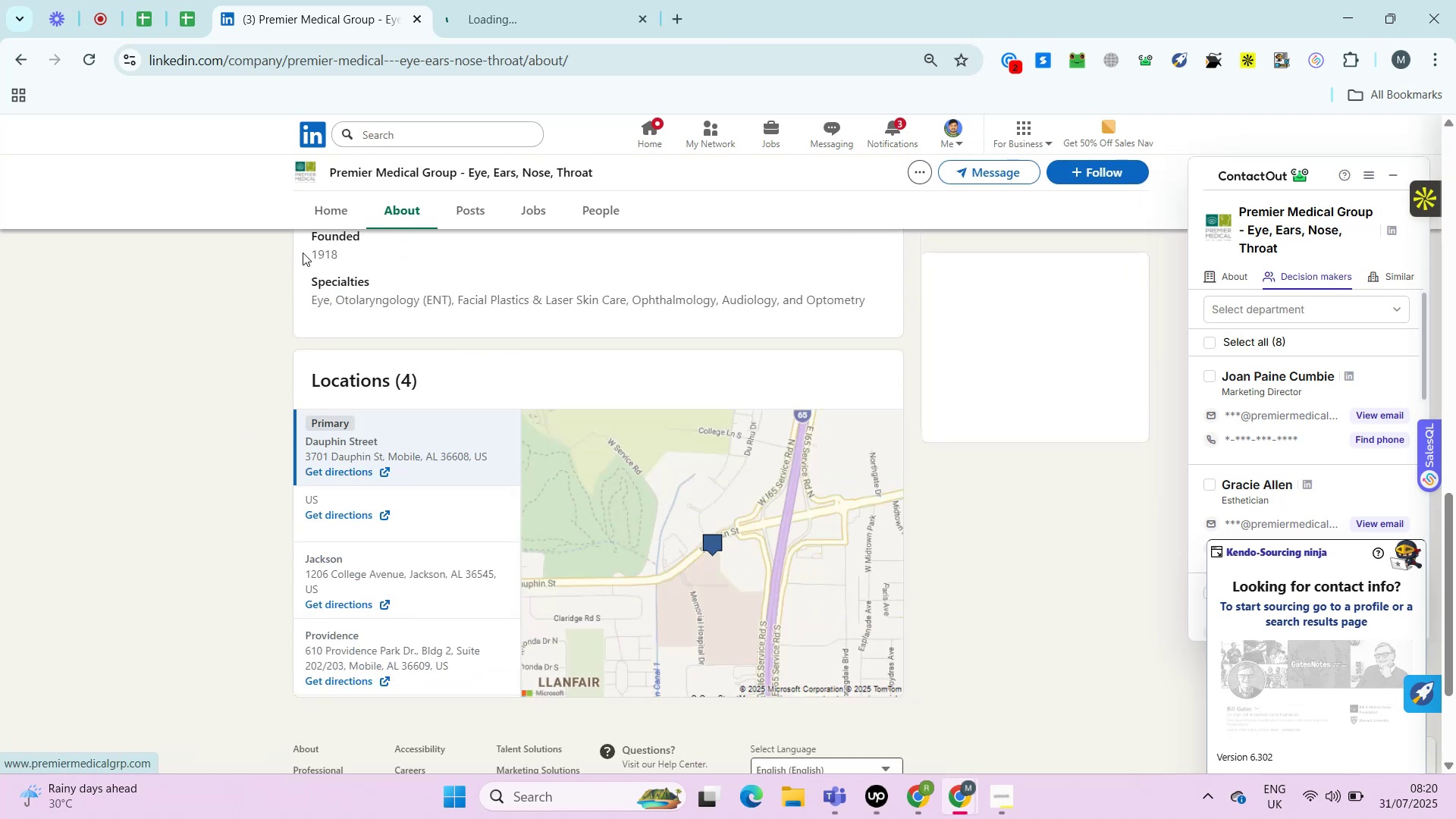 
left_click([565, 0])
 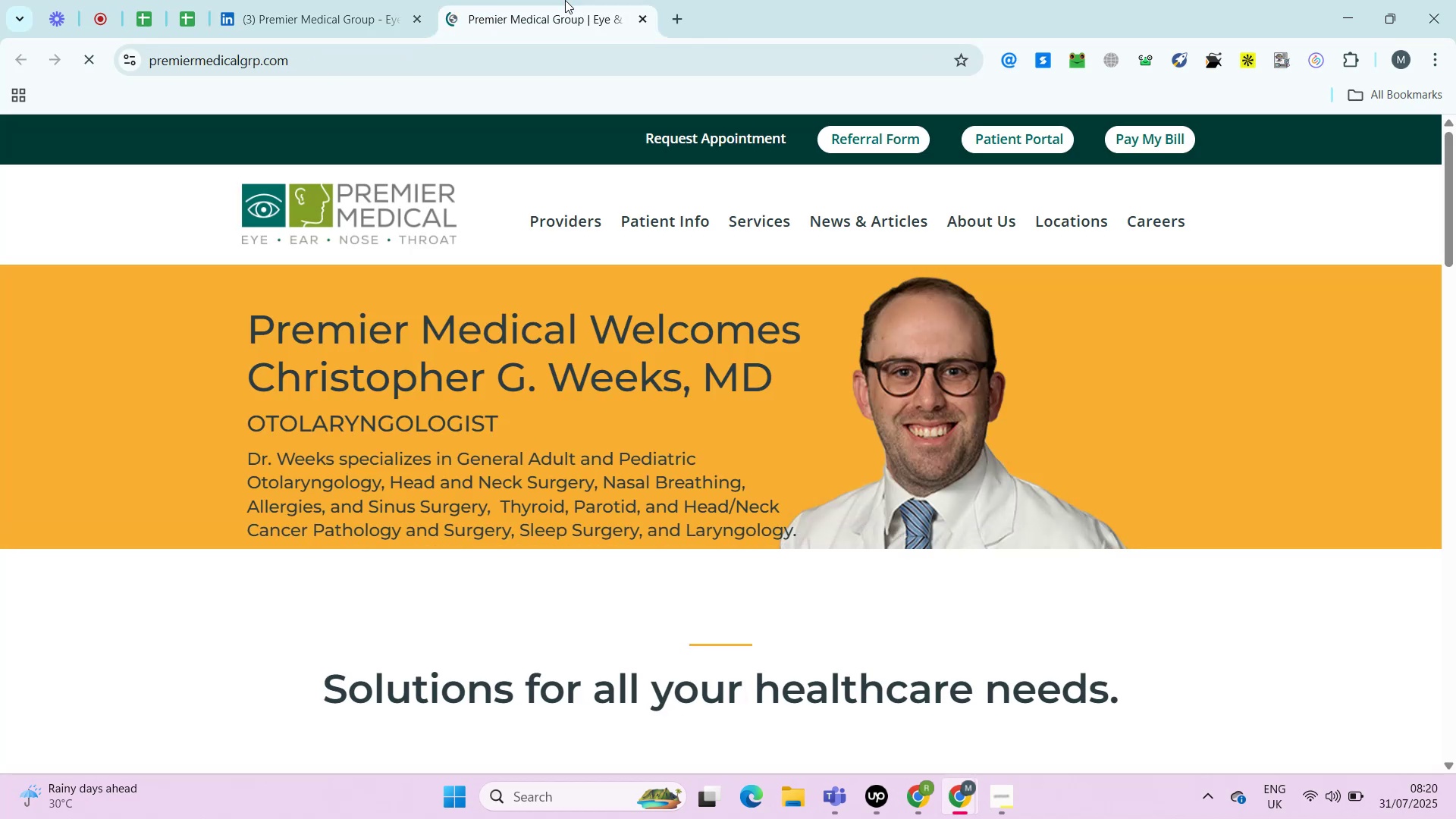 
wait(11.79)
 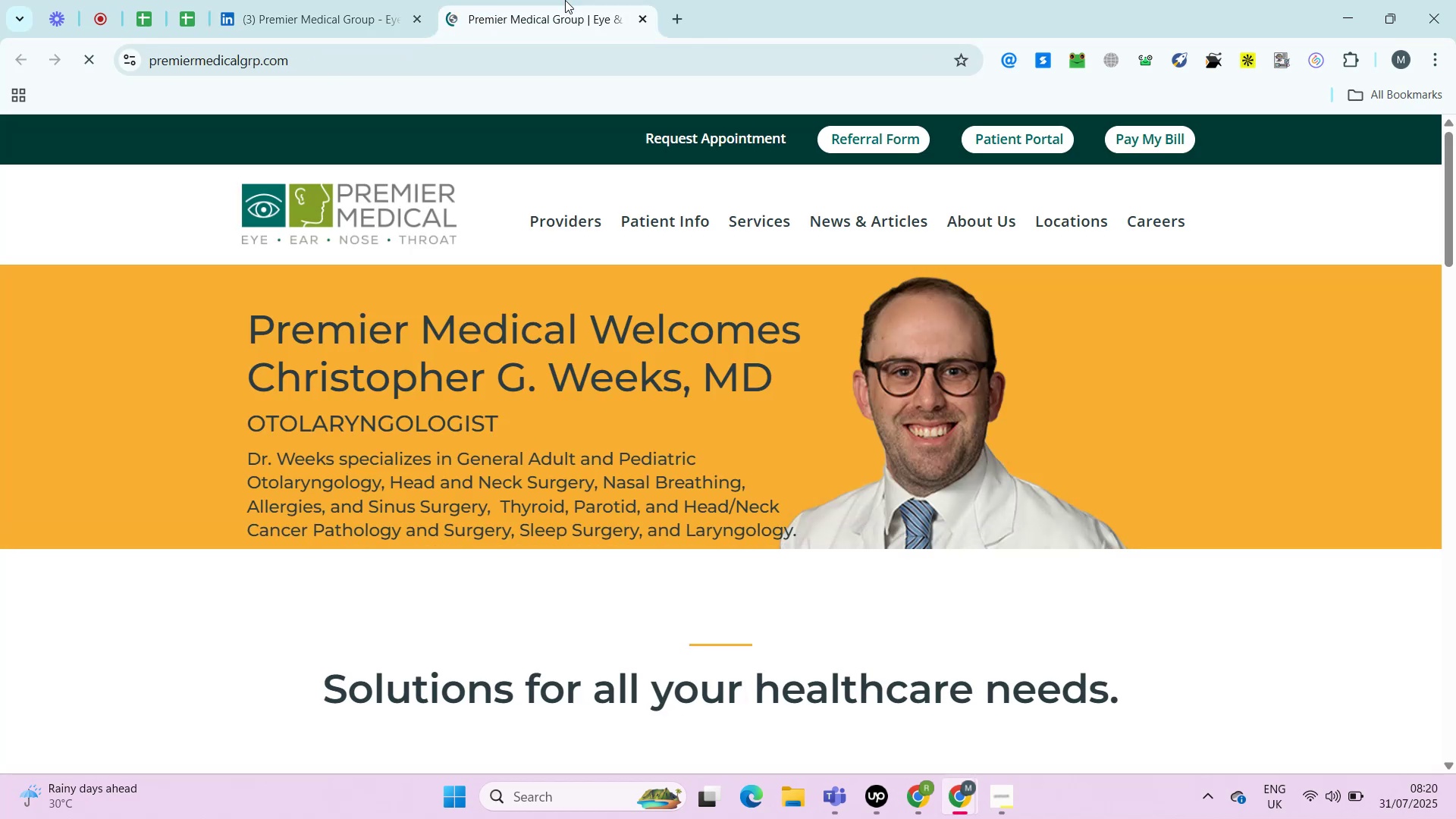 
key(Control+ControlRight)
 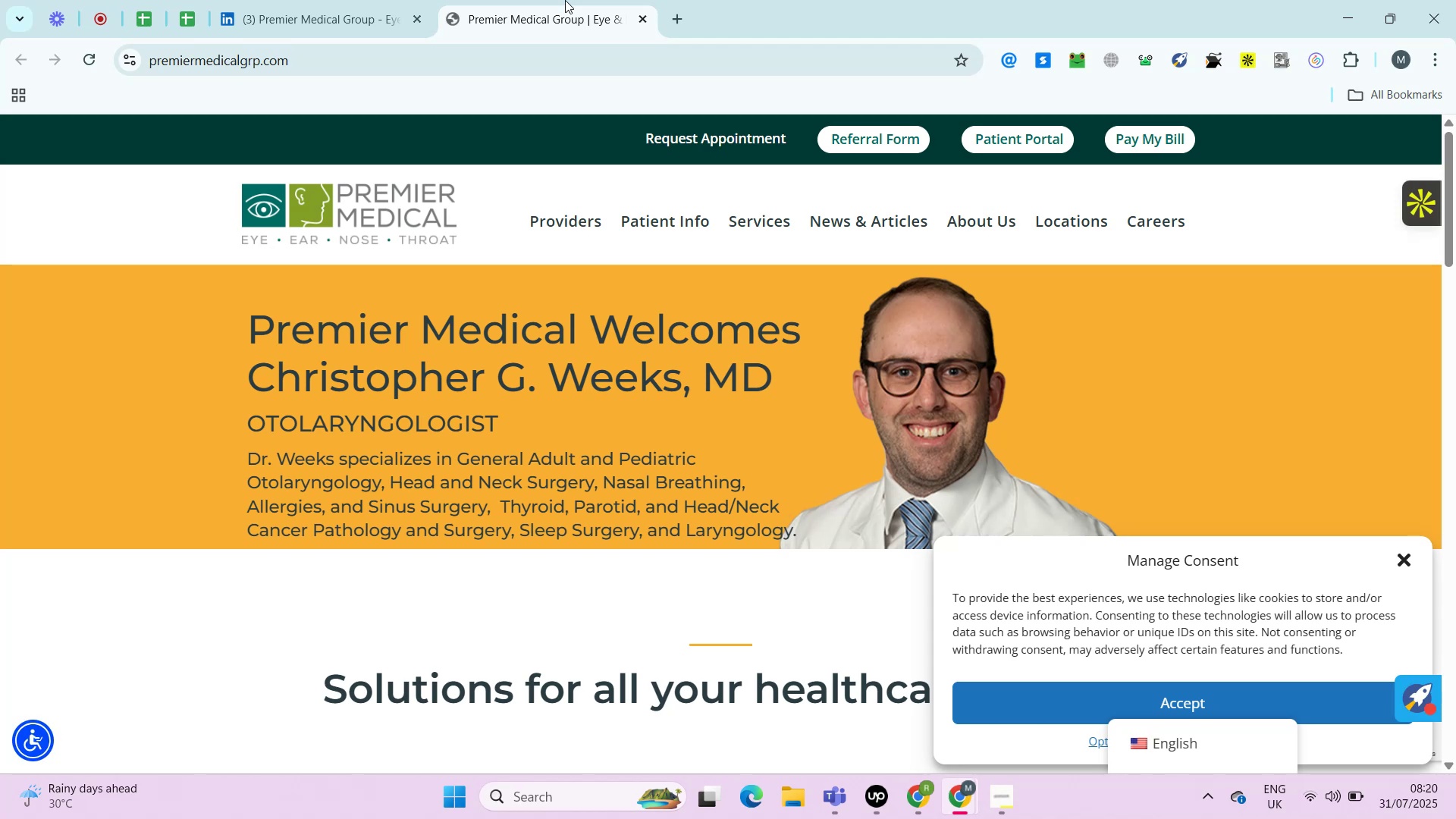 
key(Alt+Control+AltRight)
 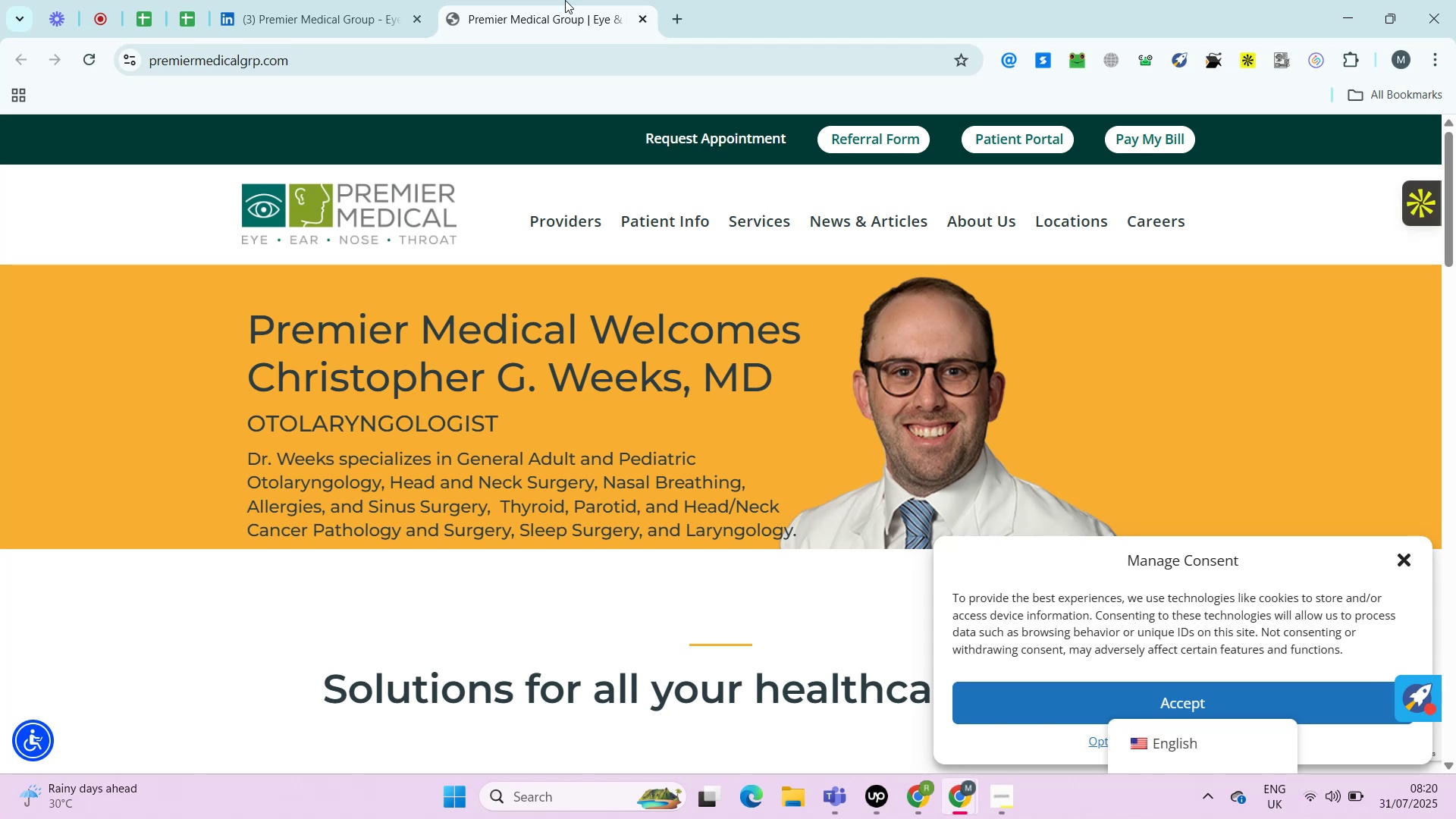 
key(Alt+Control+ControlRight)
 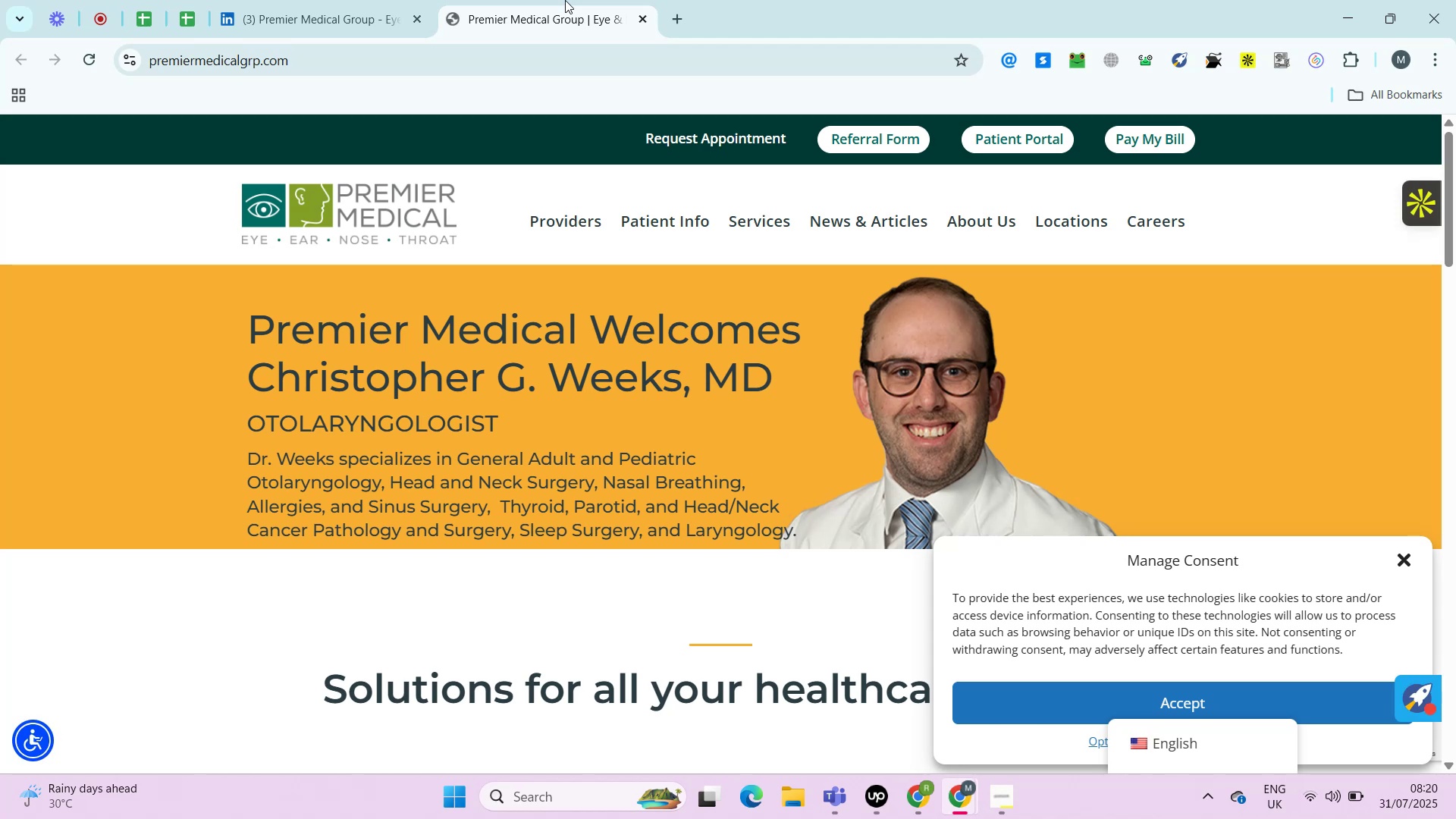 
key(Alt+Control+AltRight)
 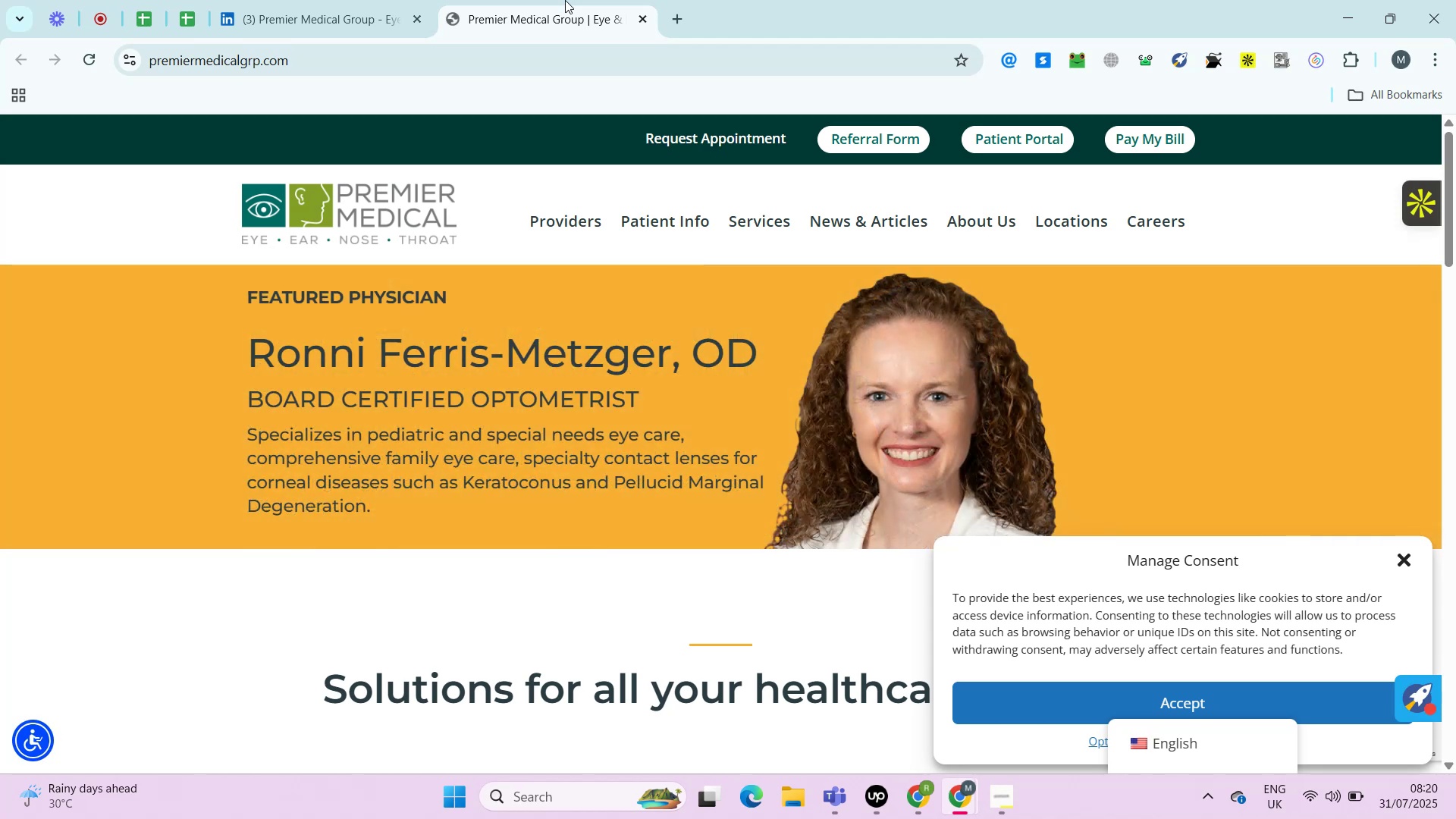 
wait(11.56)
 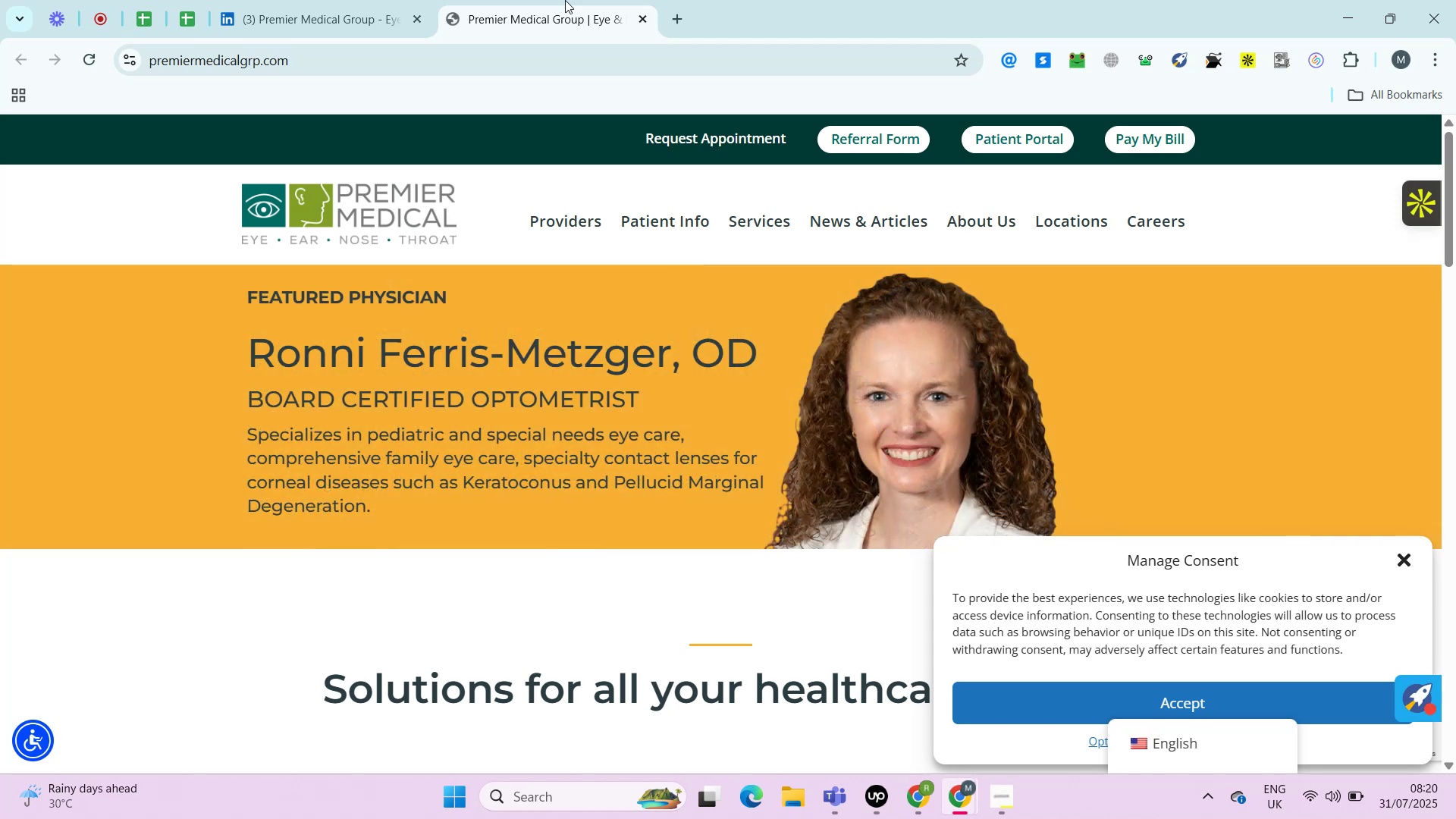 
key(Control+ControlRight)
 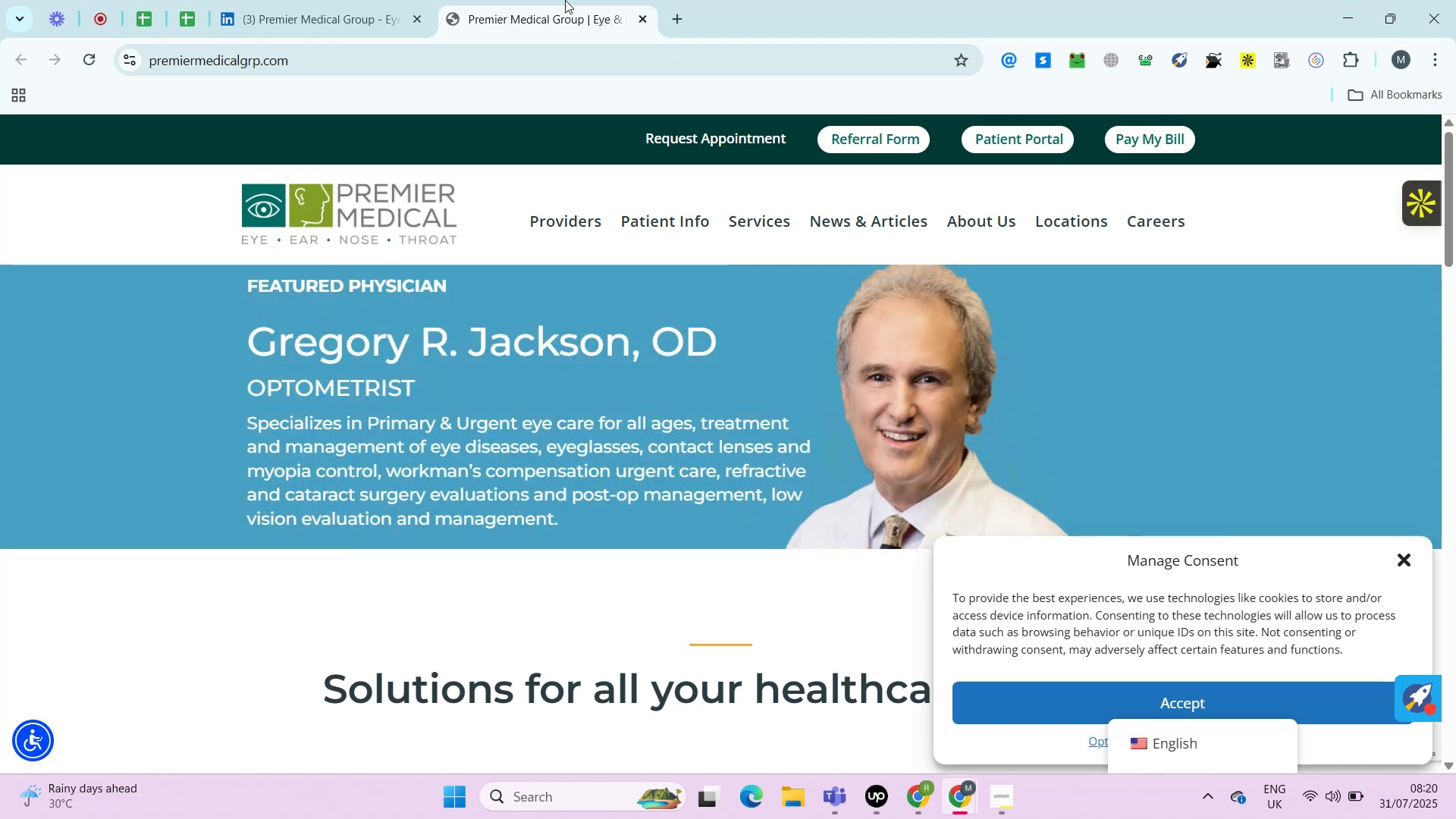 
key(Alt+Control+AltRight)
 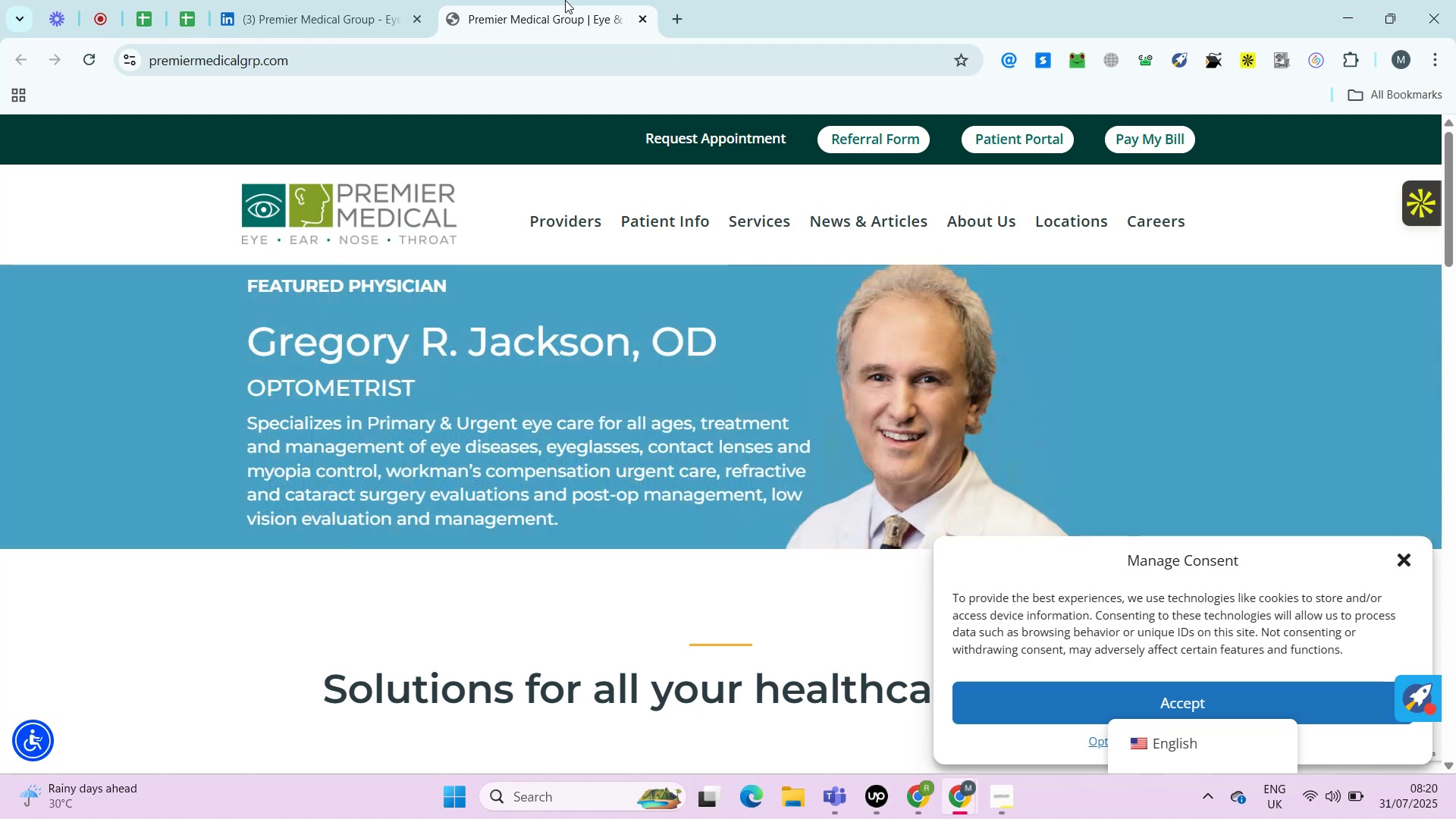 
key(Alt+Control+ControlRight)
 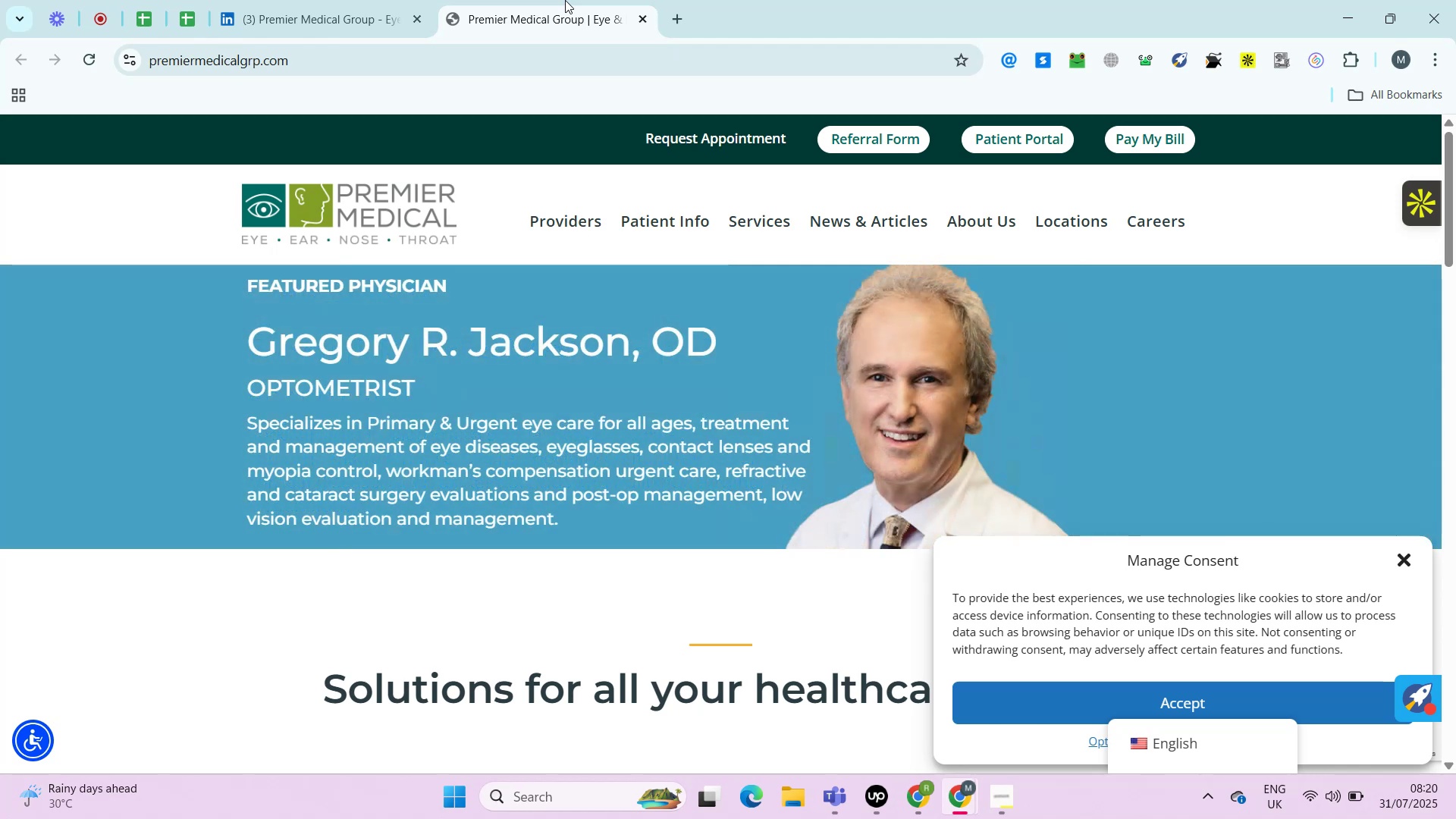 
key(Alt+Control+AltRight)
 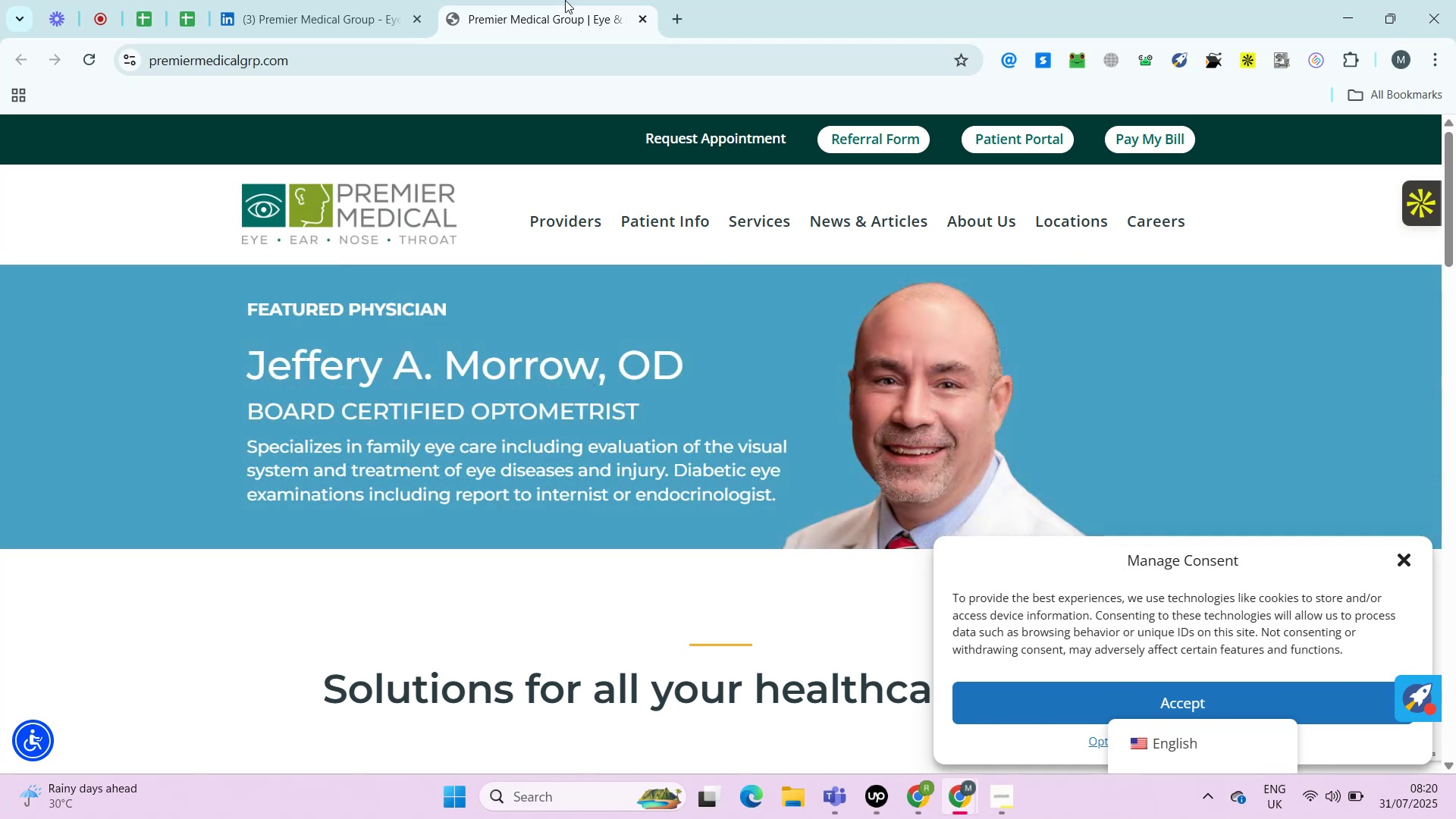 
wait(12.96)
 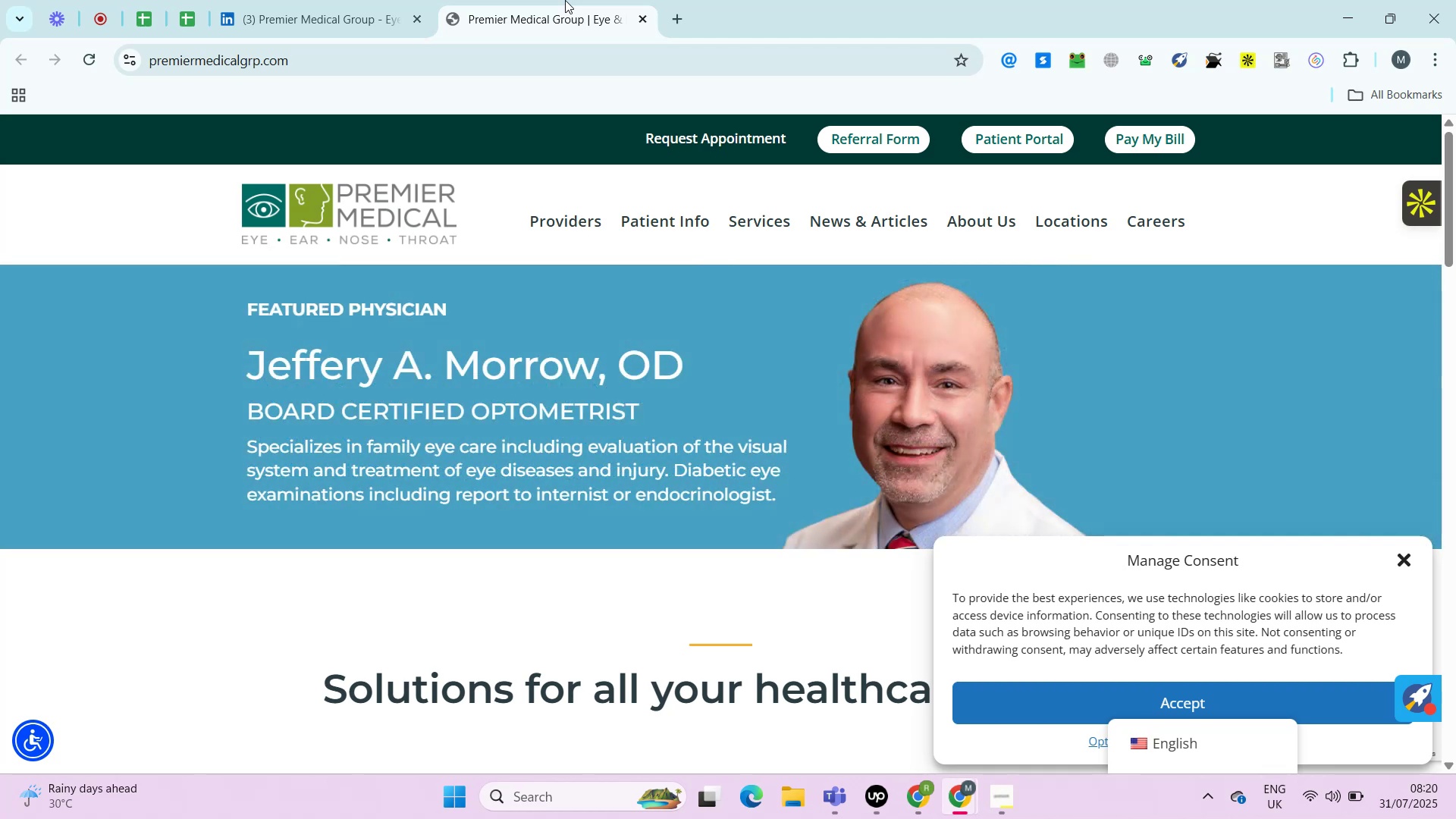 
key(Alt+AltLeft)
 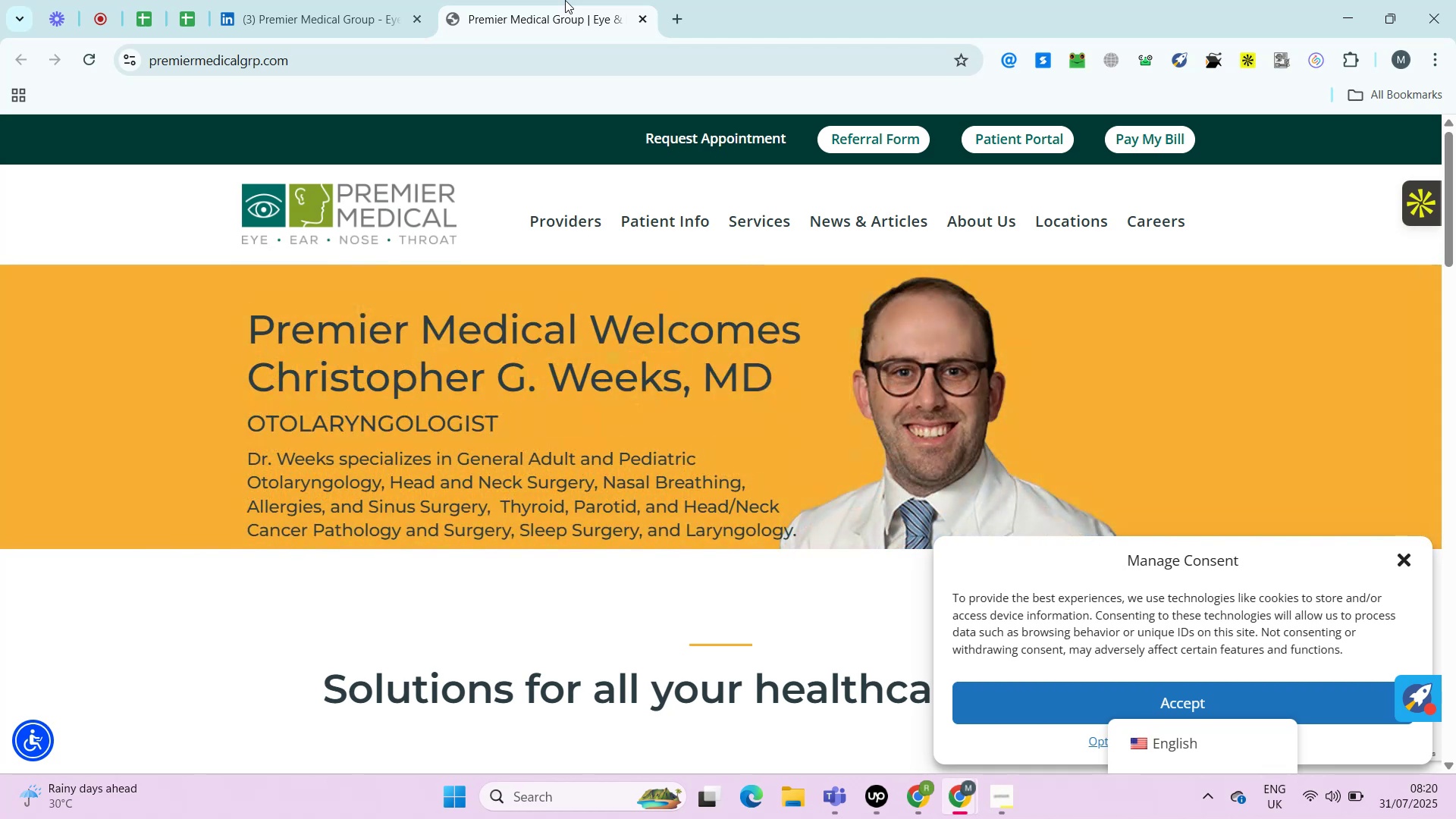 
key(Control+ControlLeft)
 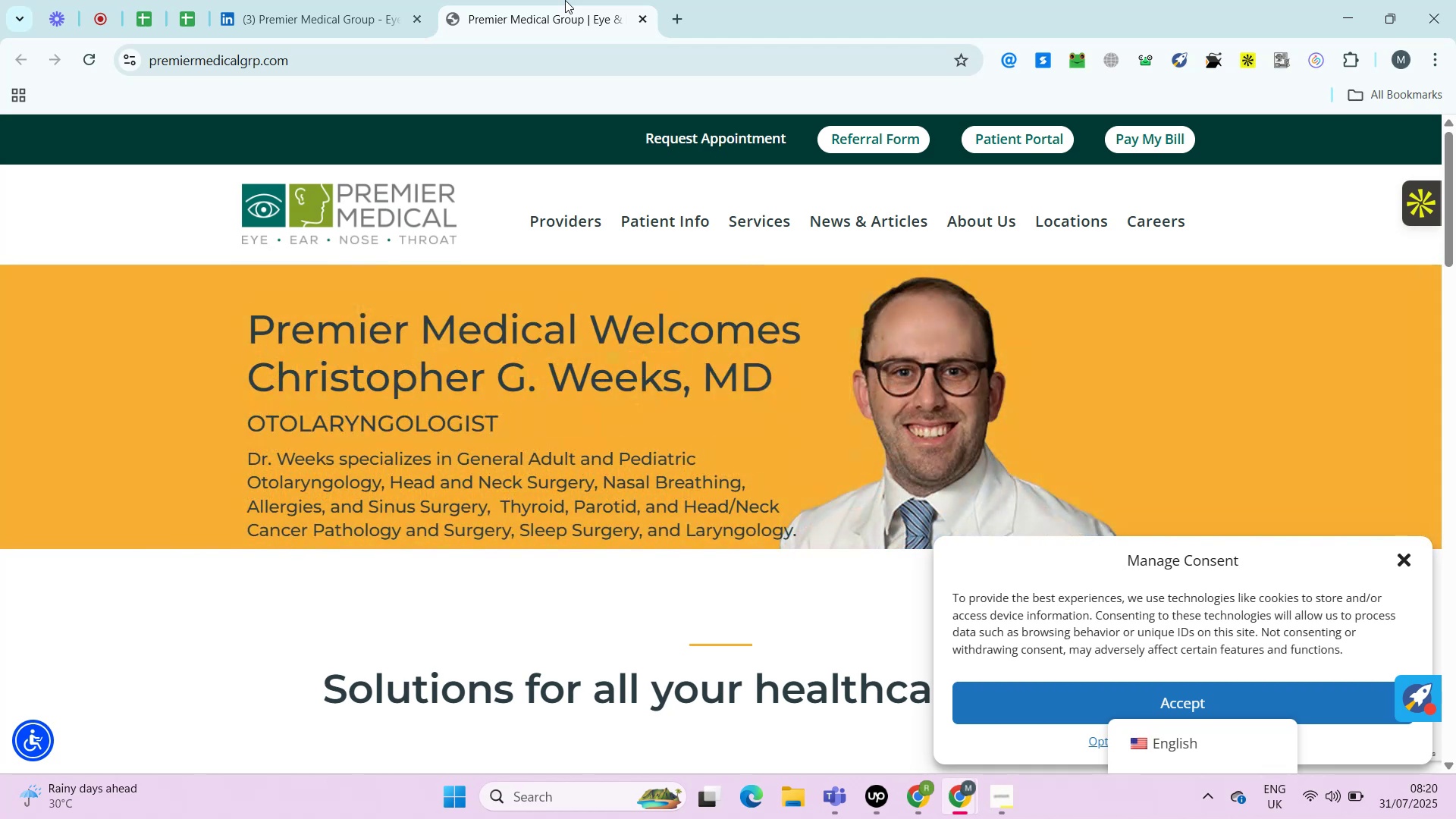 
key(Alt+Control+AltLeft)
 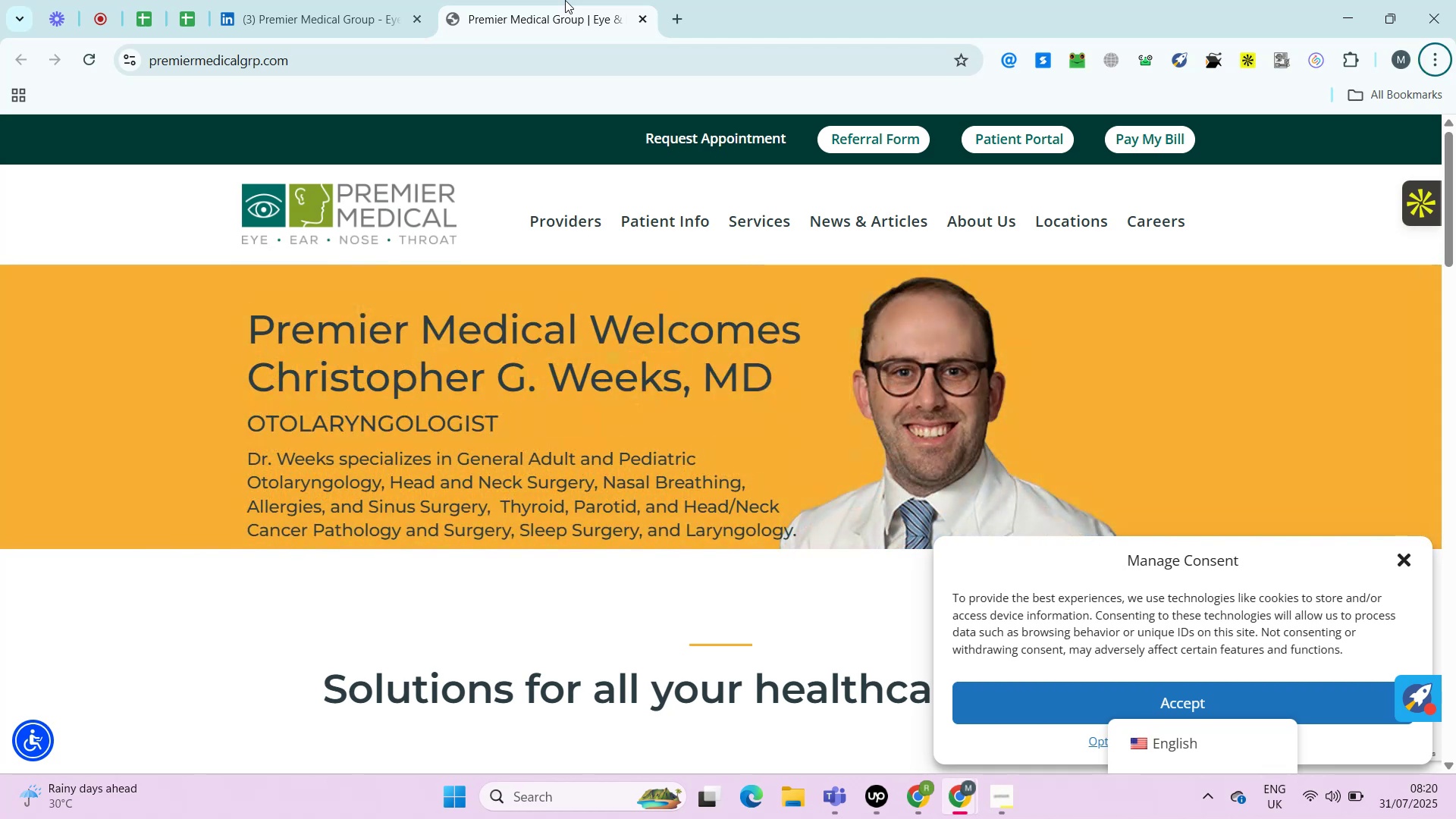 
key(Alt+Control+AltLeft)
 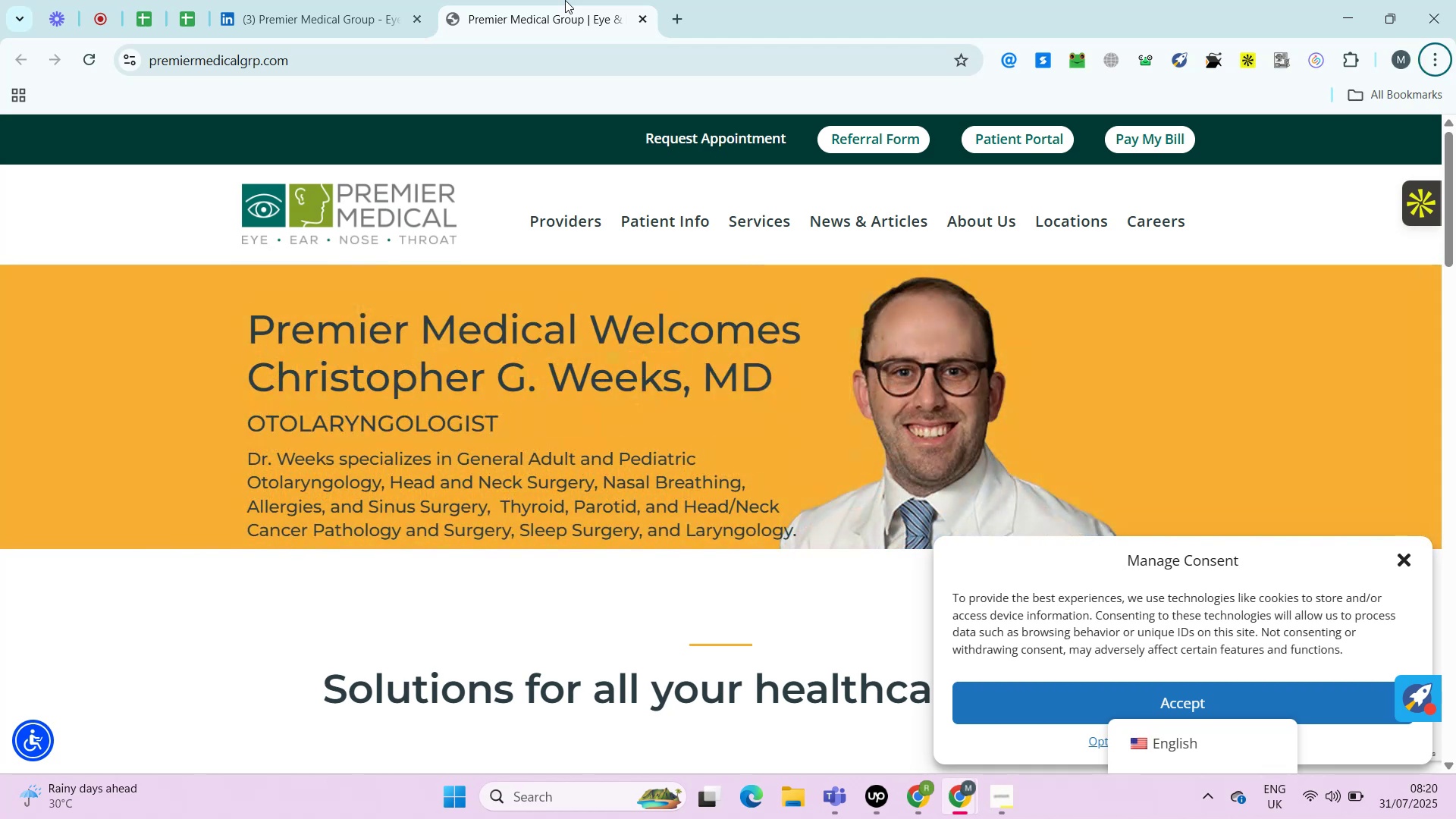 
key(Alt+Control+ControlLeft)
 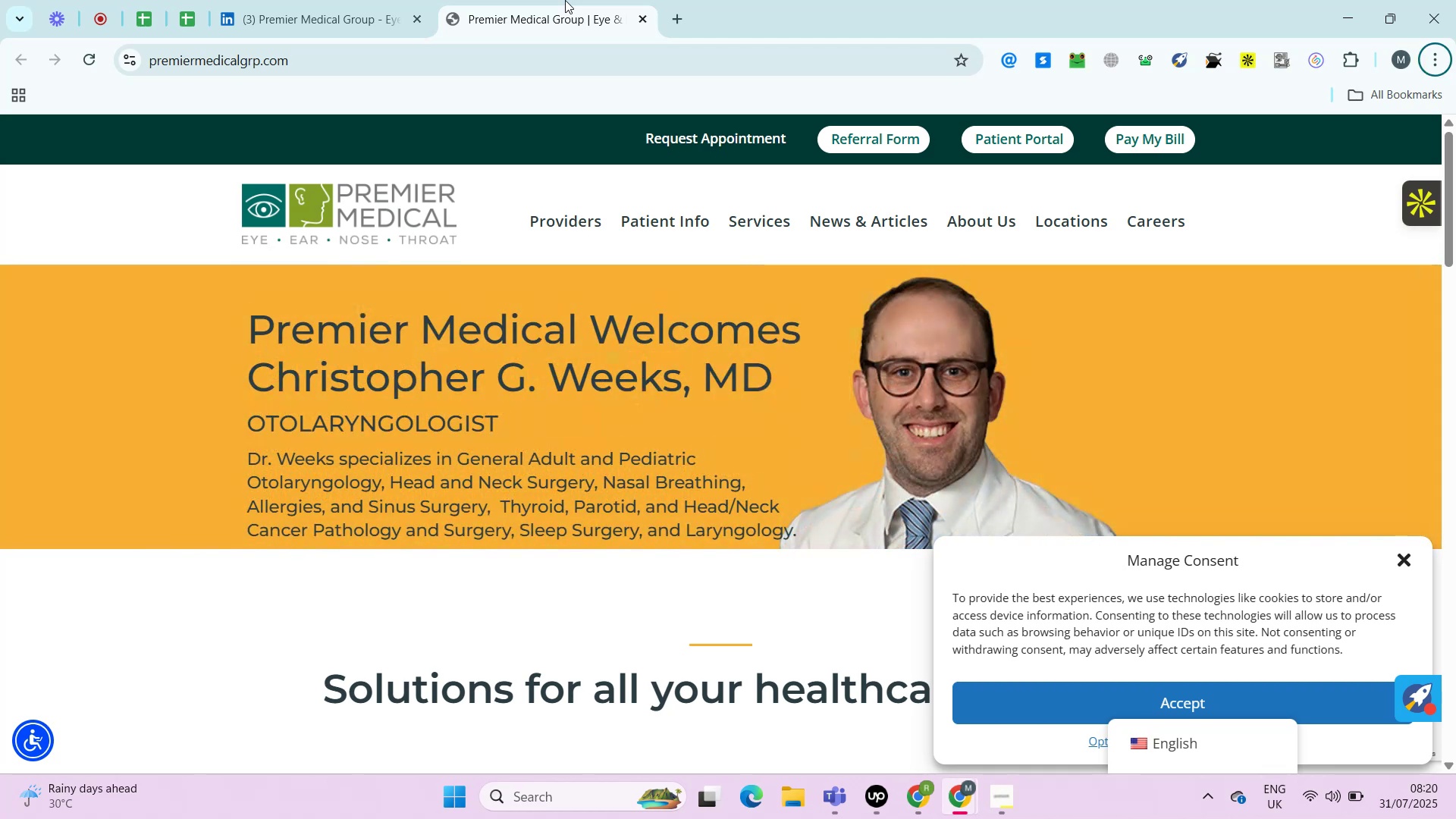 
key(Alt+Control+AltLeft)
 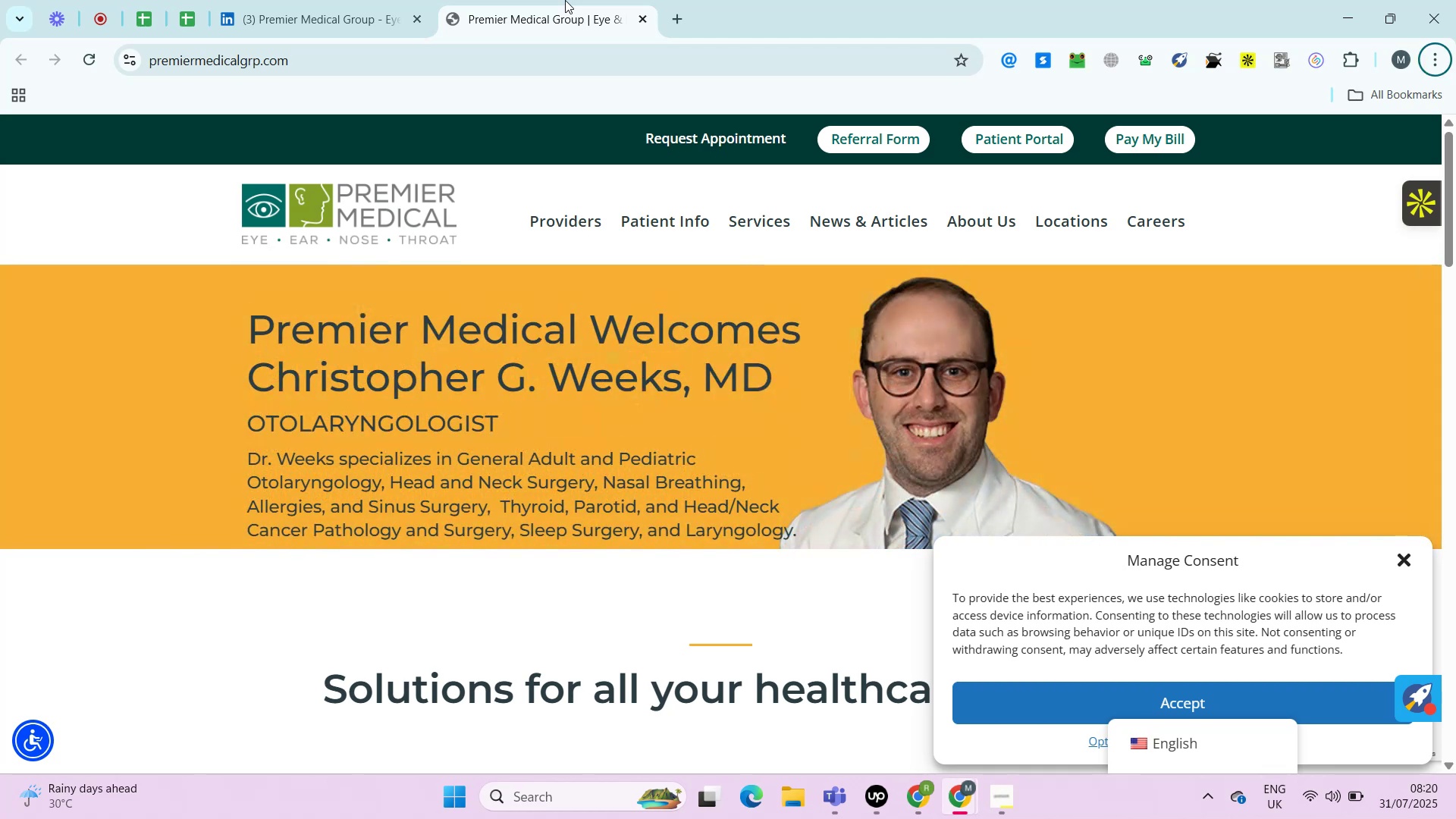 
key(Alt+Control+ControlLeft)
 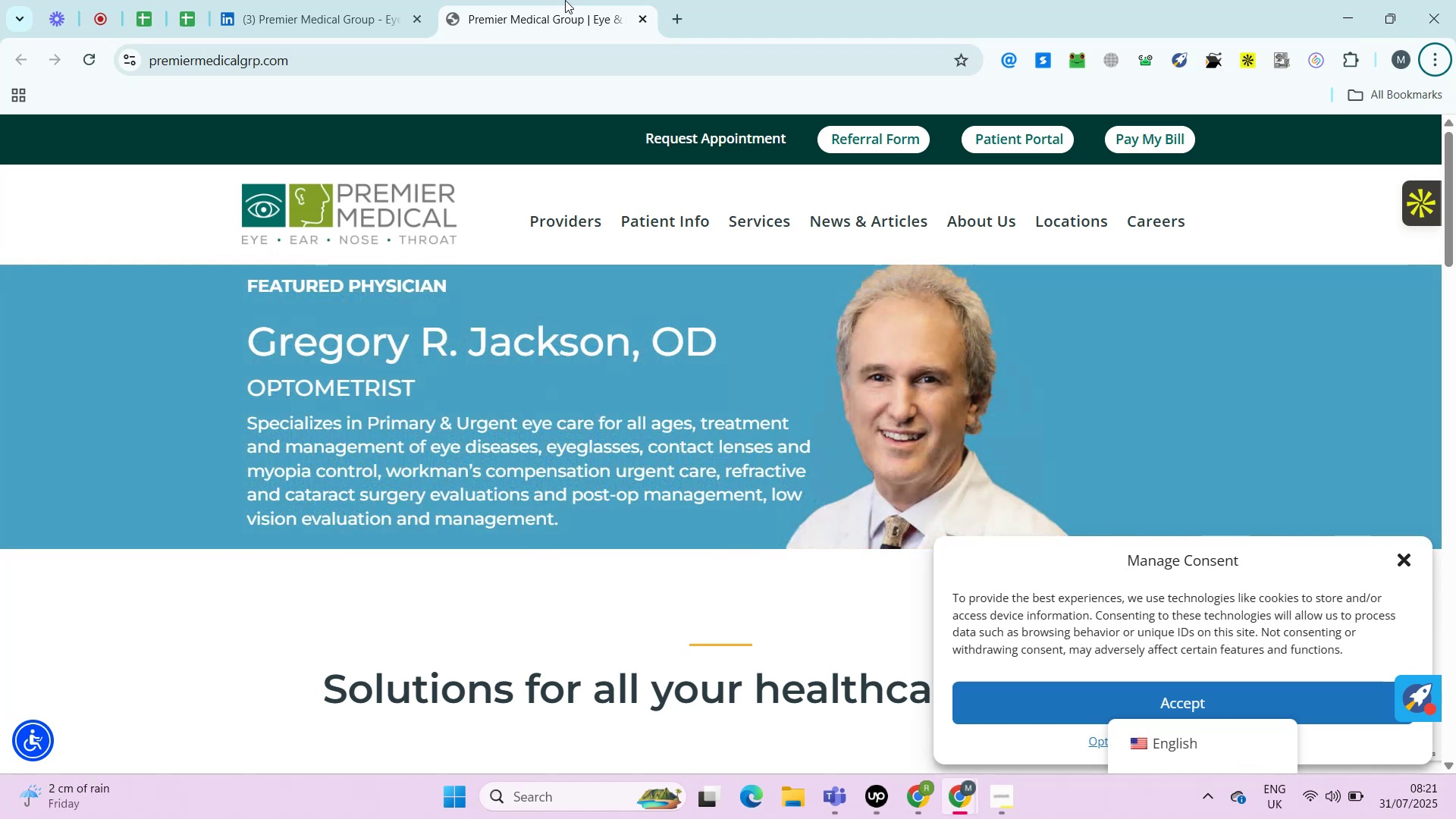 
wait(15.58)
 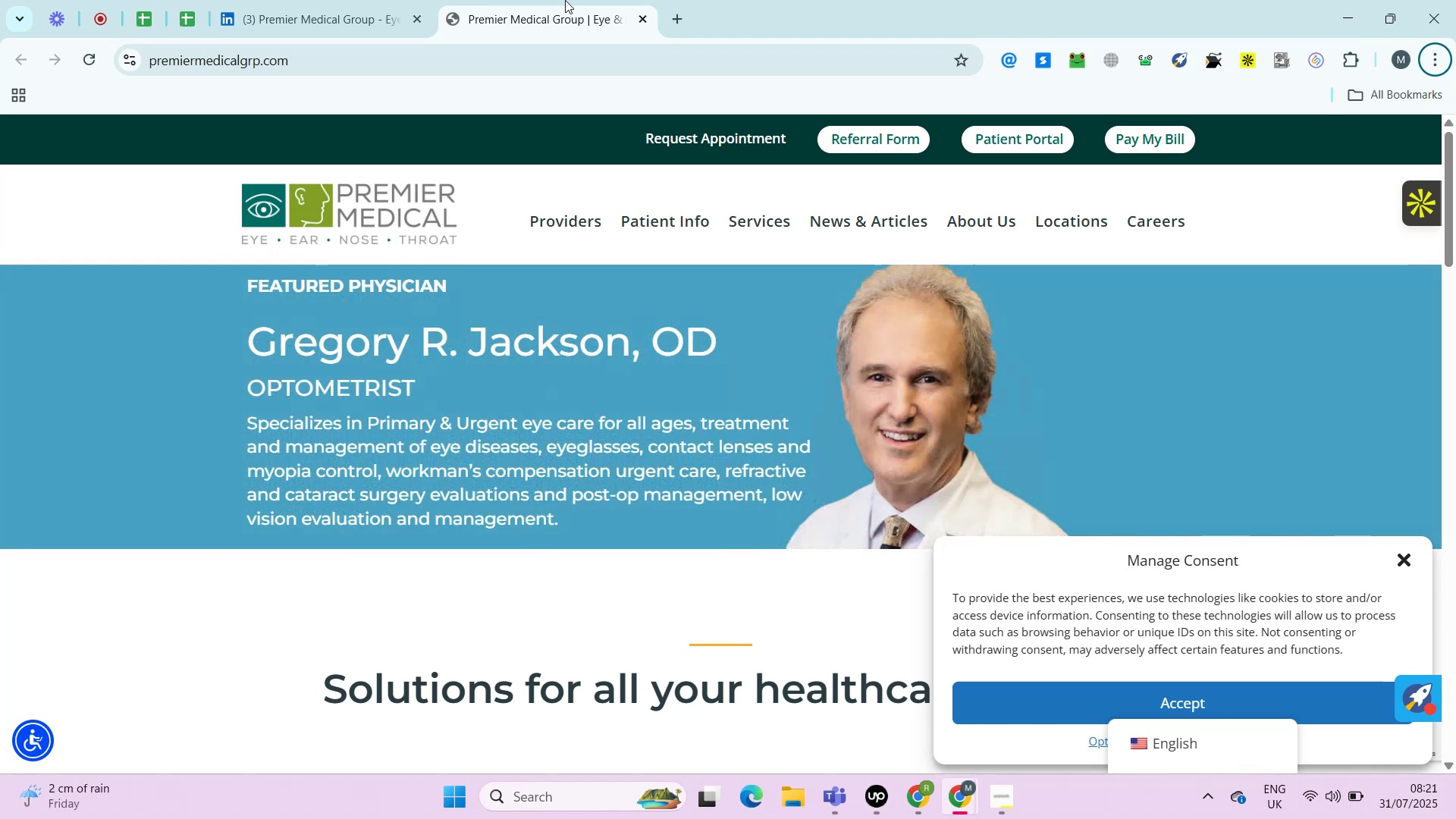 
key(Control+ControlRight)
 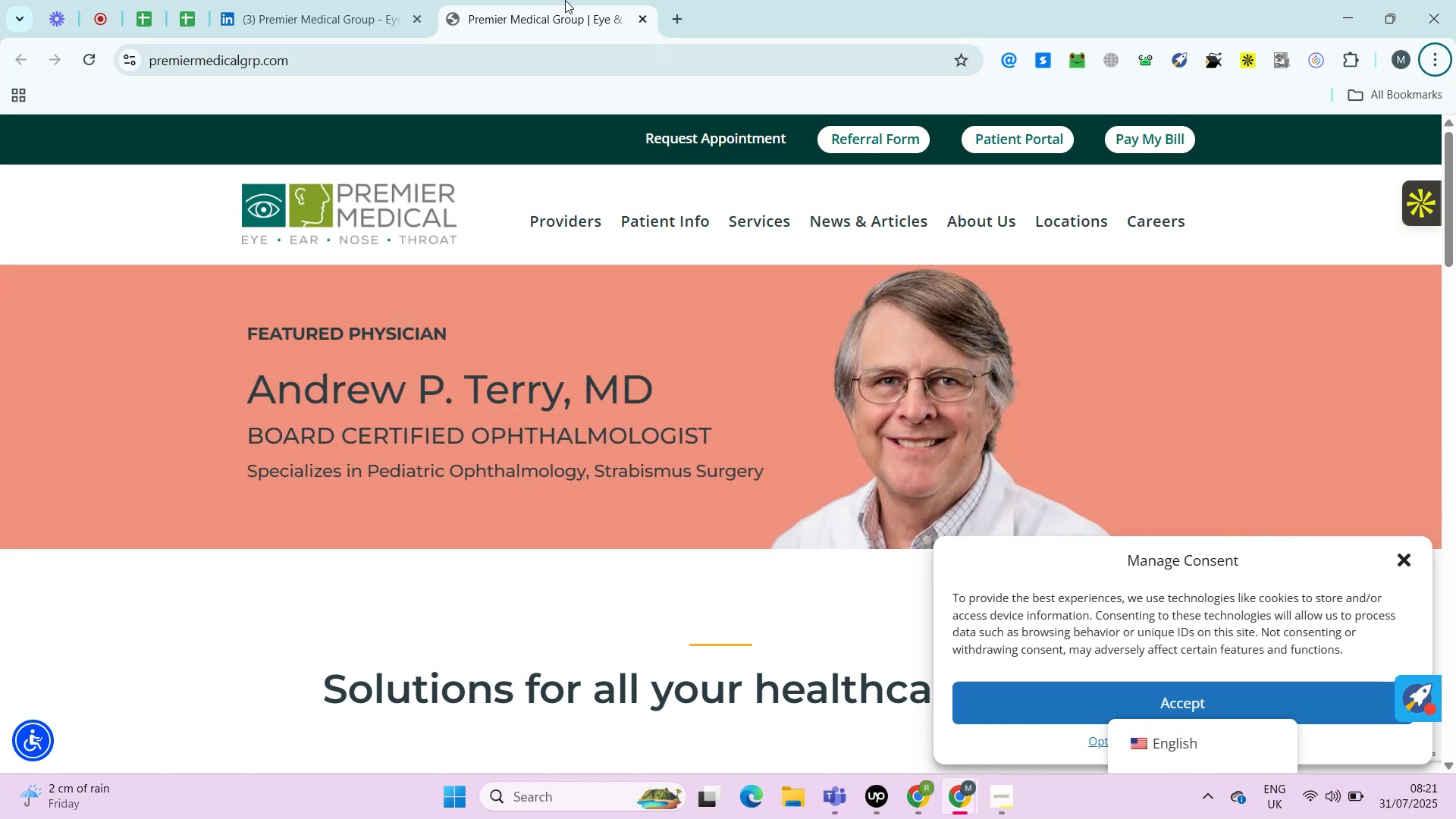 
key(Alt+Control+AltRight)
 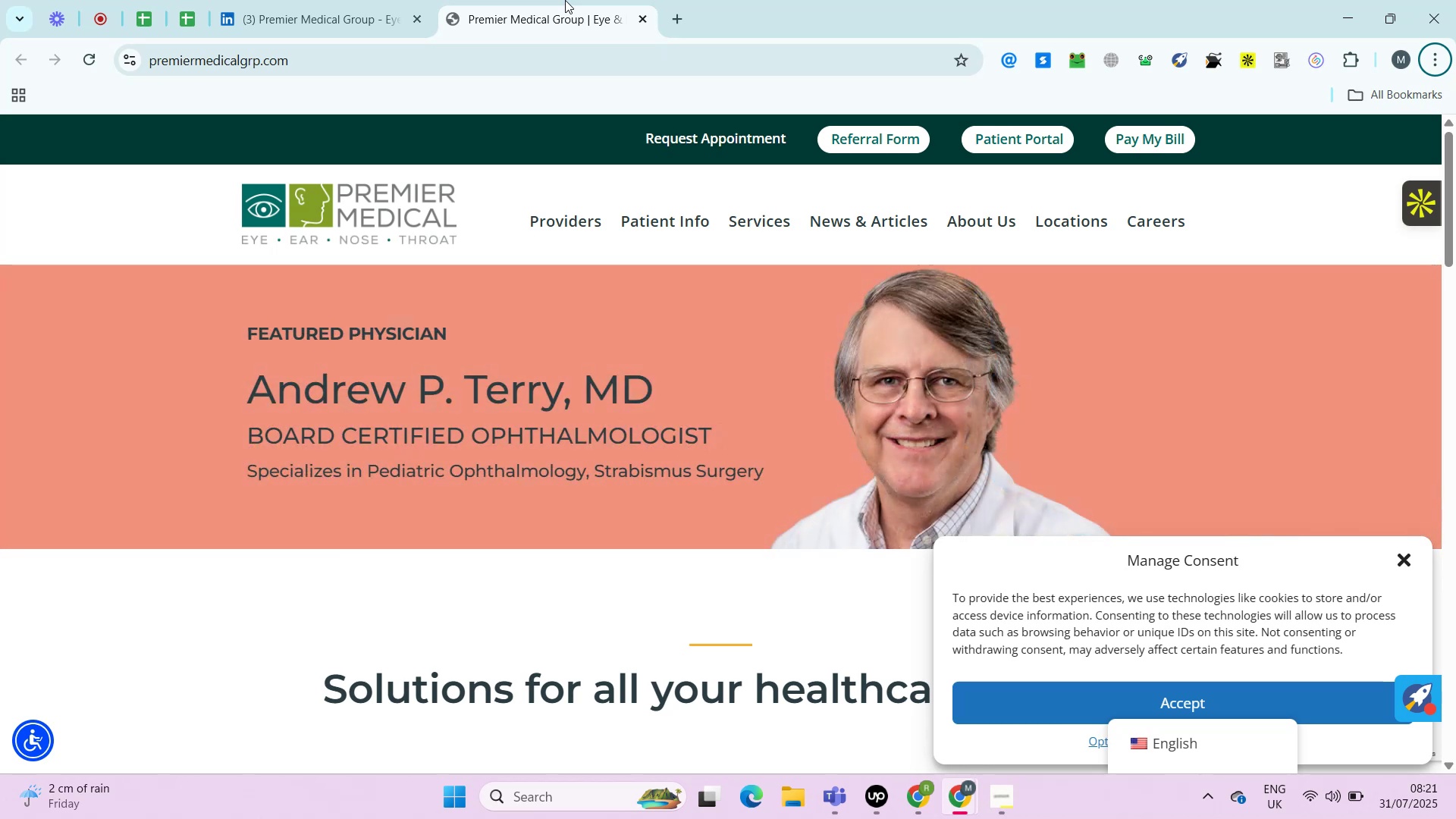 
key(Alt+Control+ControlRight)
 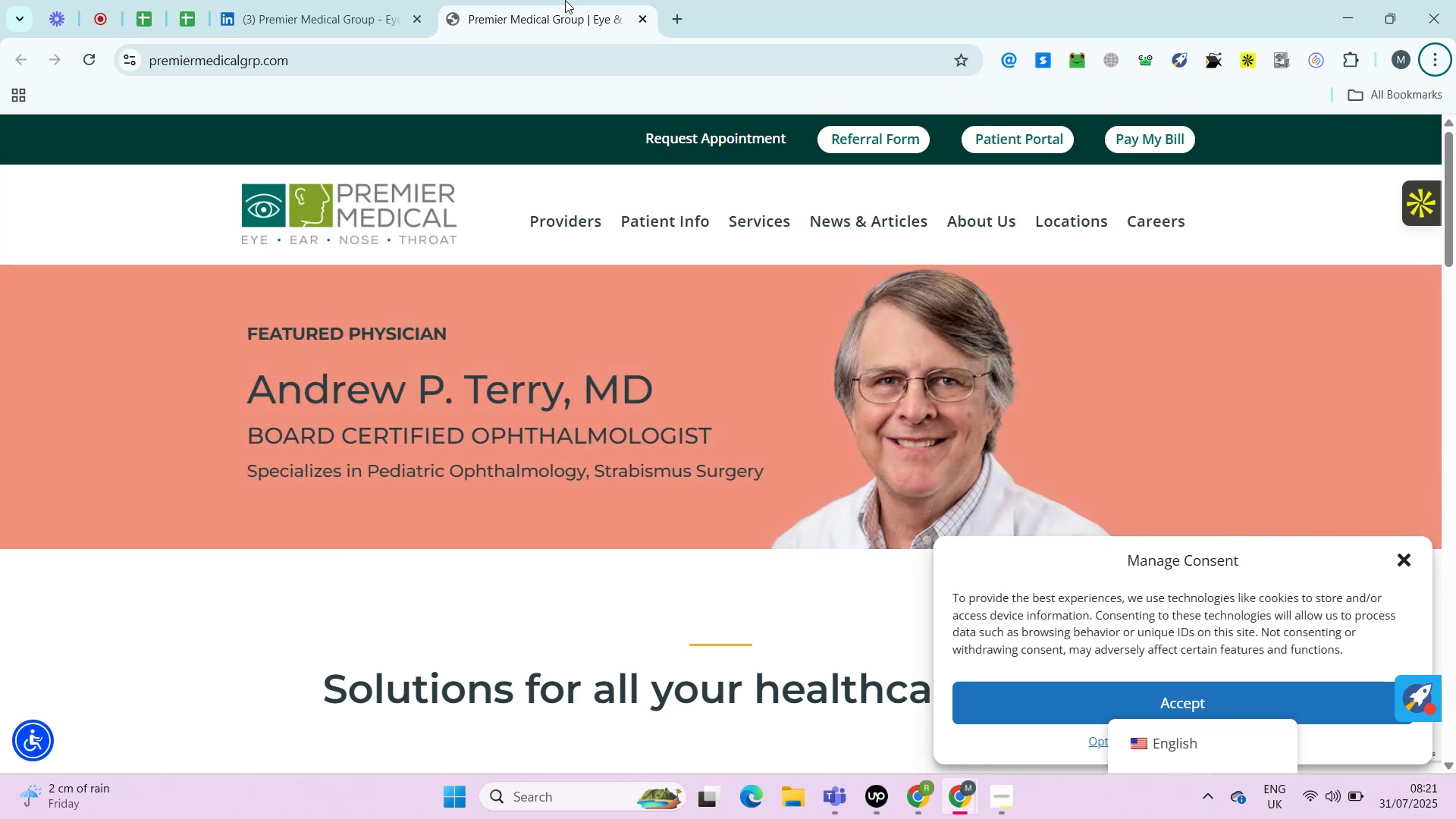 
key(Alt+Control+AltRight)
 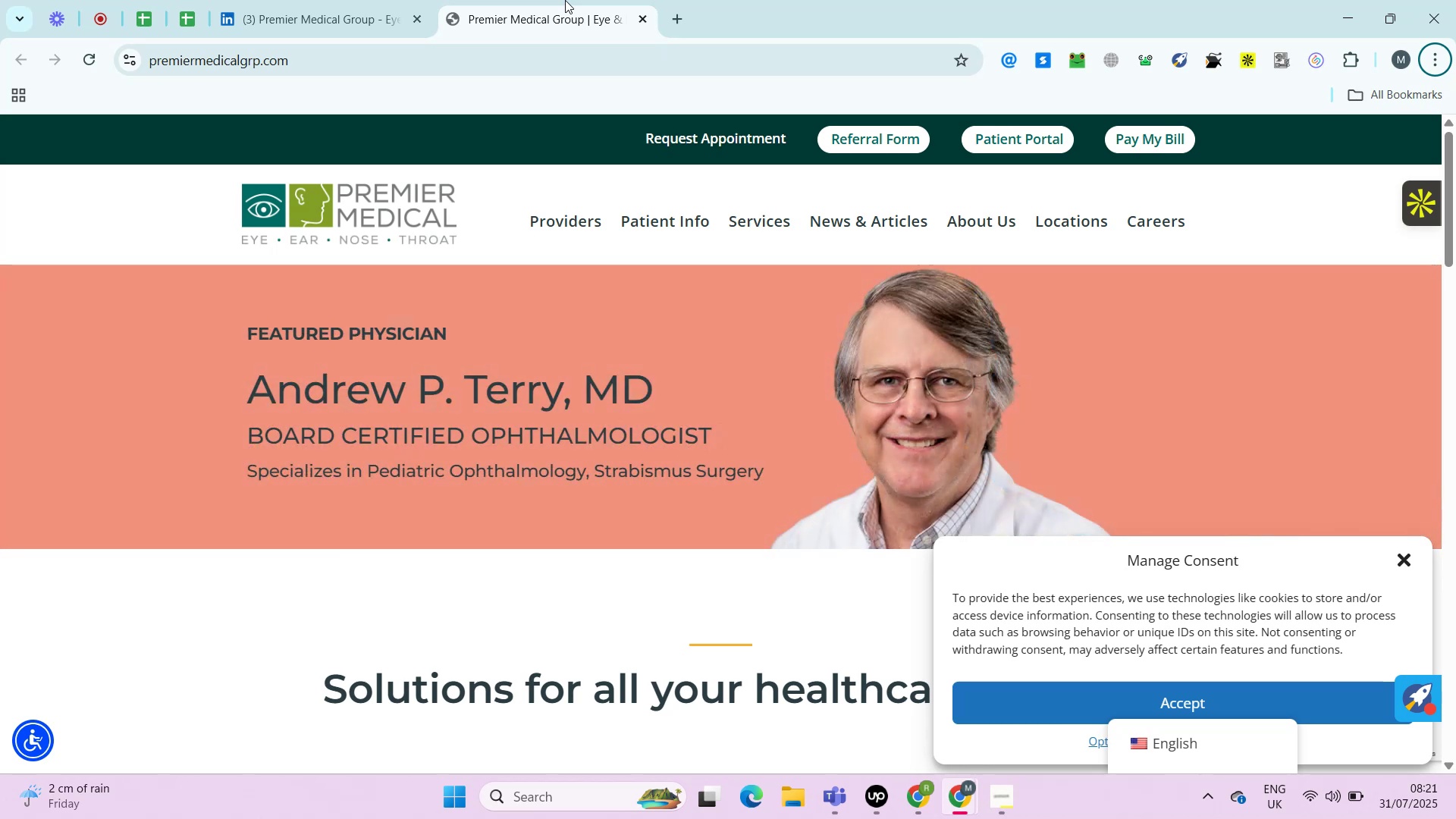 
key(Alt+Control+ControlRight)
 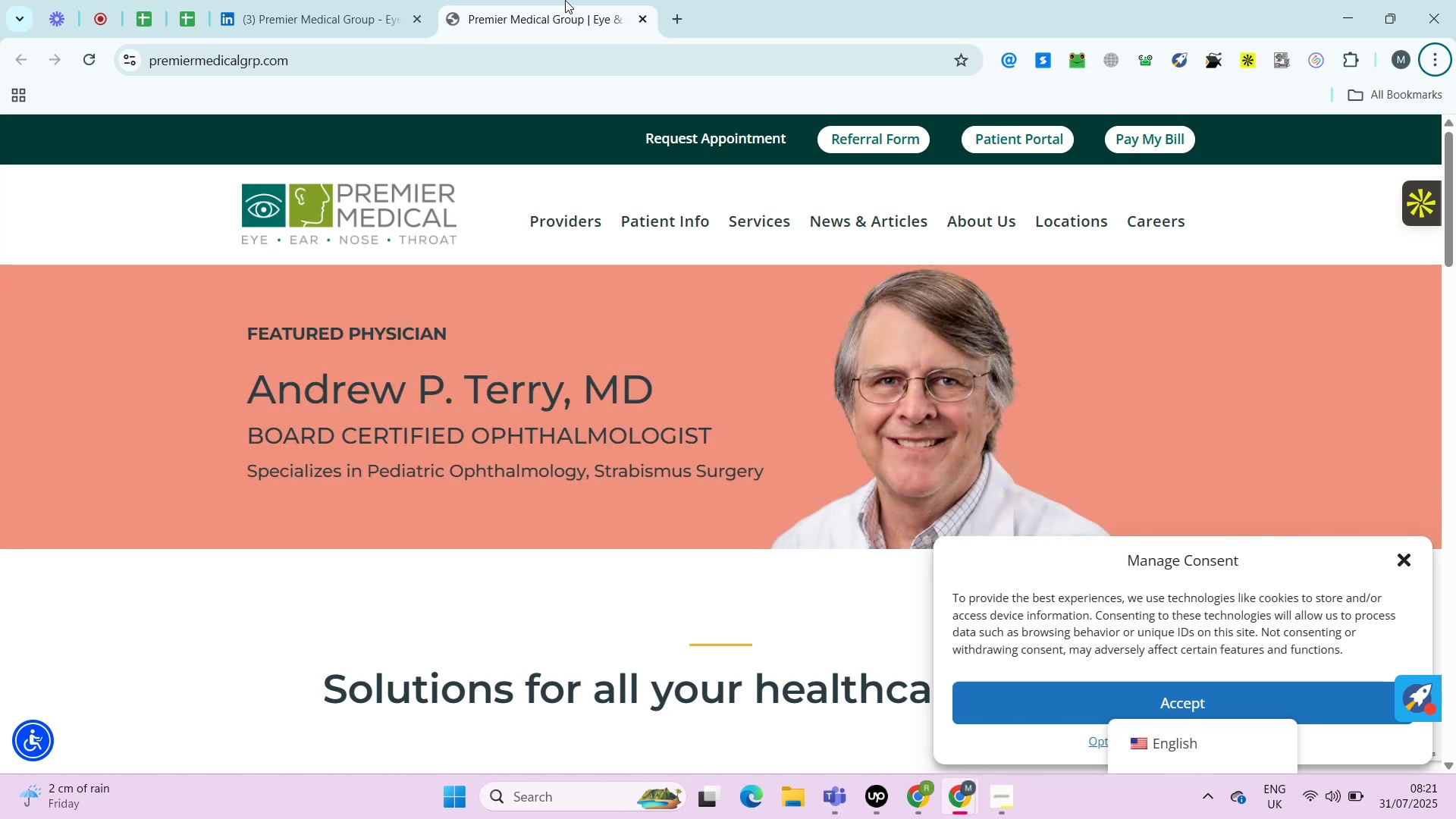 
key(Alt+Control+AltRight)
 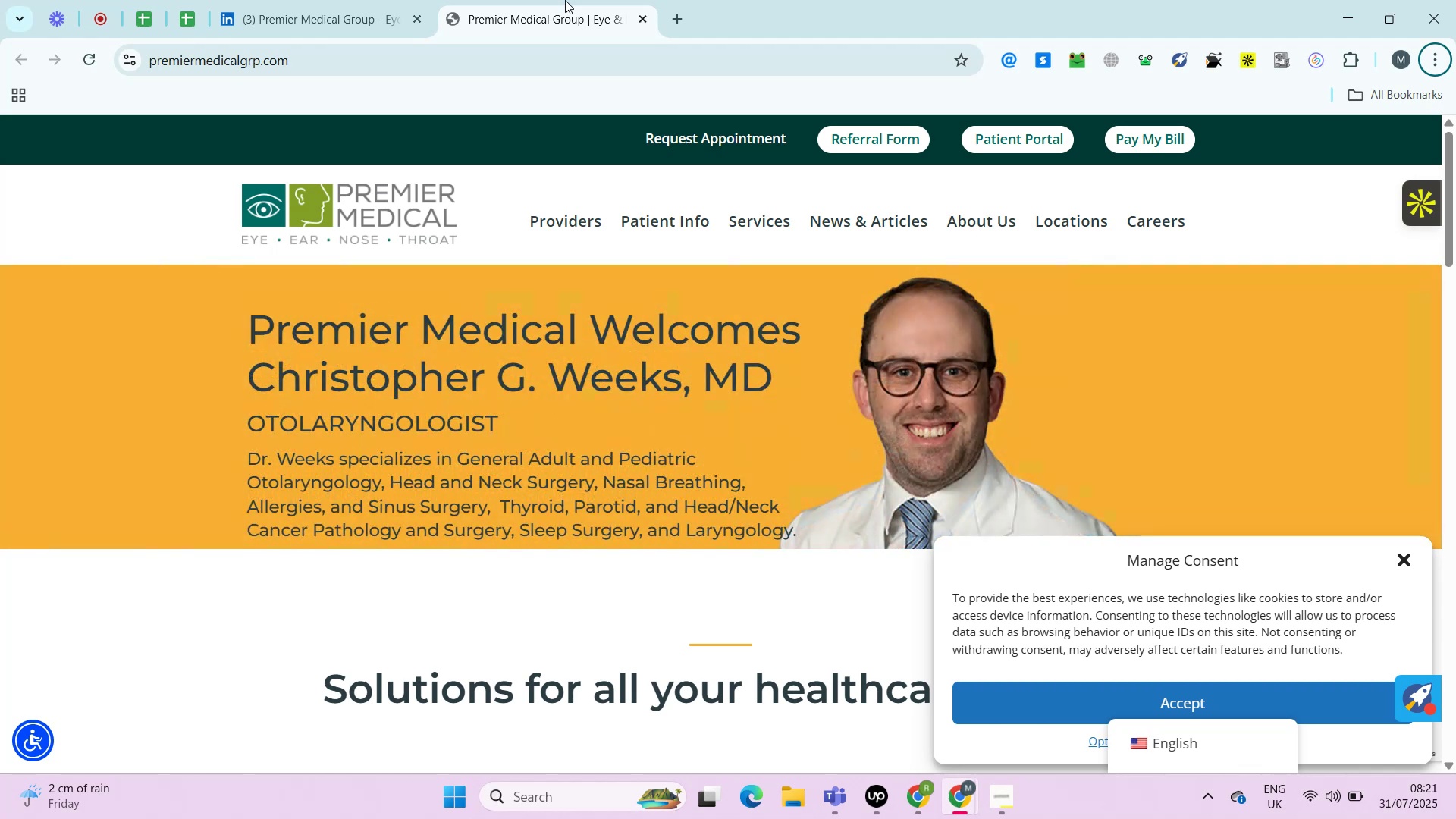 
wait(12.54)
 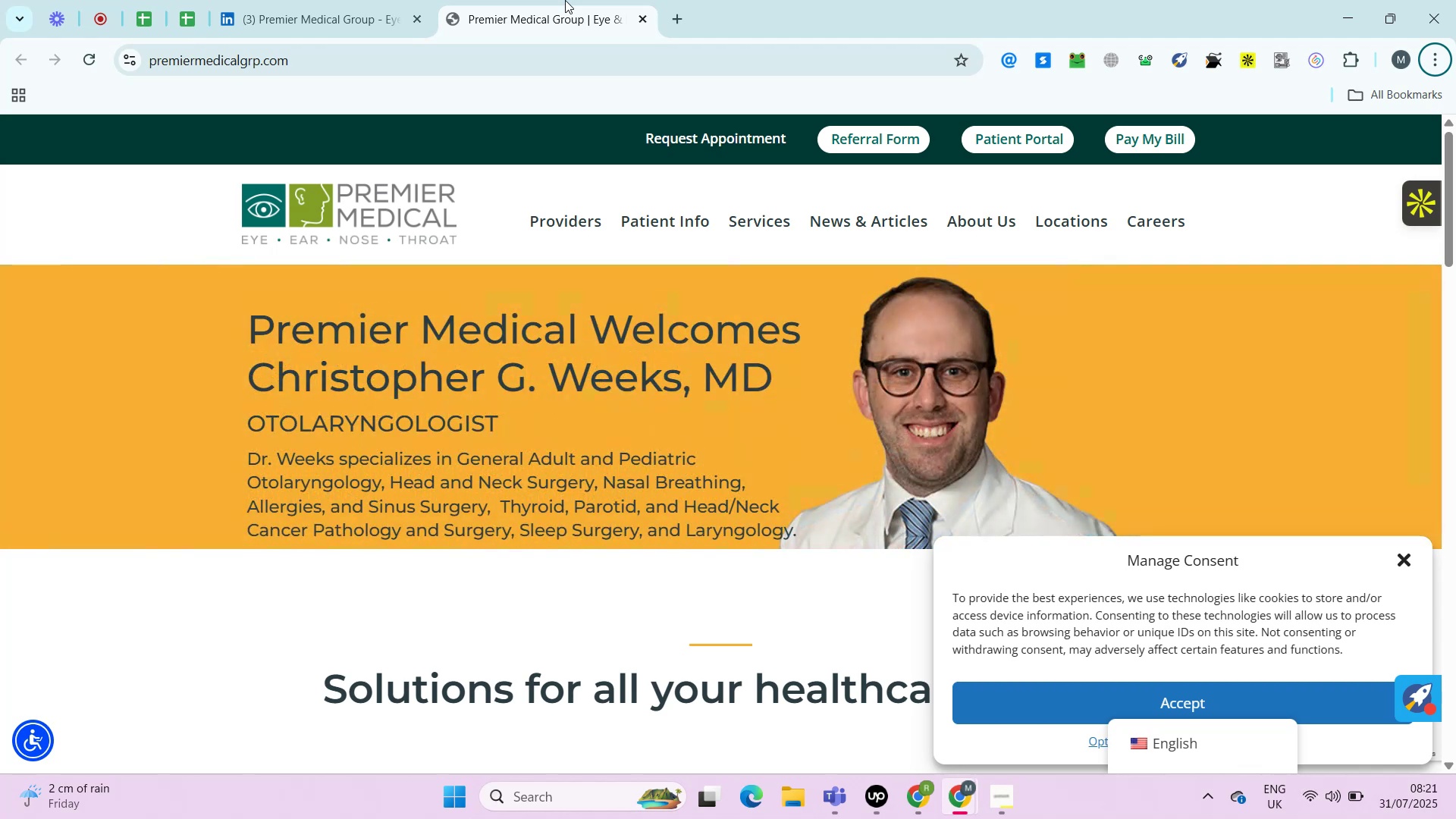 
left_click([1401, 563])
 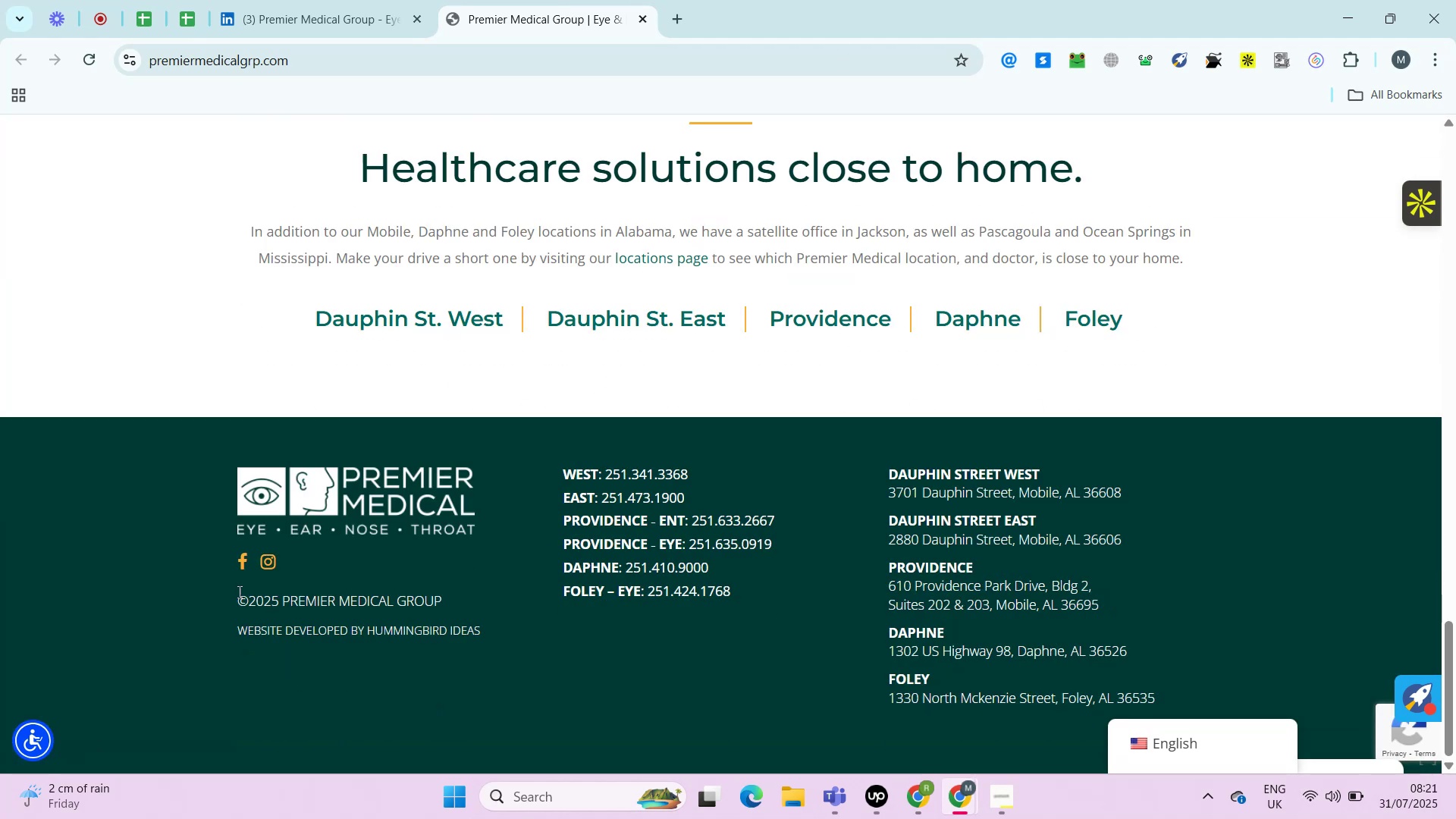 
hold_key(key=ControlLeft, duration=0.64)
left_click([238, 569])
 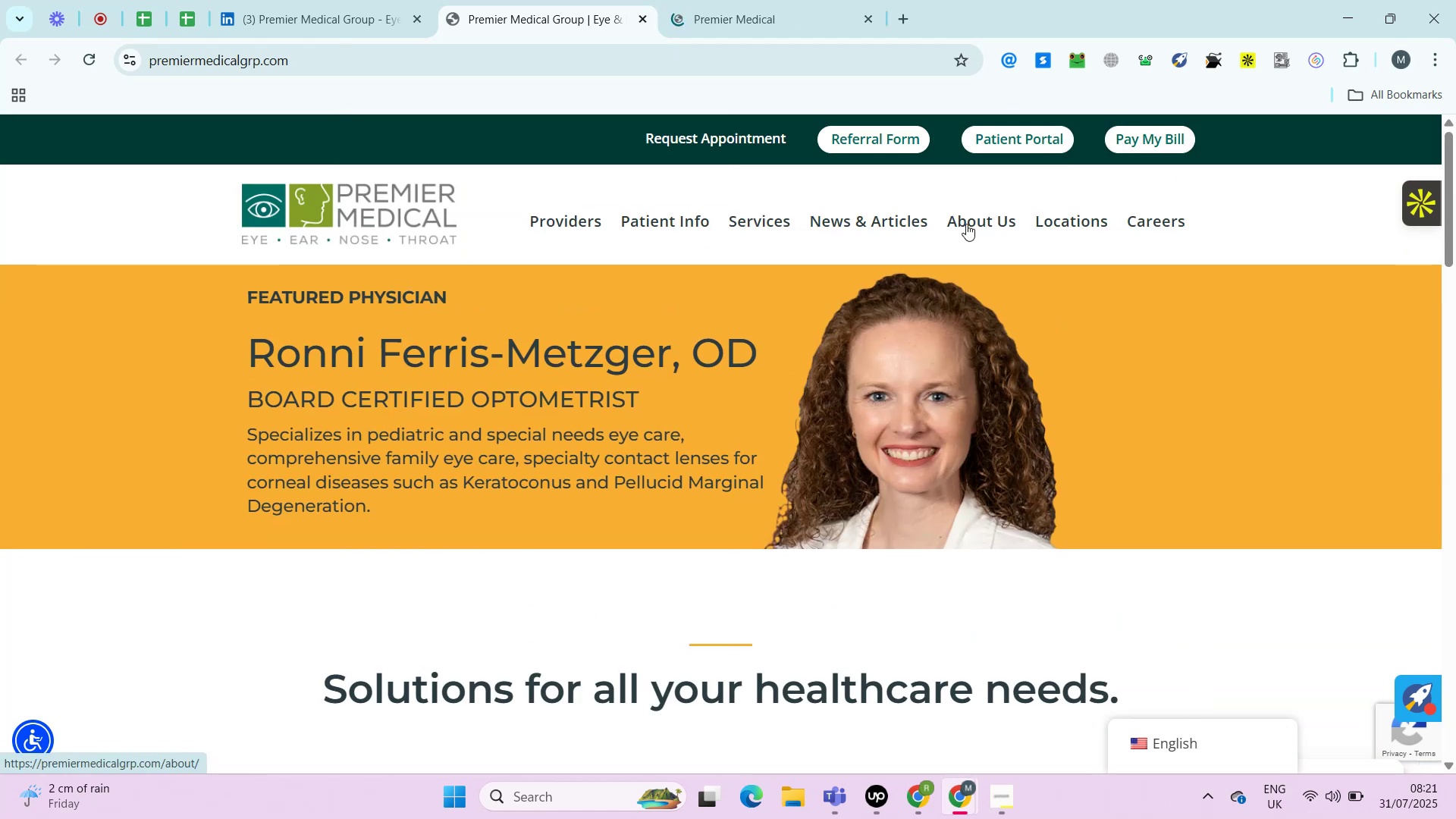 
left_click([343, 0])
 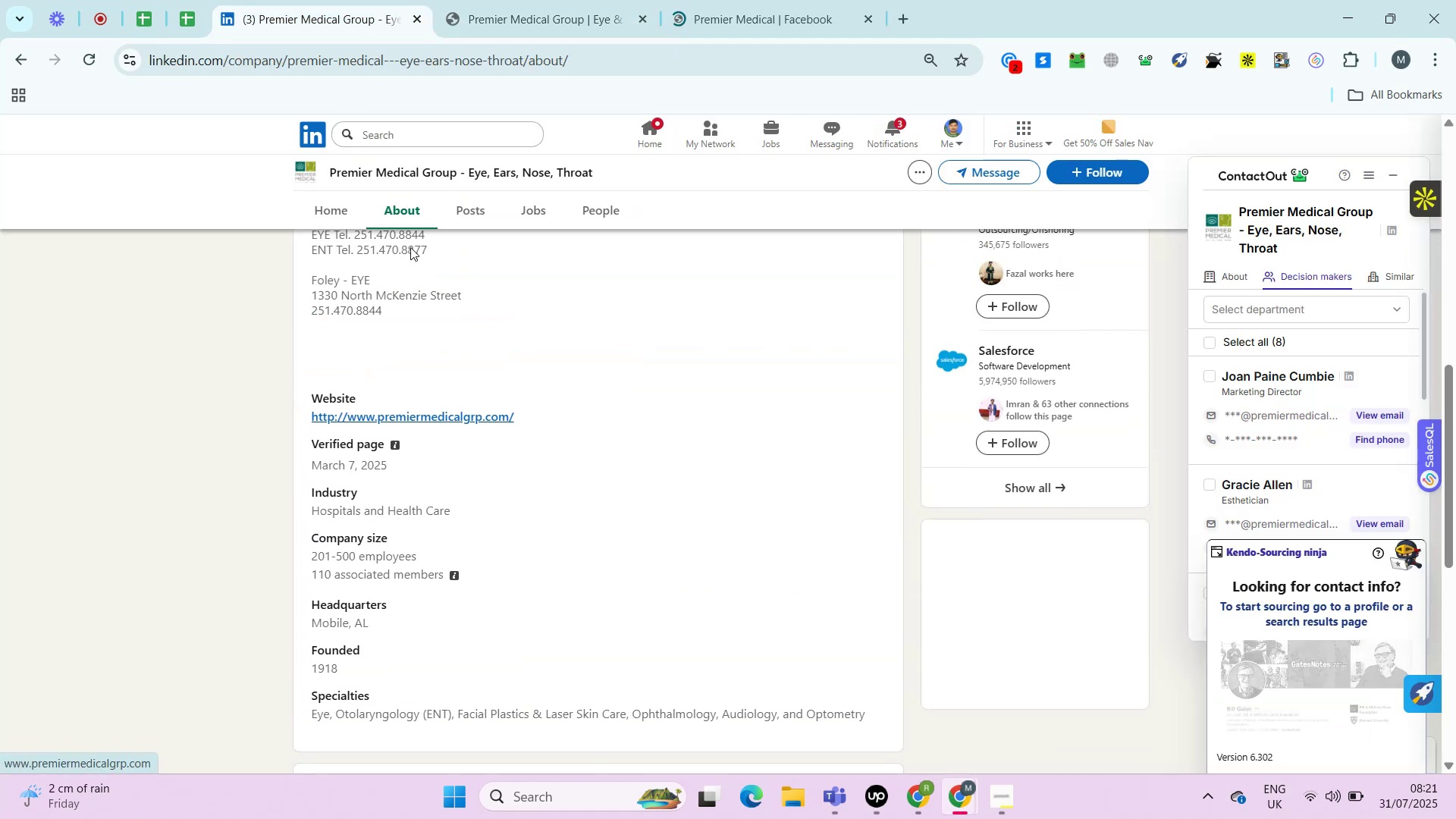 
left_click([537, 0])
 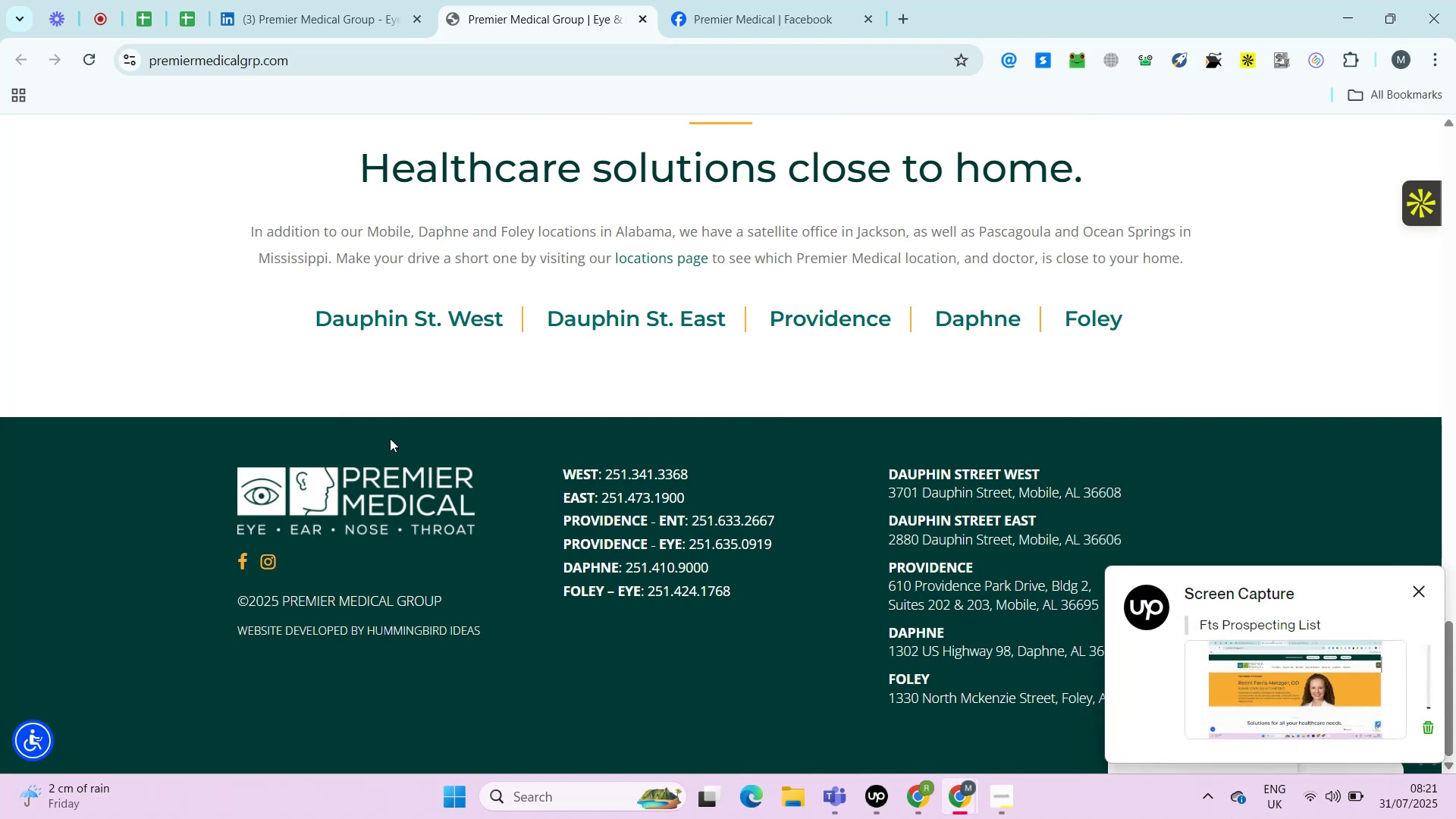 
left_click([770, 2])
 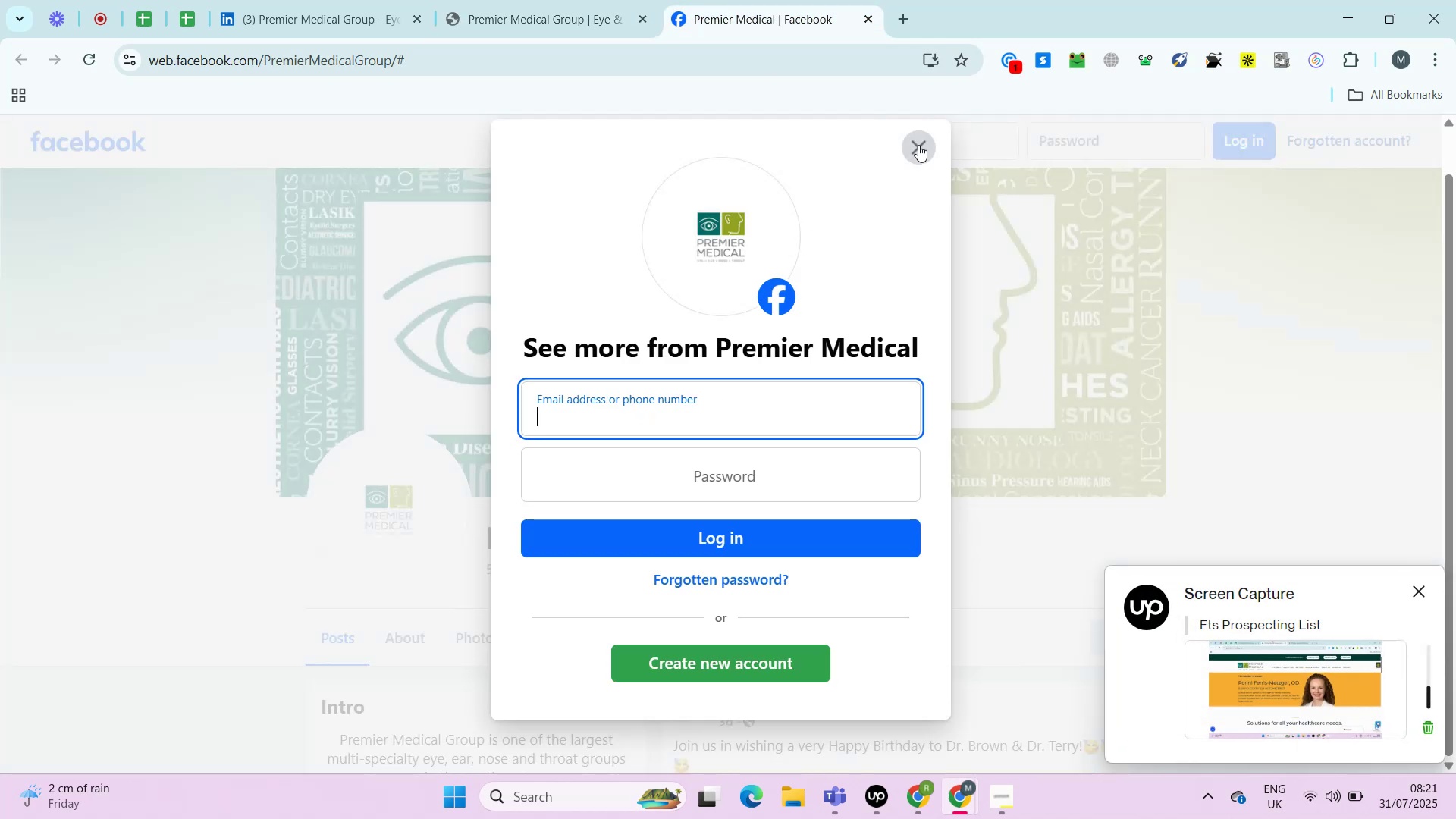 
left_click([918, 143])
 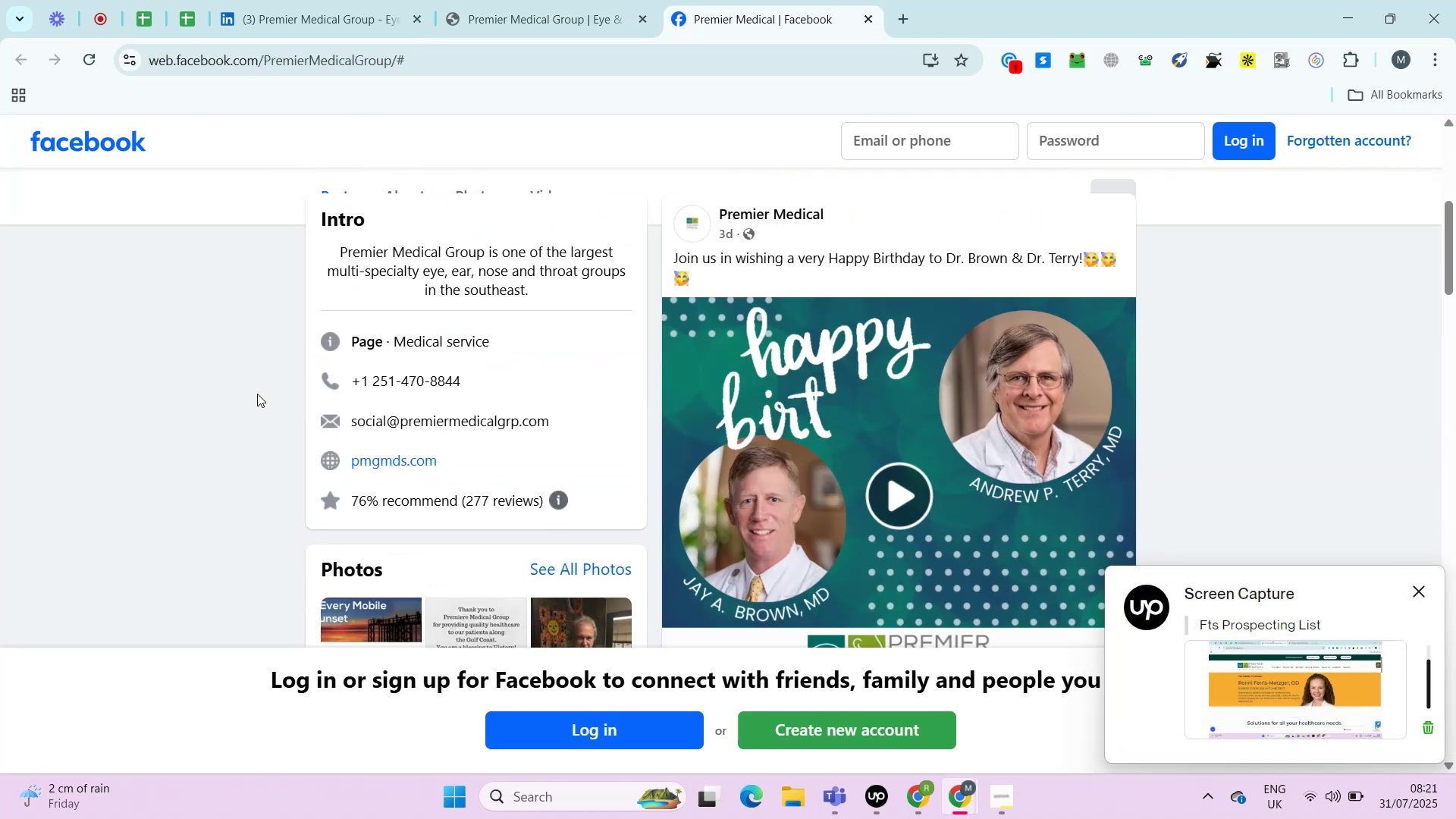 
left_click_drag(start_coordinate=[473, 378], to_coordinate=[372, 381])
 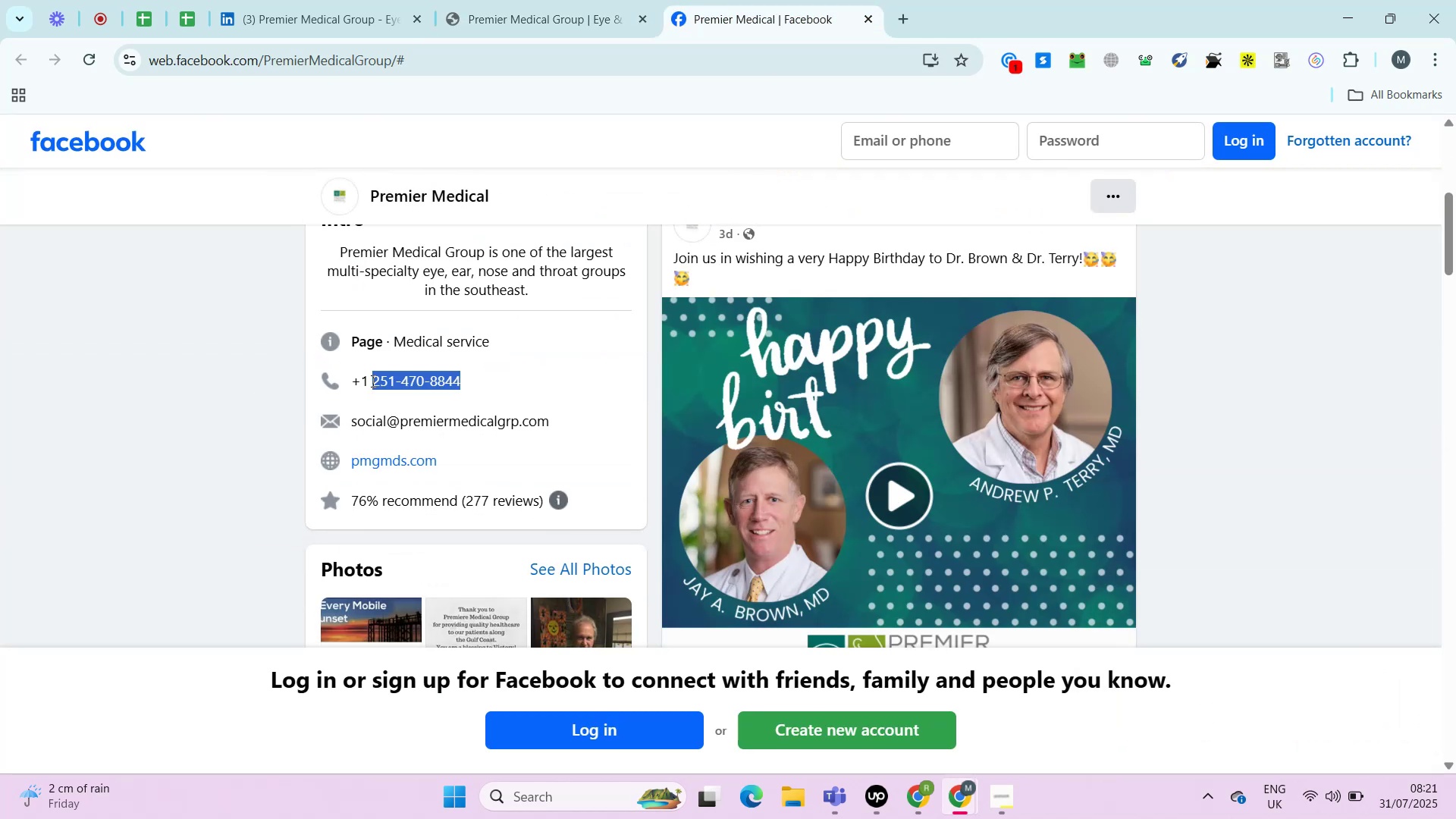 
key(Control+C)
 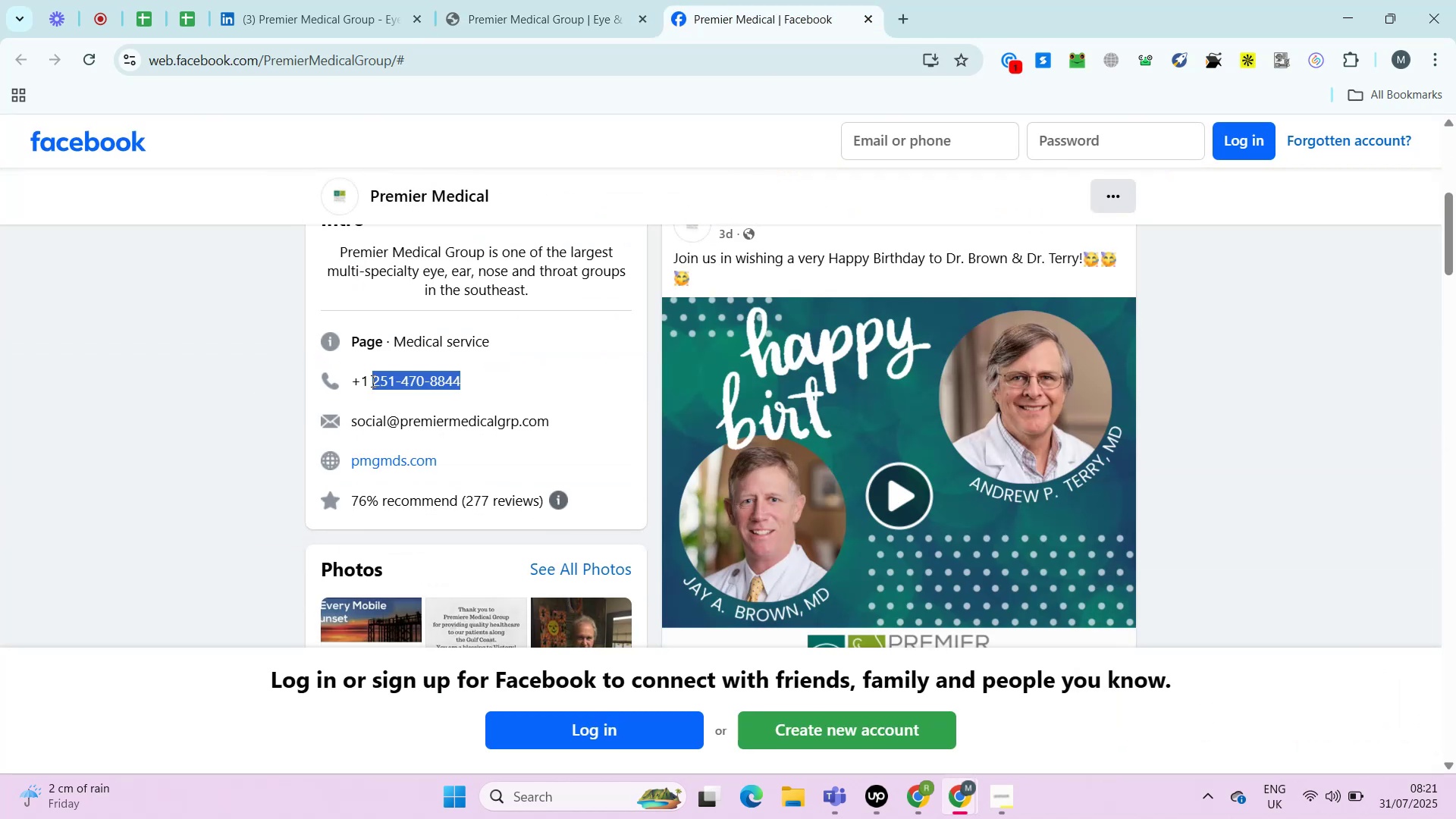 
key(Control+C)
 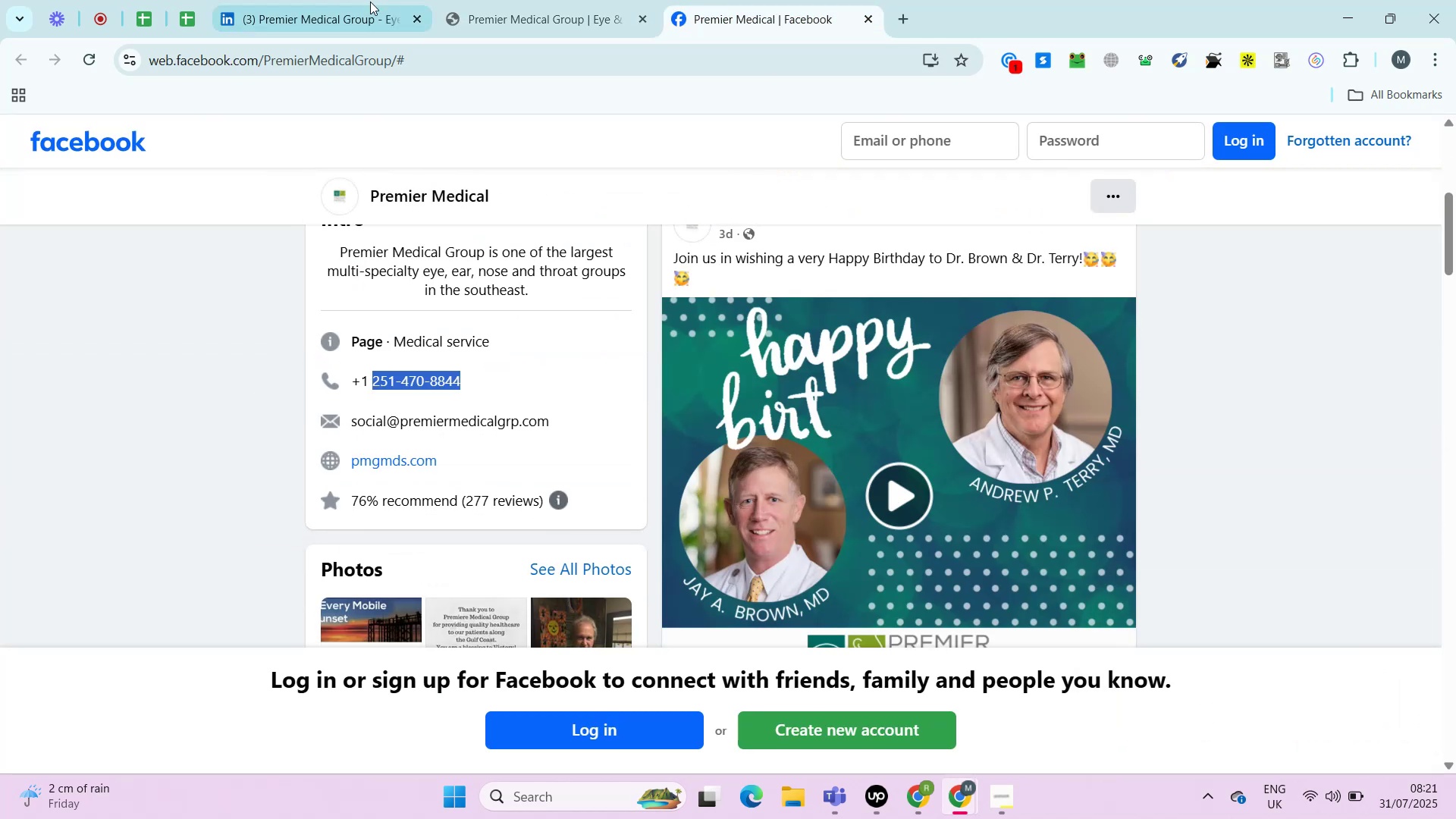 
left_click([370, 2])
 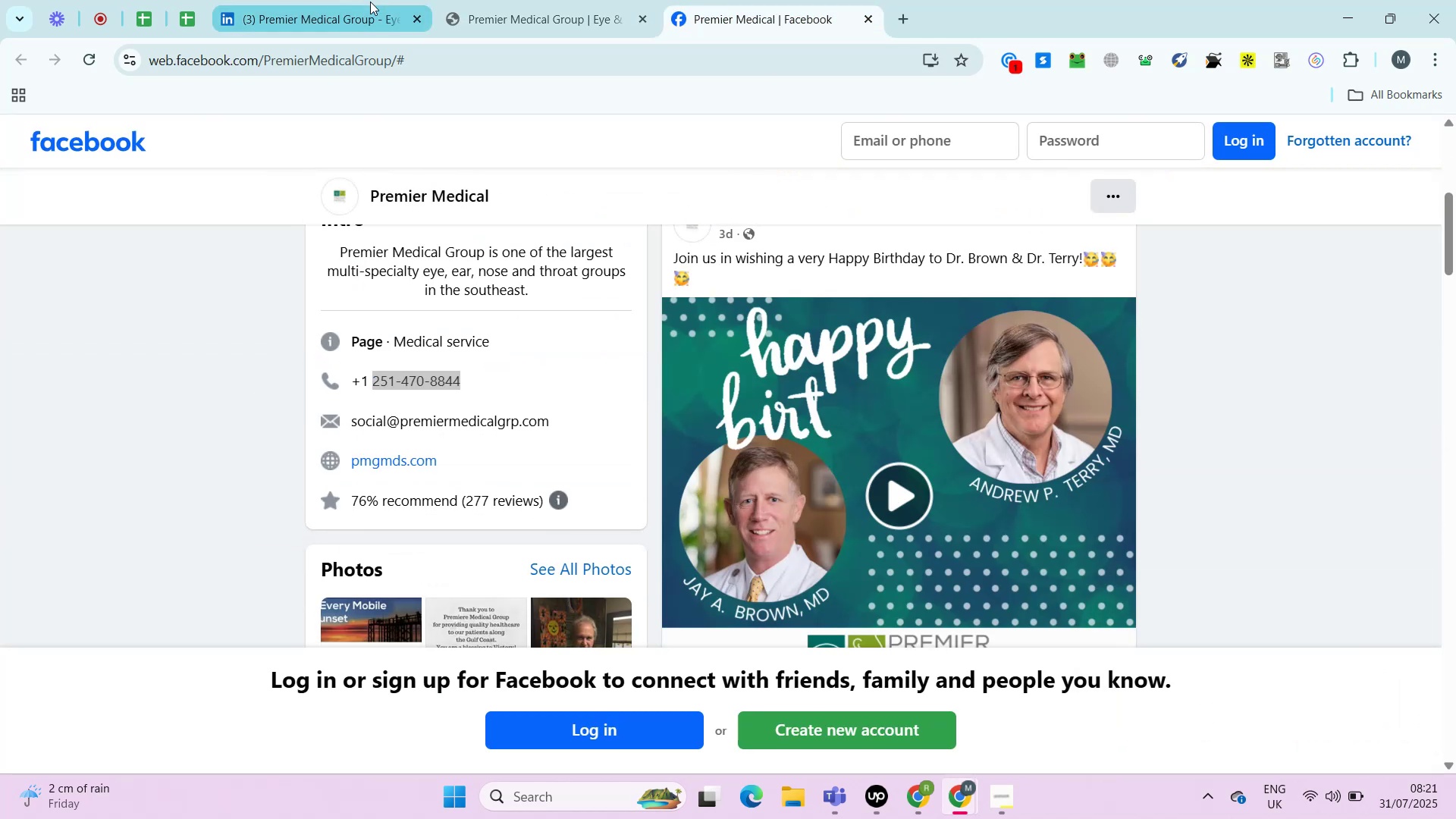 
key(Control+F)
 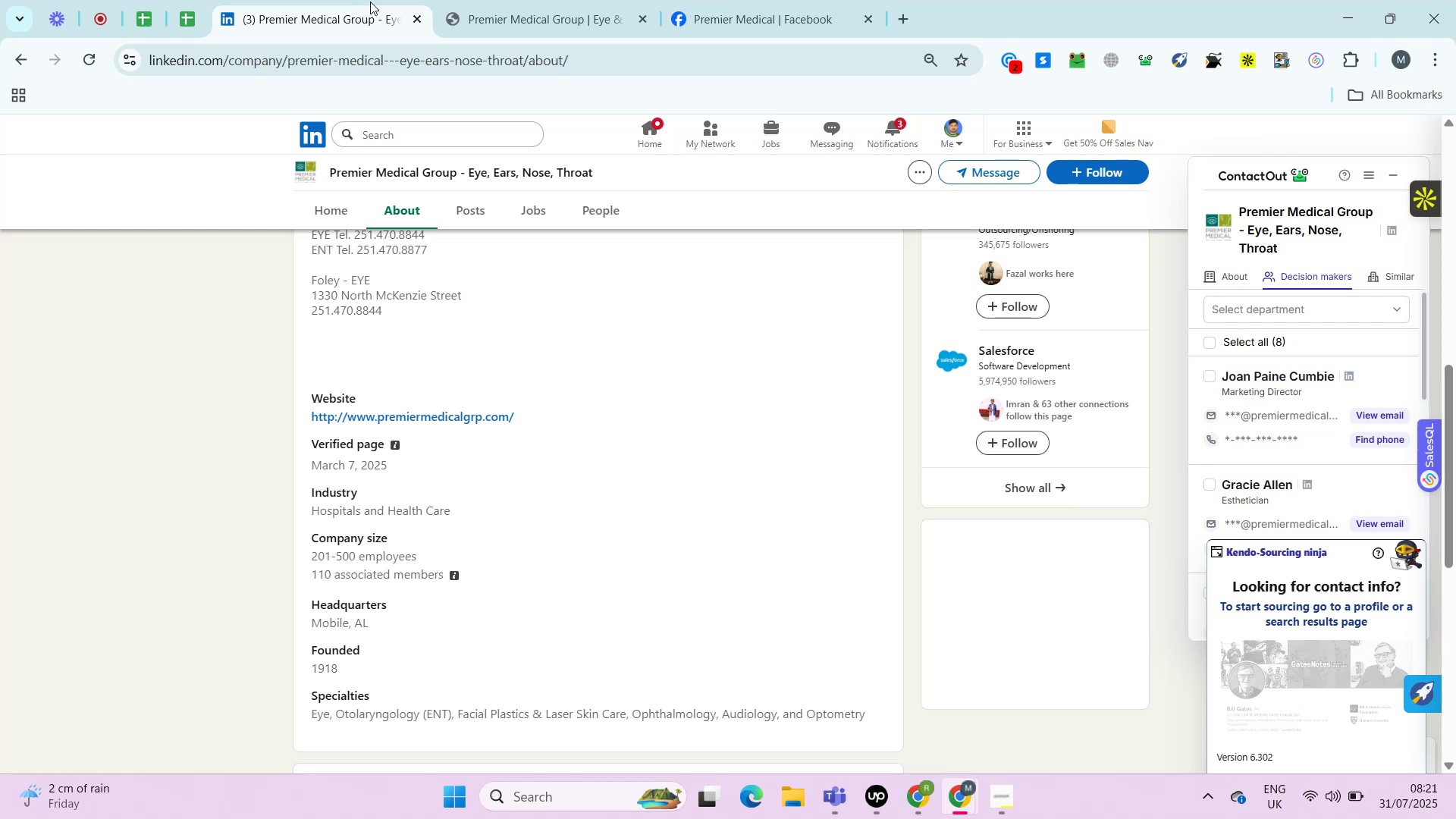 
key(Control+V)
 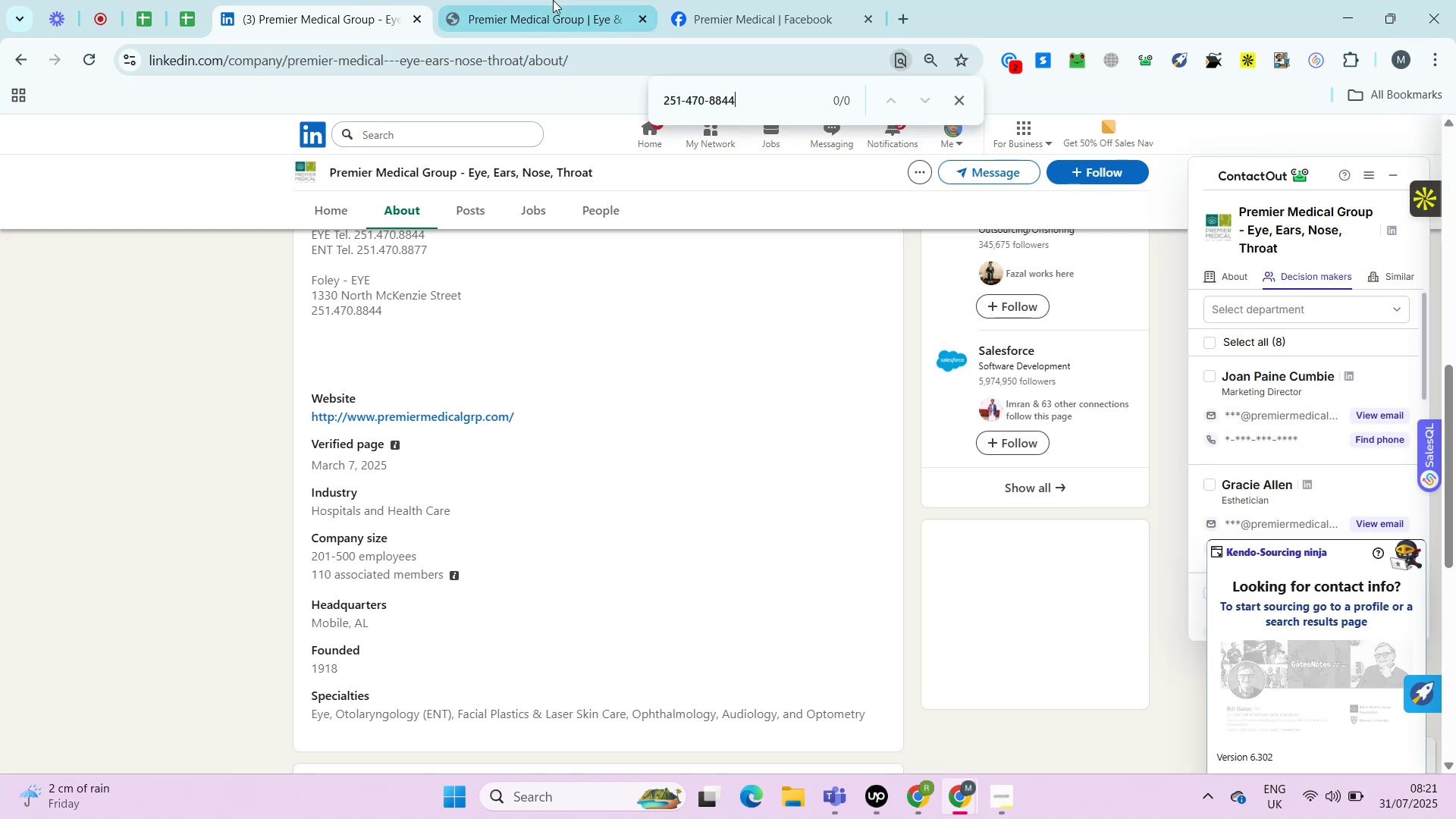 
left_click([553, 0])
 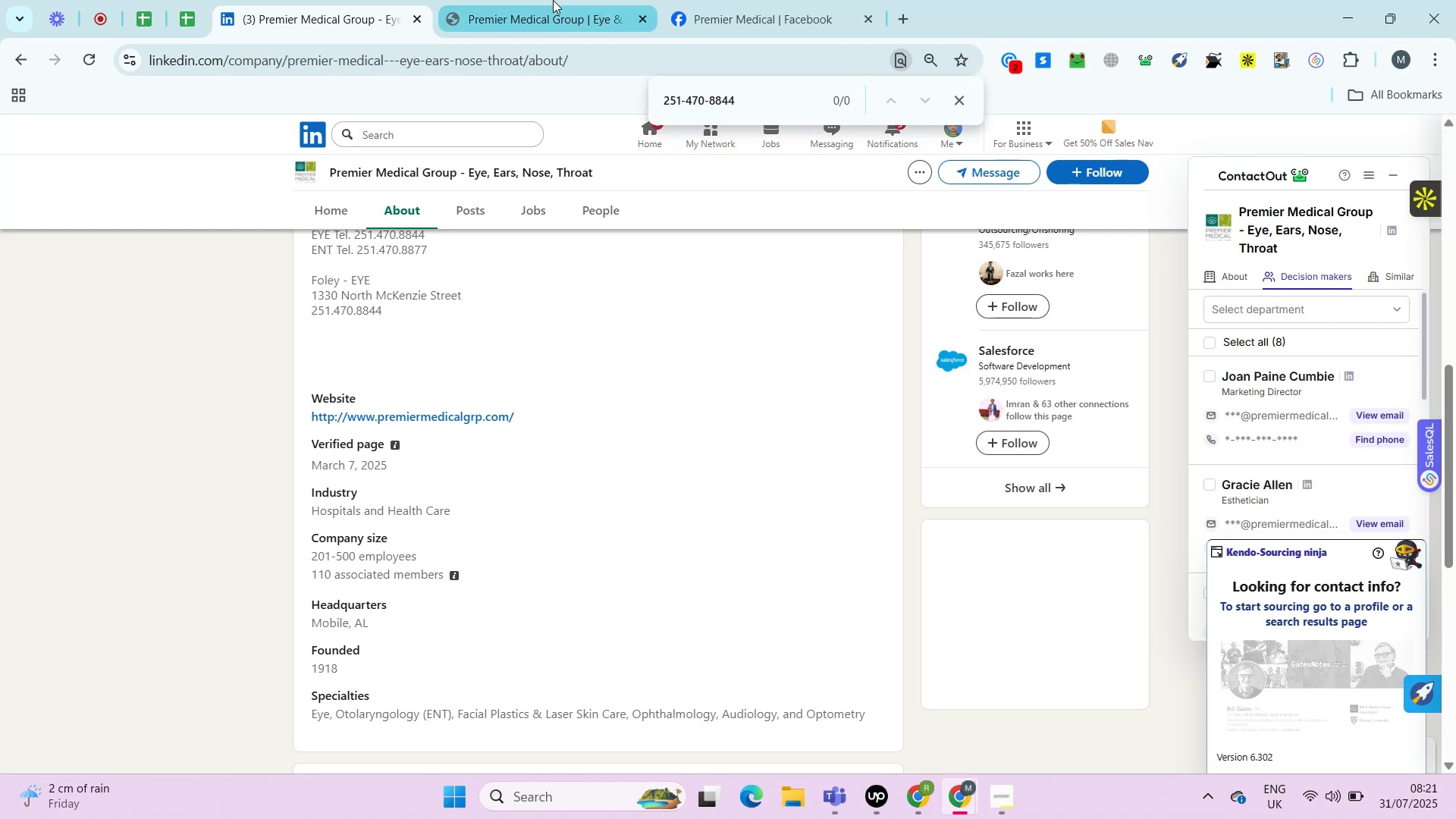 
key(Control+F)
 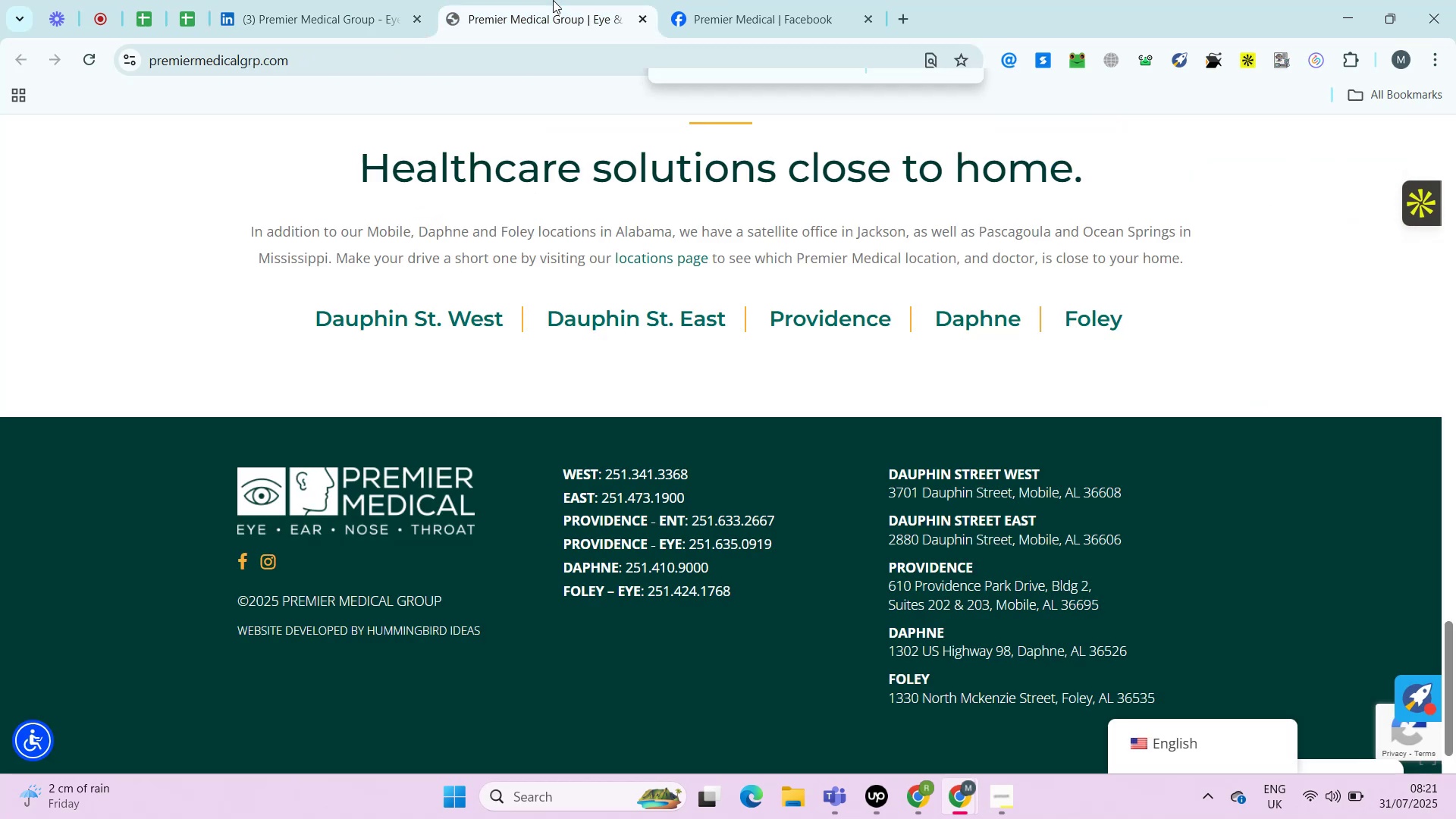 
key(Control+V)
 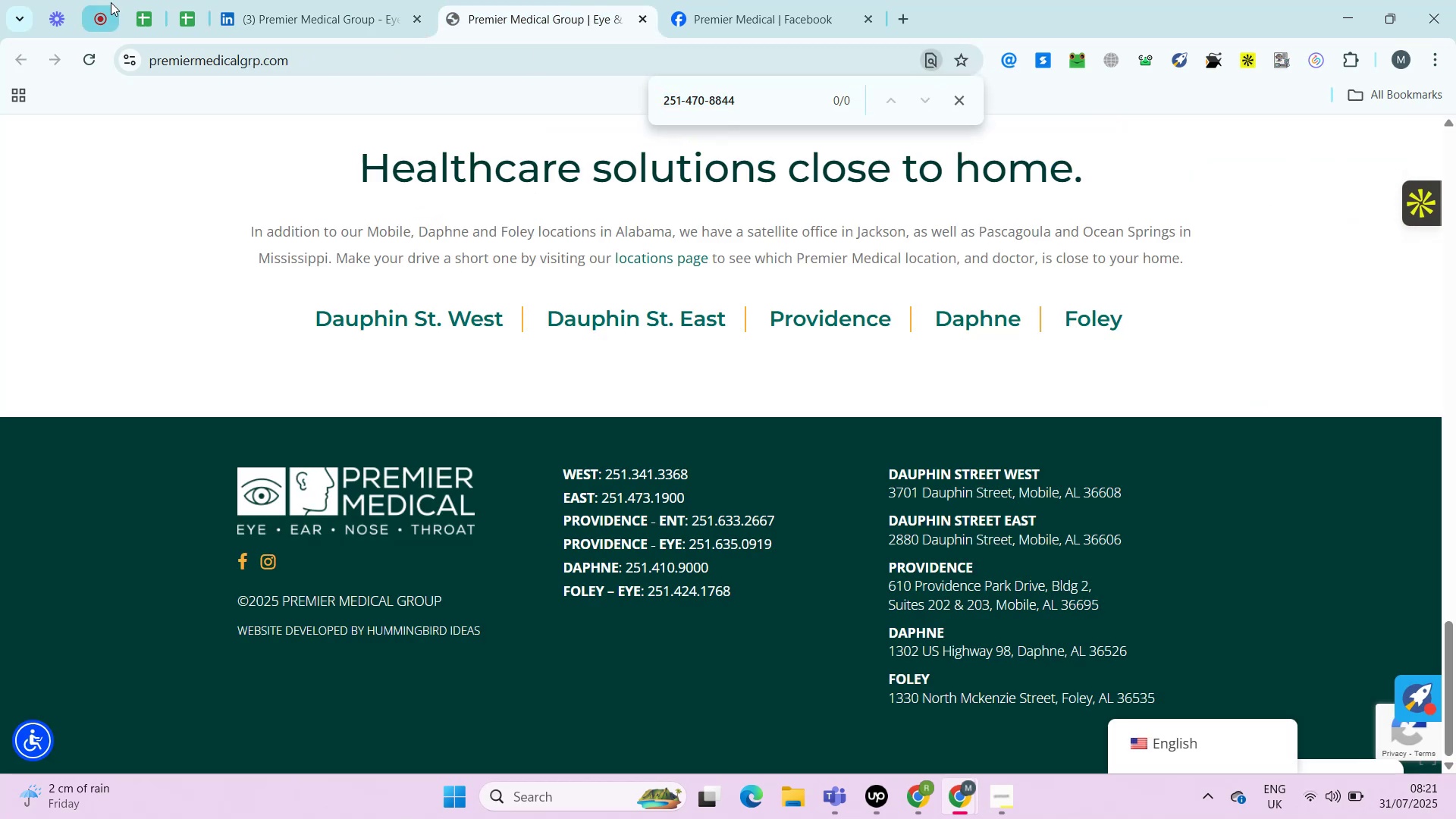 
left_click([284, 0])
 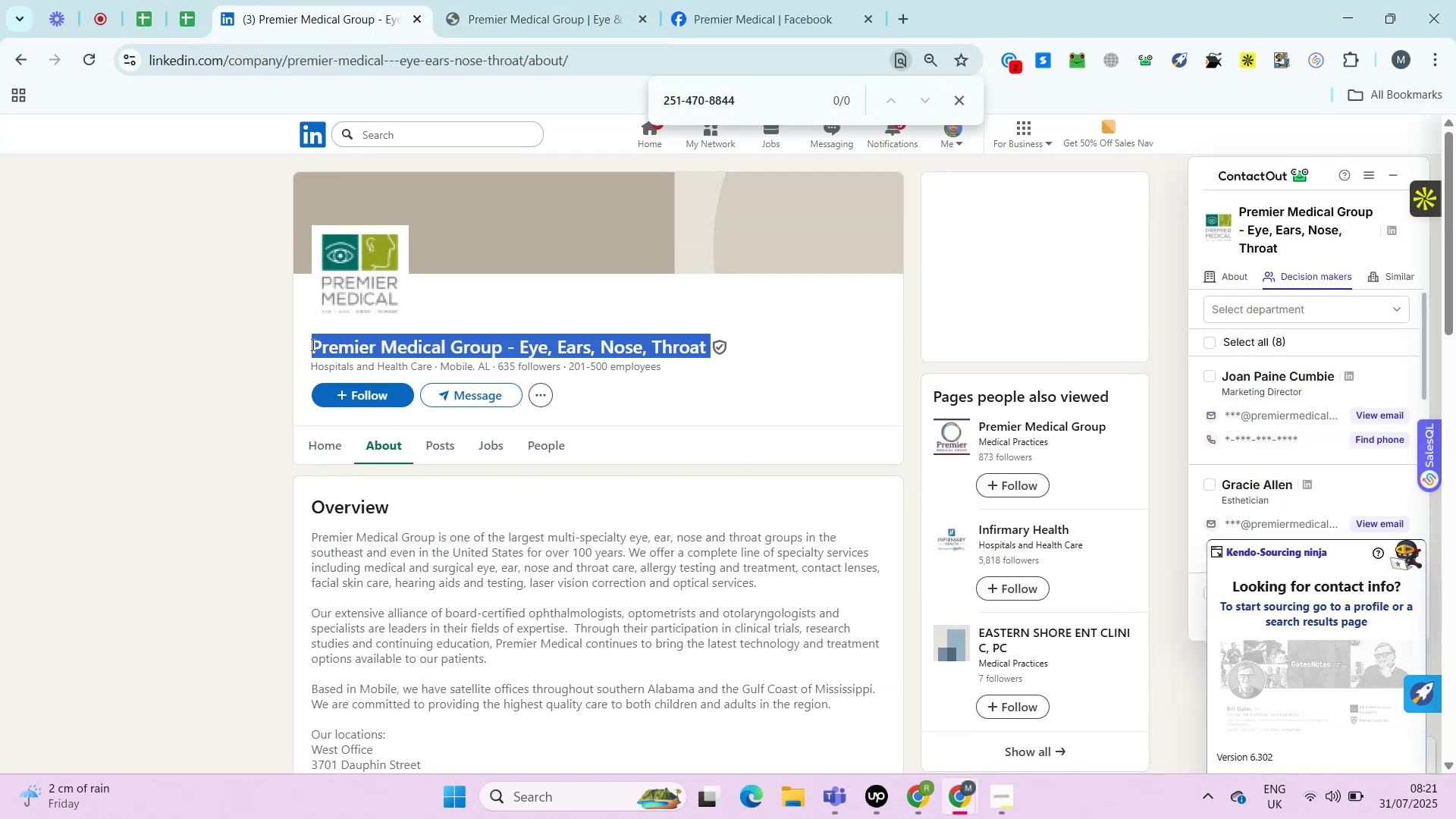 
double_click([312, 344])
 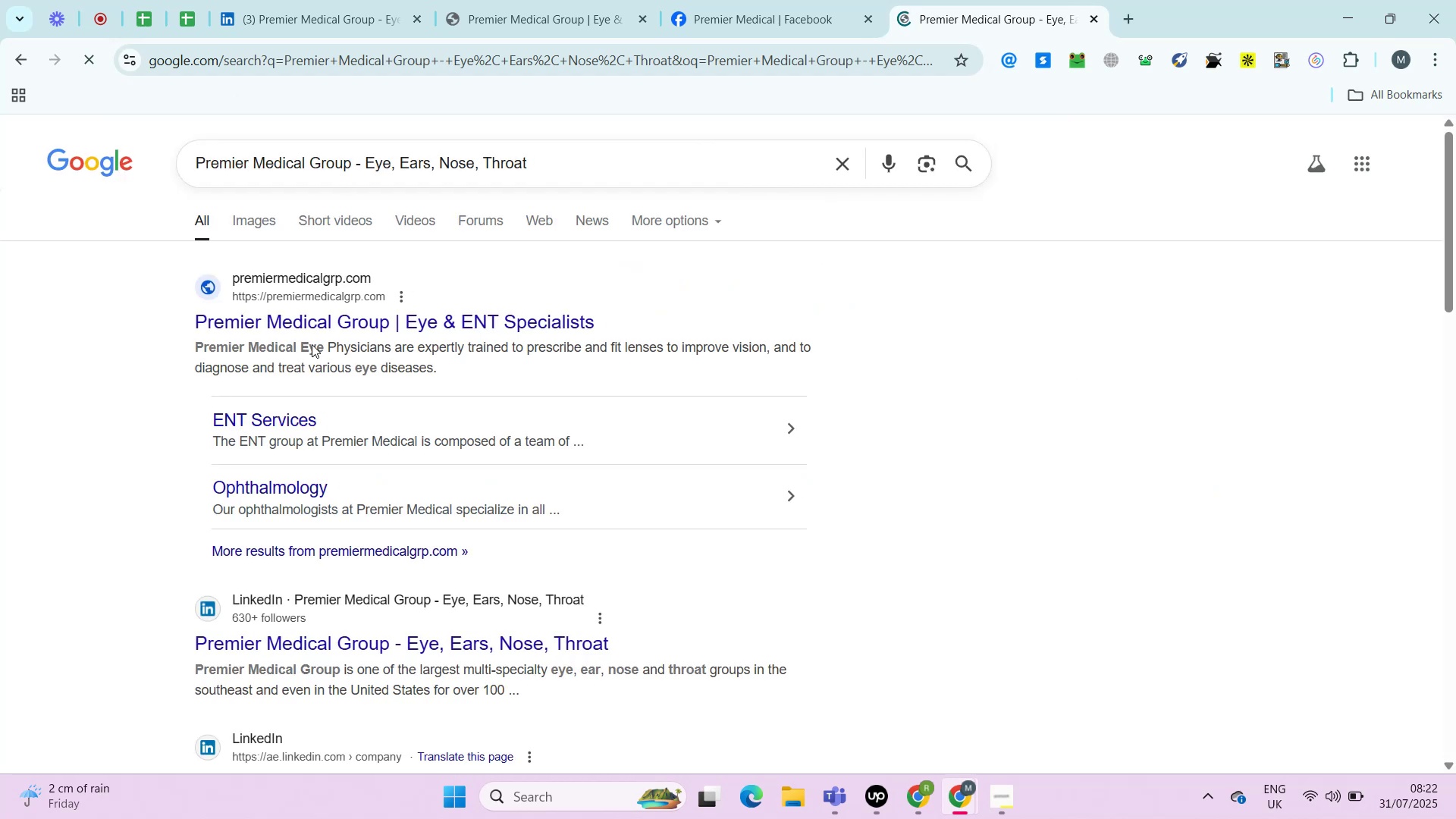 
triple_click([312, 344])
 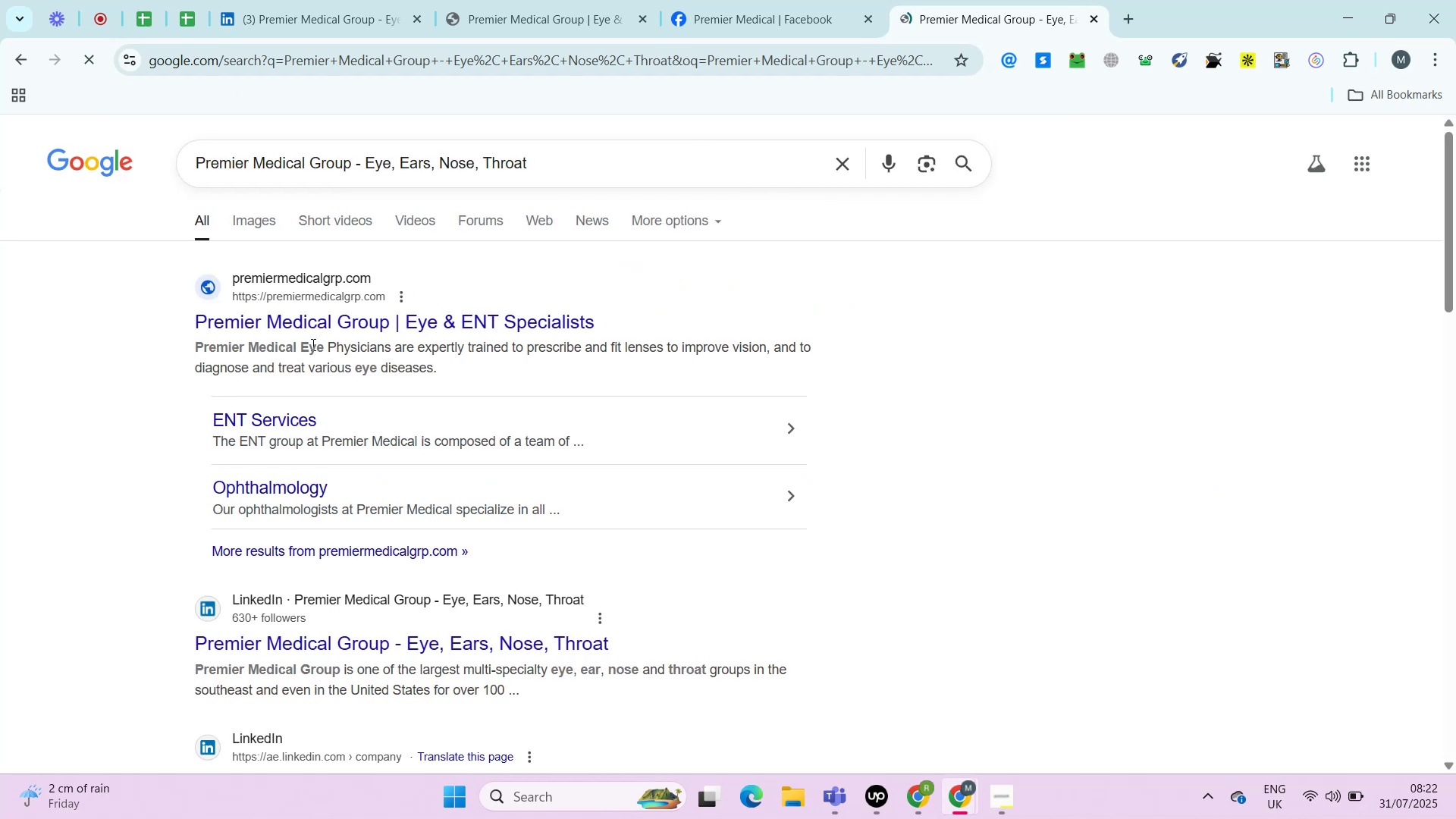 
key(Control+C)
 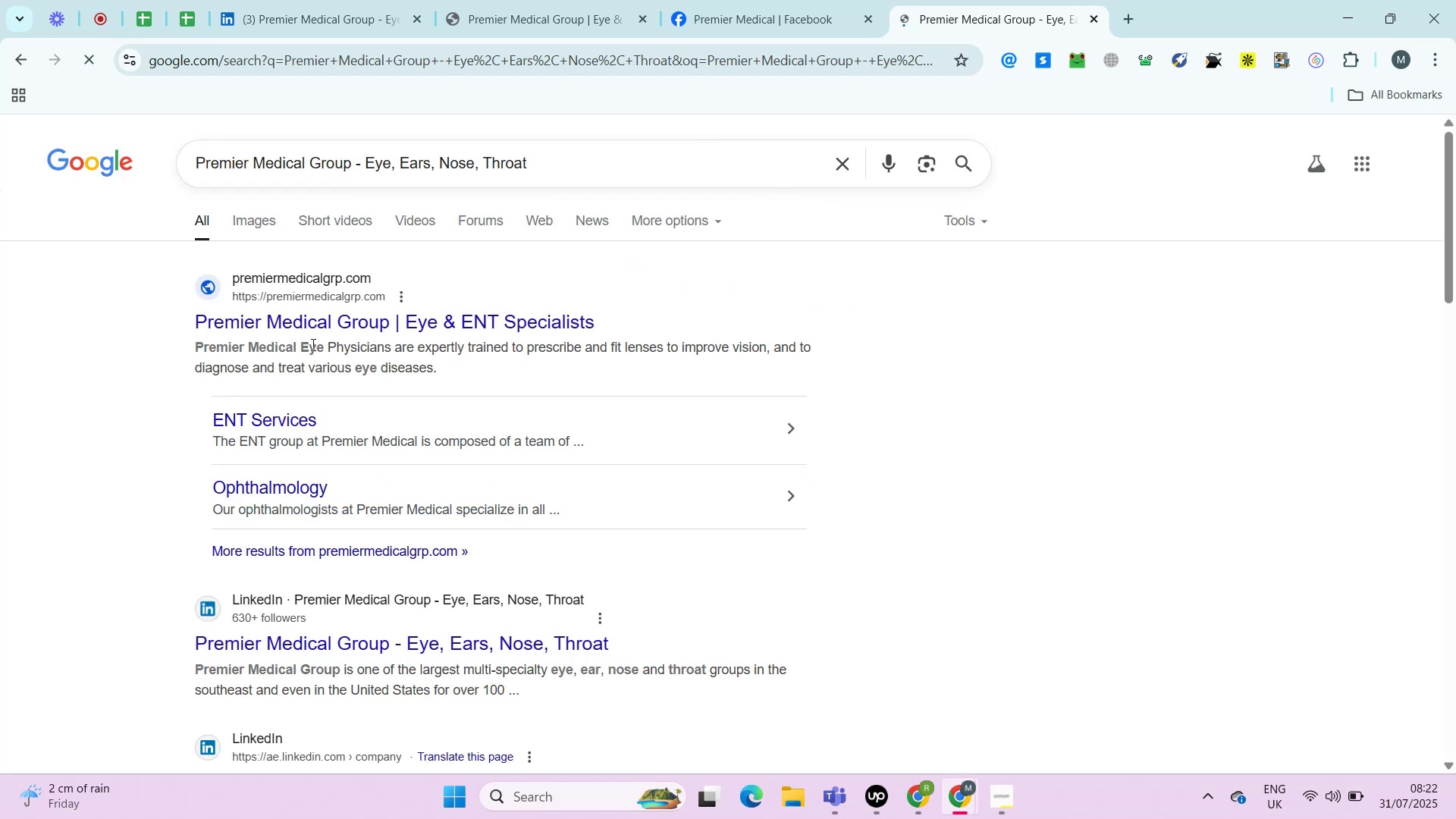 
key(Control+C)
 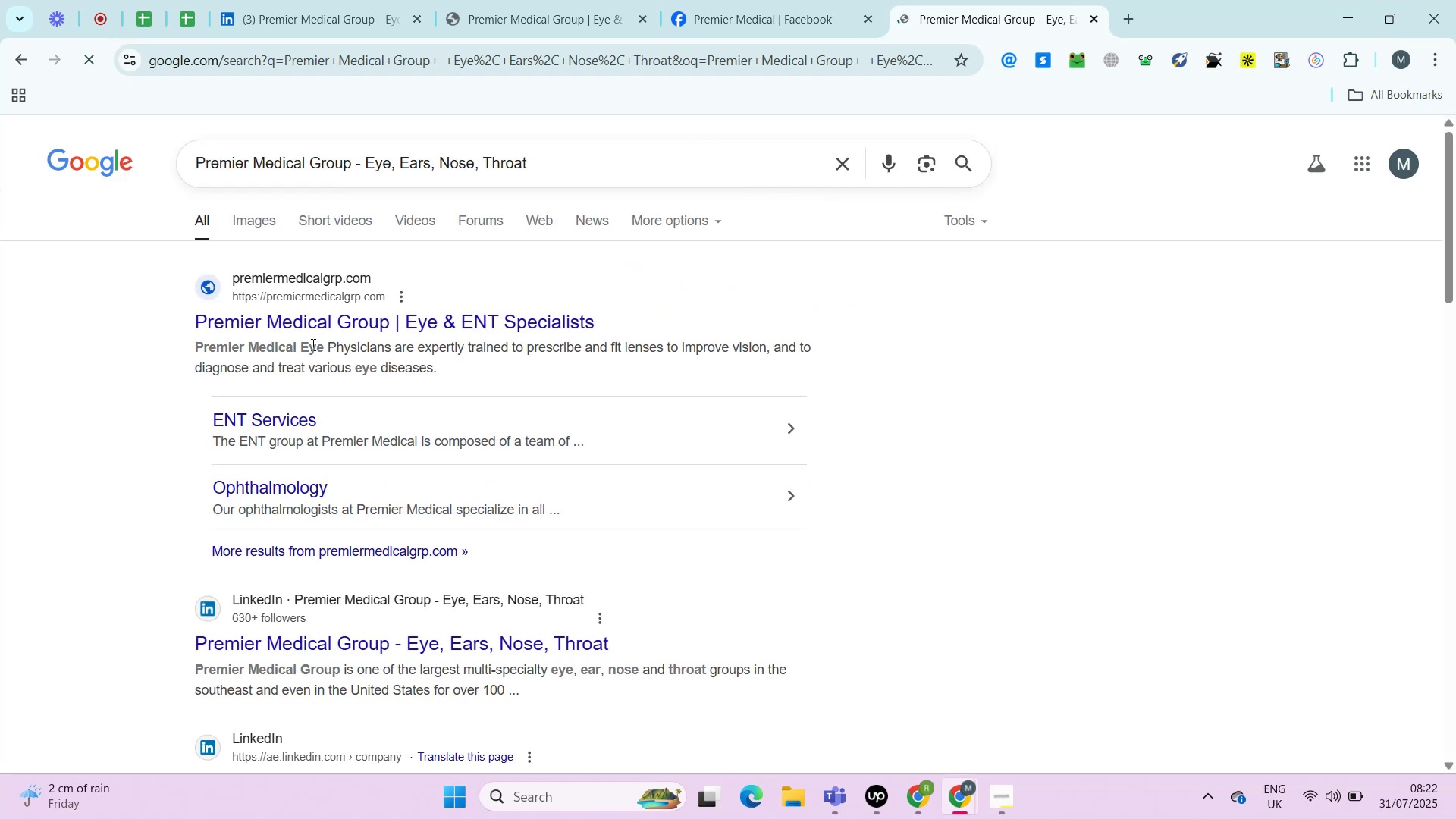 
key(Control+T)
 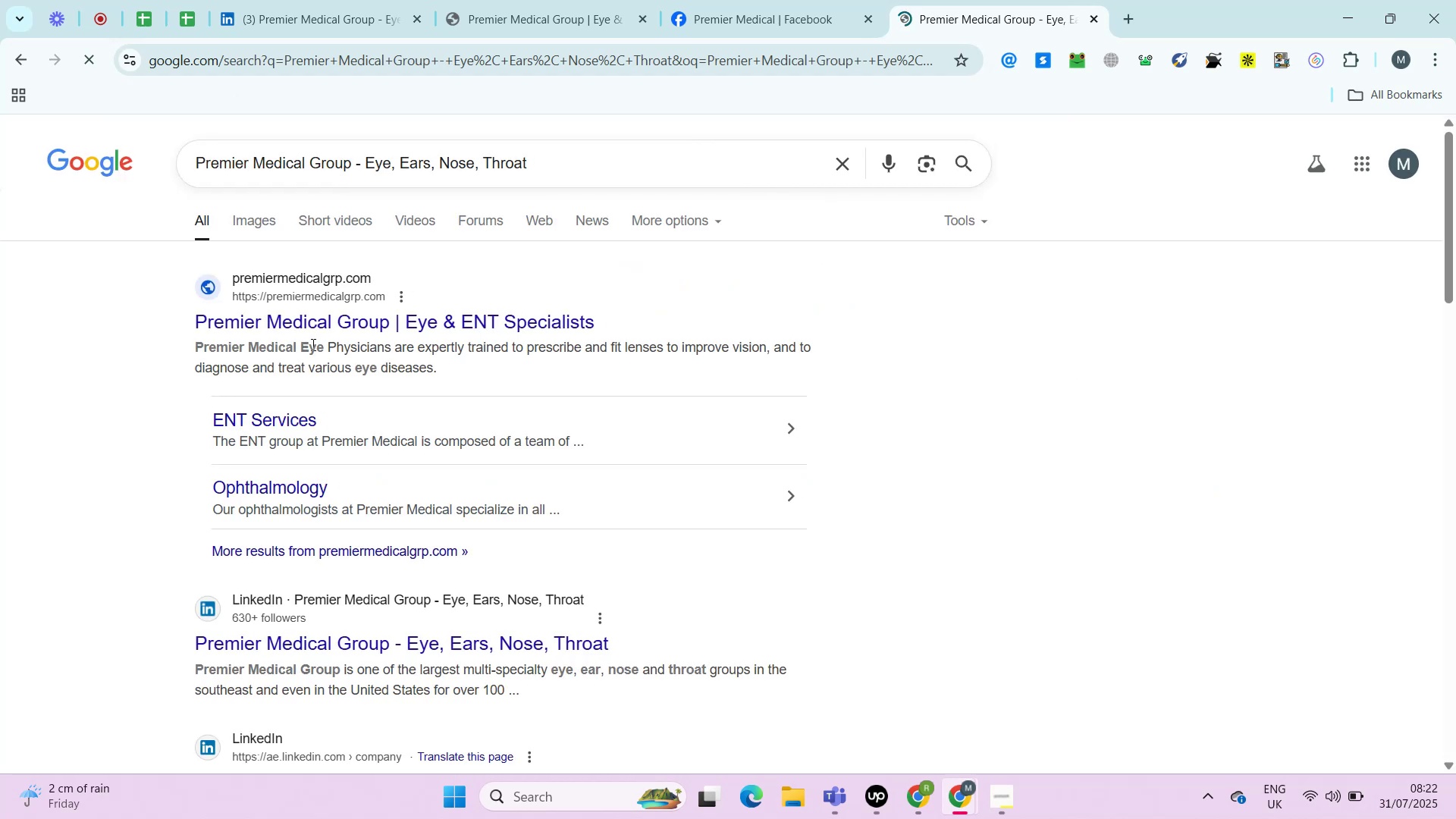 
key(Control+V)
 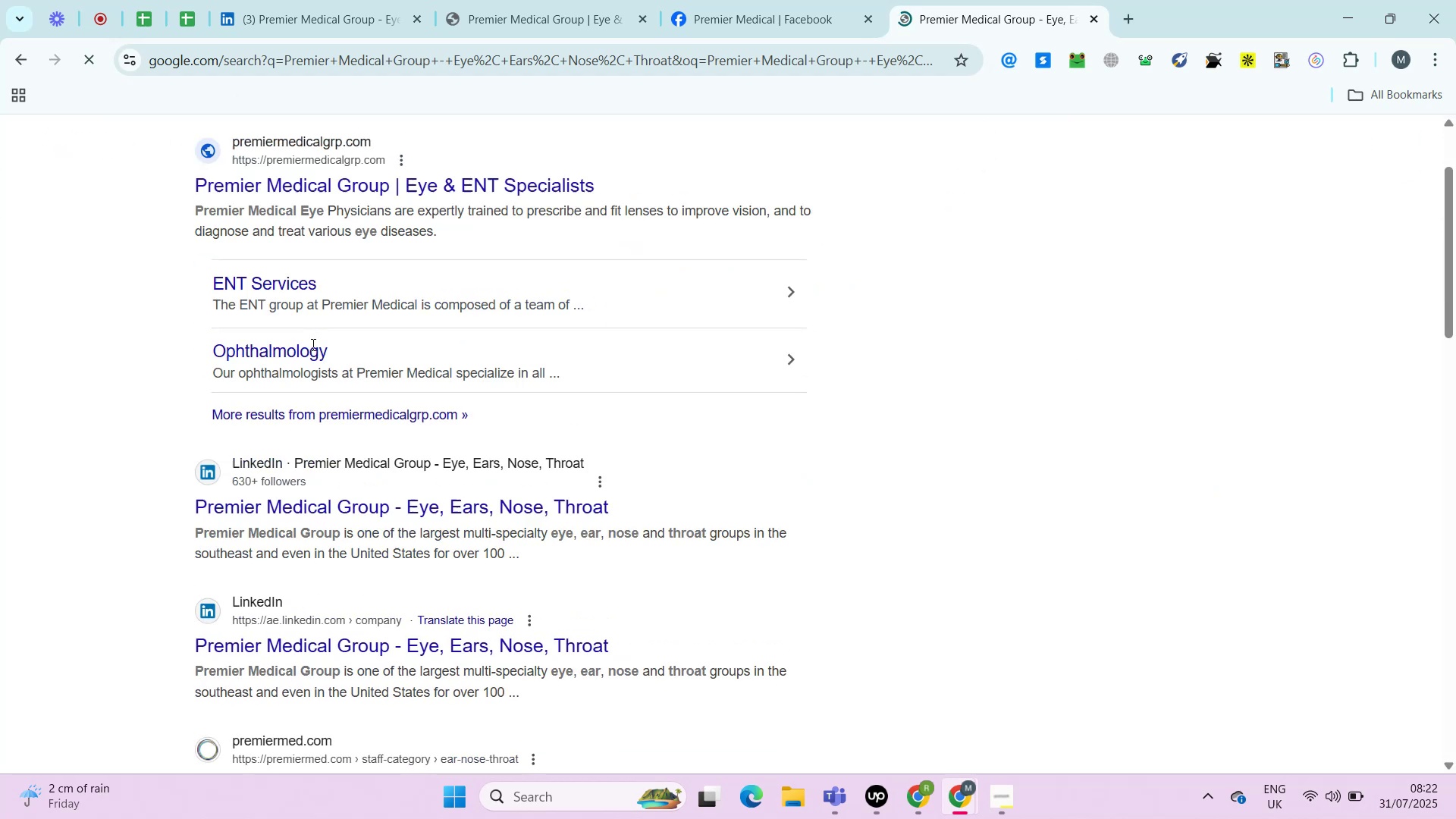 
key(Control+Enter)
 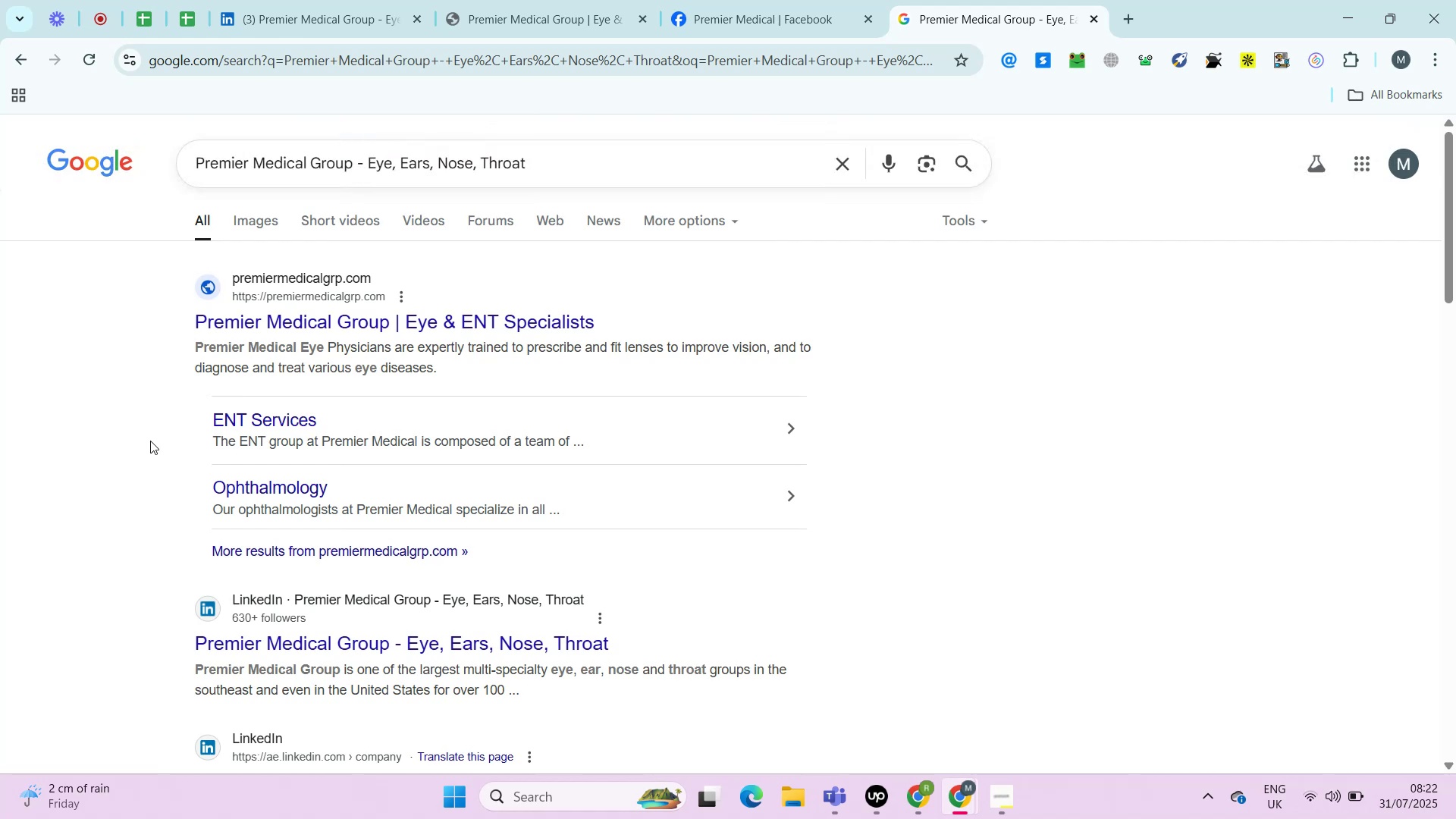 
wait(21.98)
 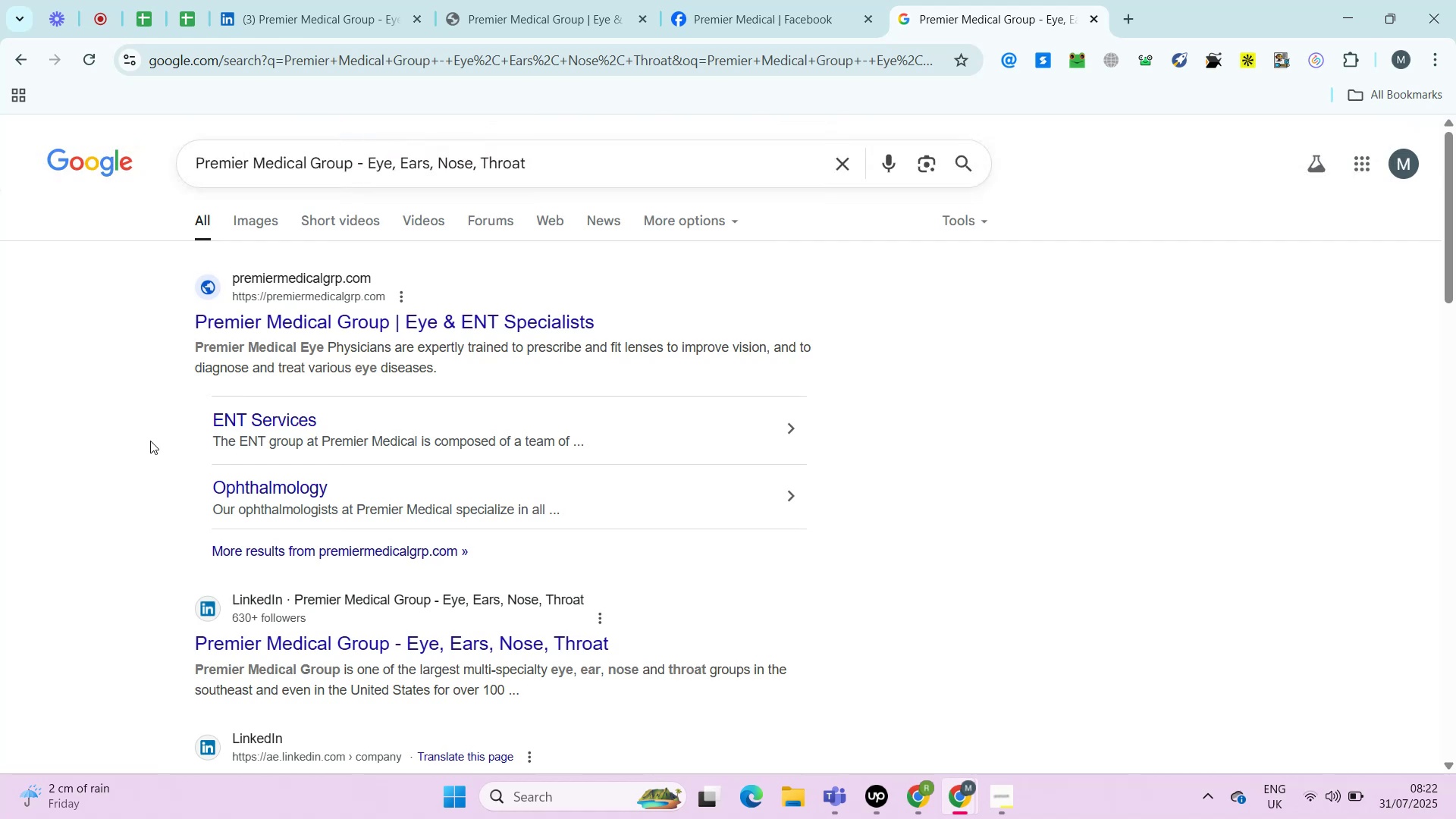 
key(Space)
 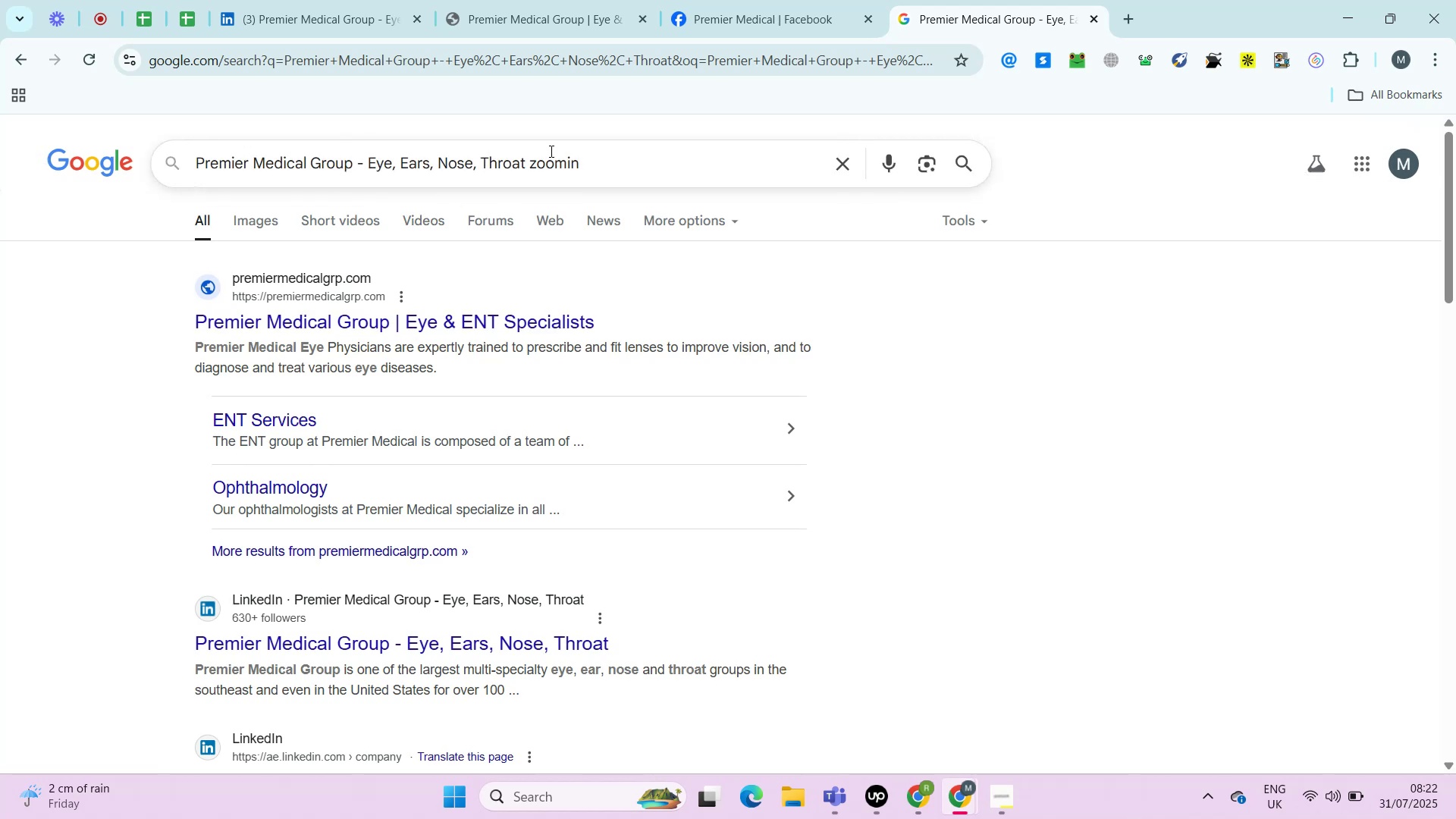 
left_click([550, 151])
 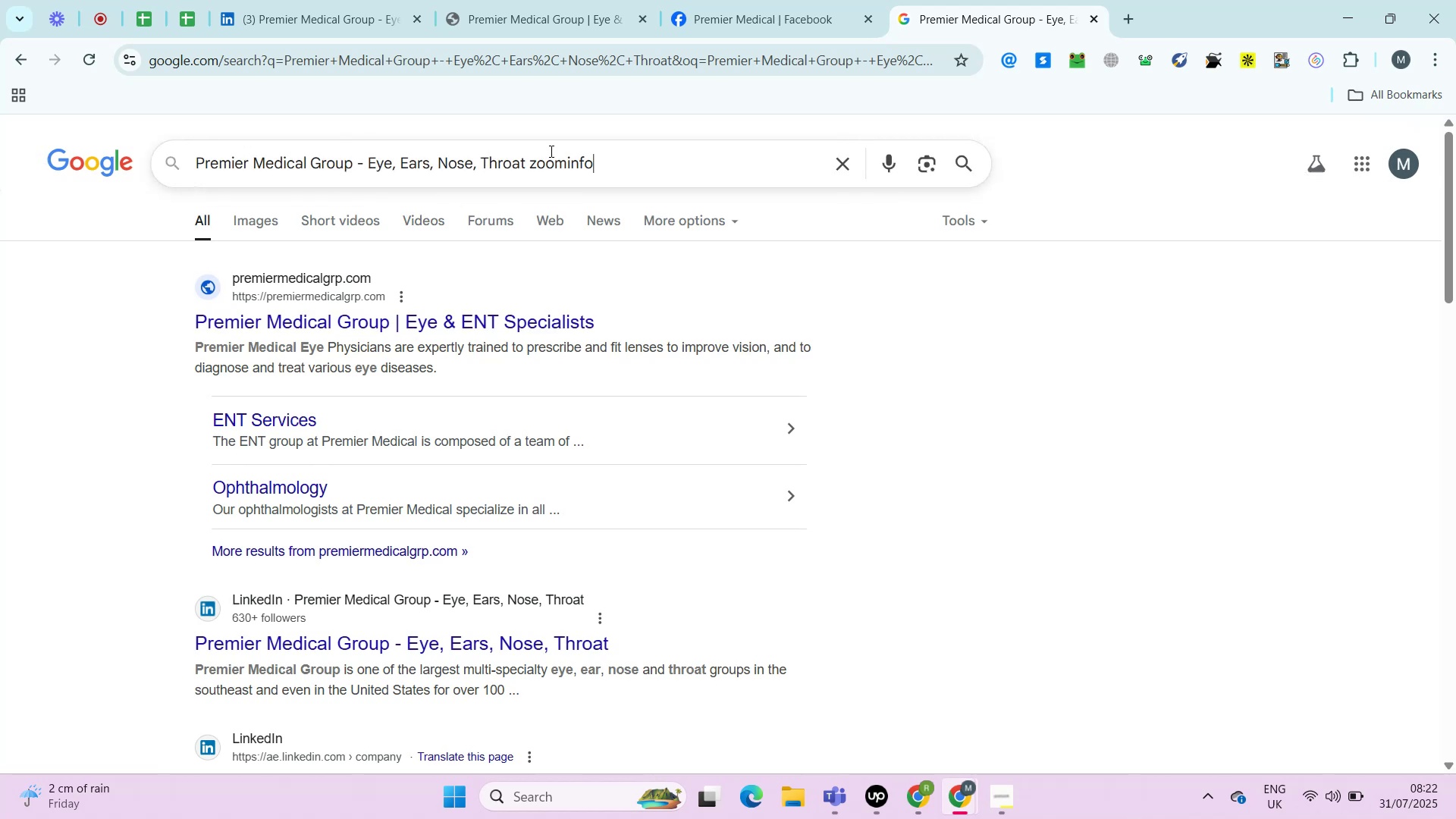 
type(zoominfo)
 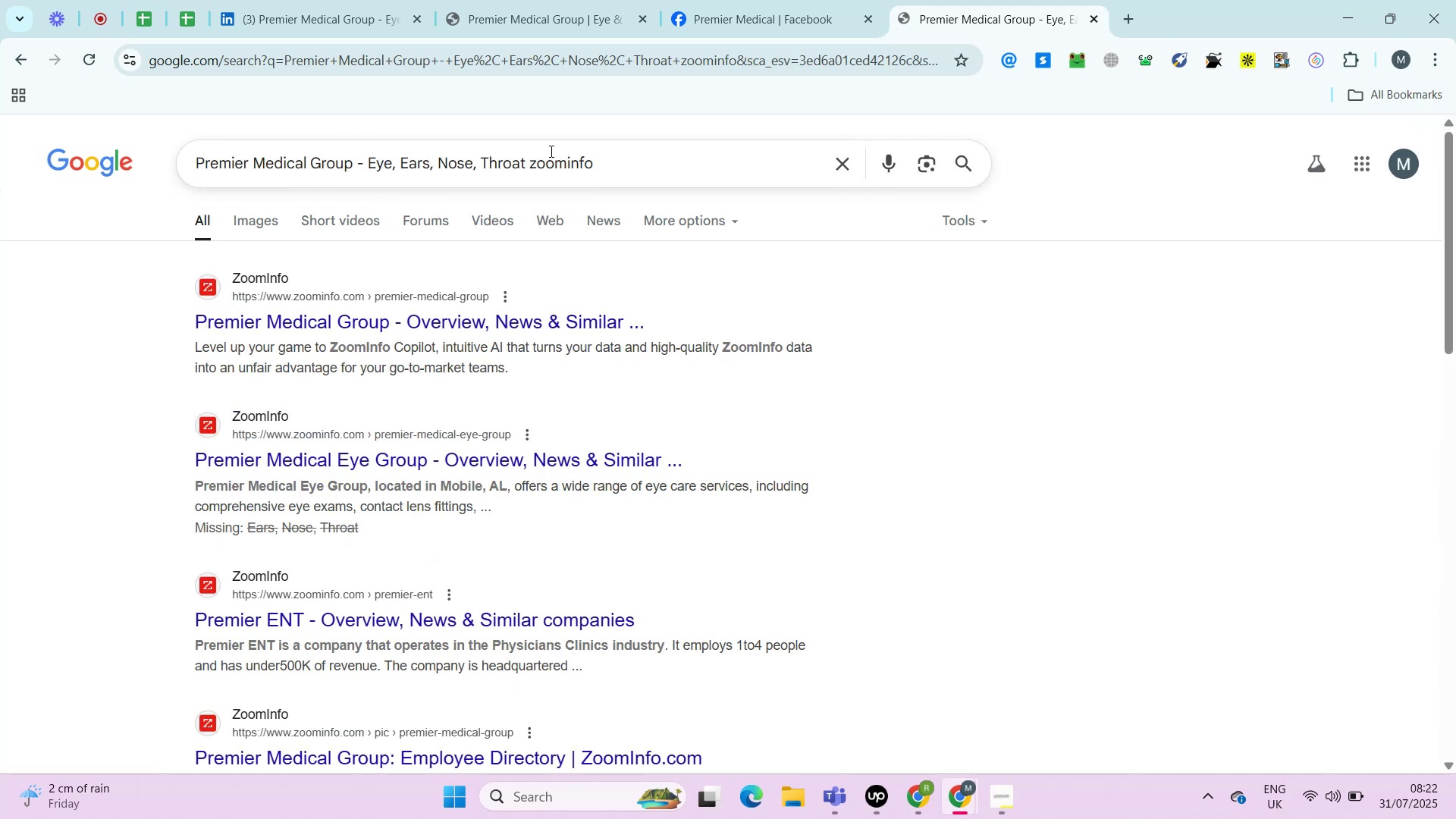 
key(Enter)
 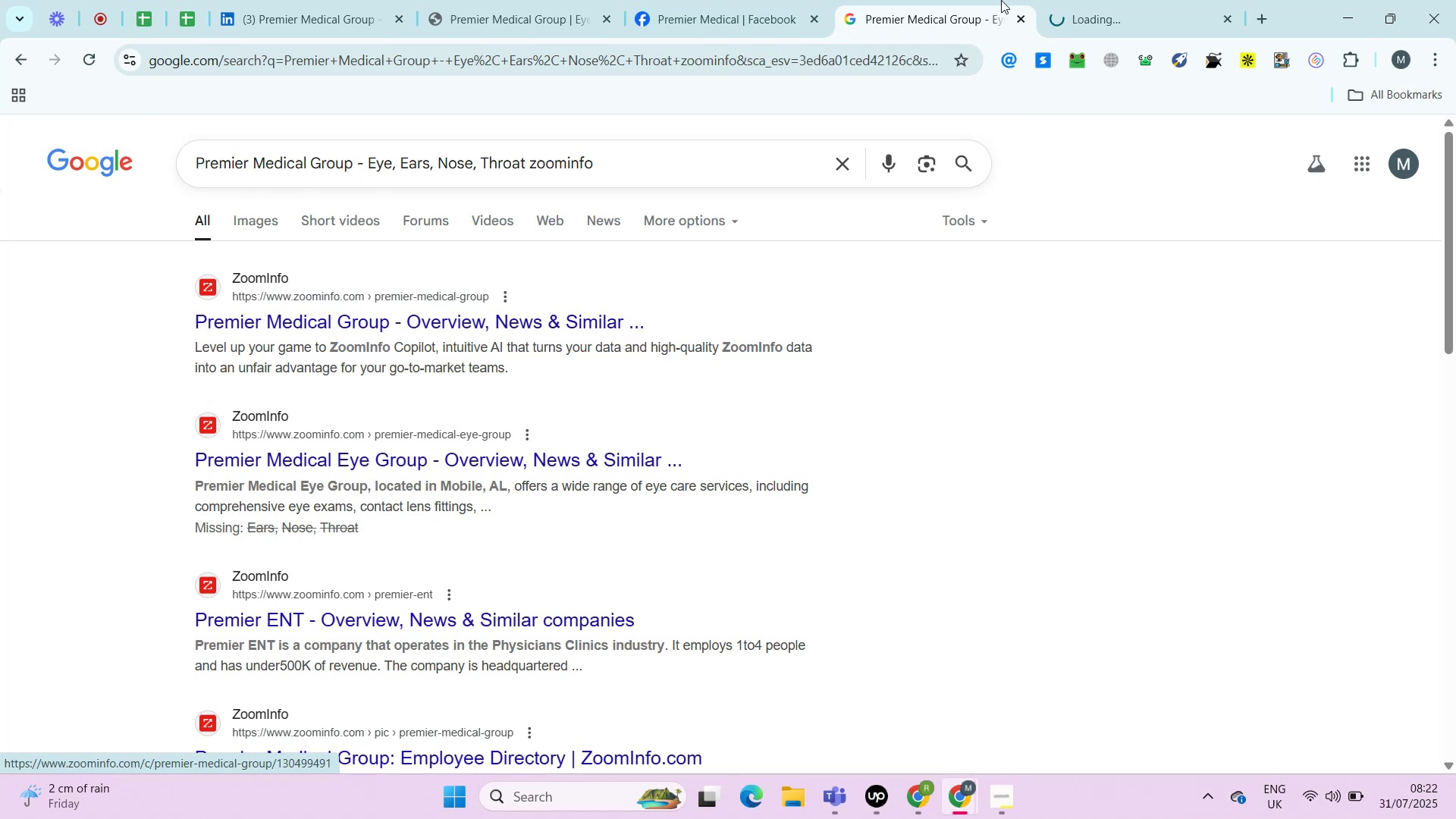 
hold_key(key=ControlLeft, duration=0.6)
left_click([278, 303])
 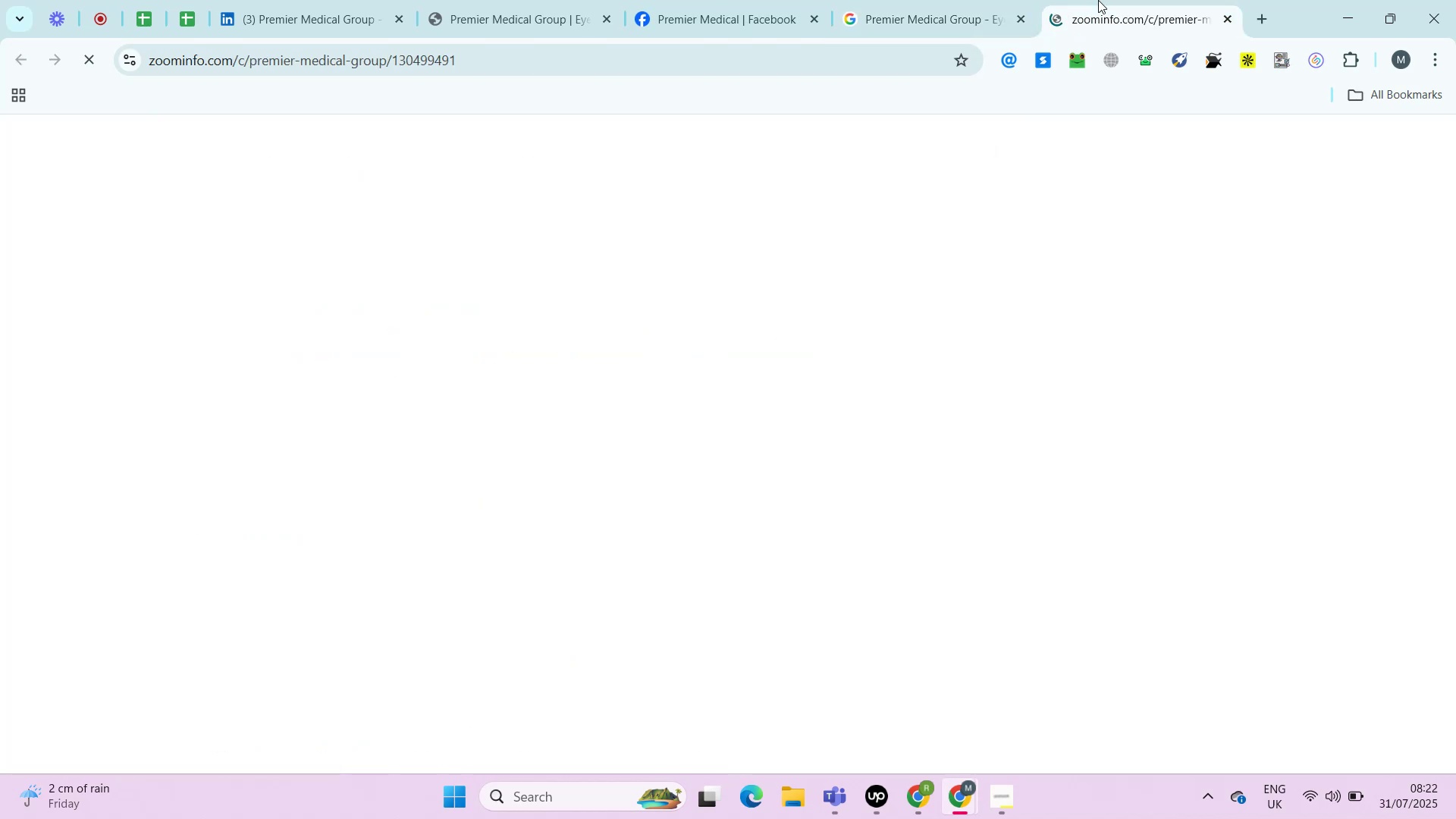 
left_click([1098, 0])
 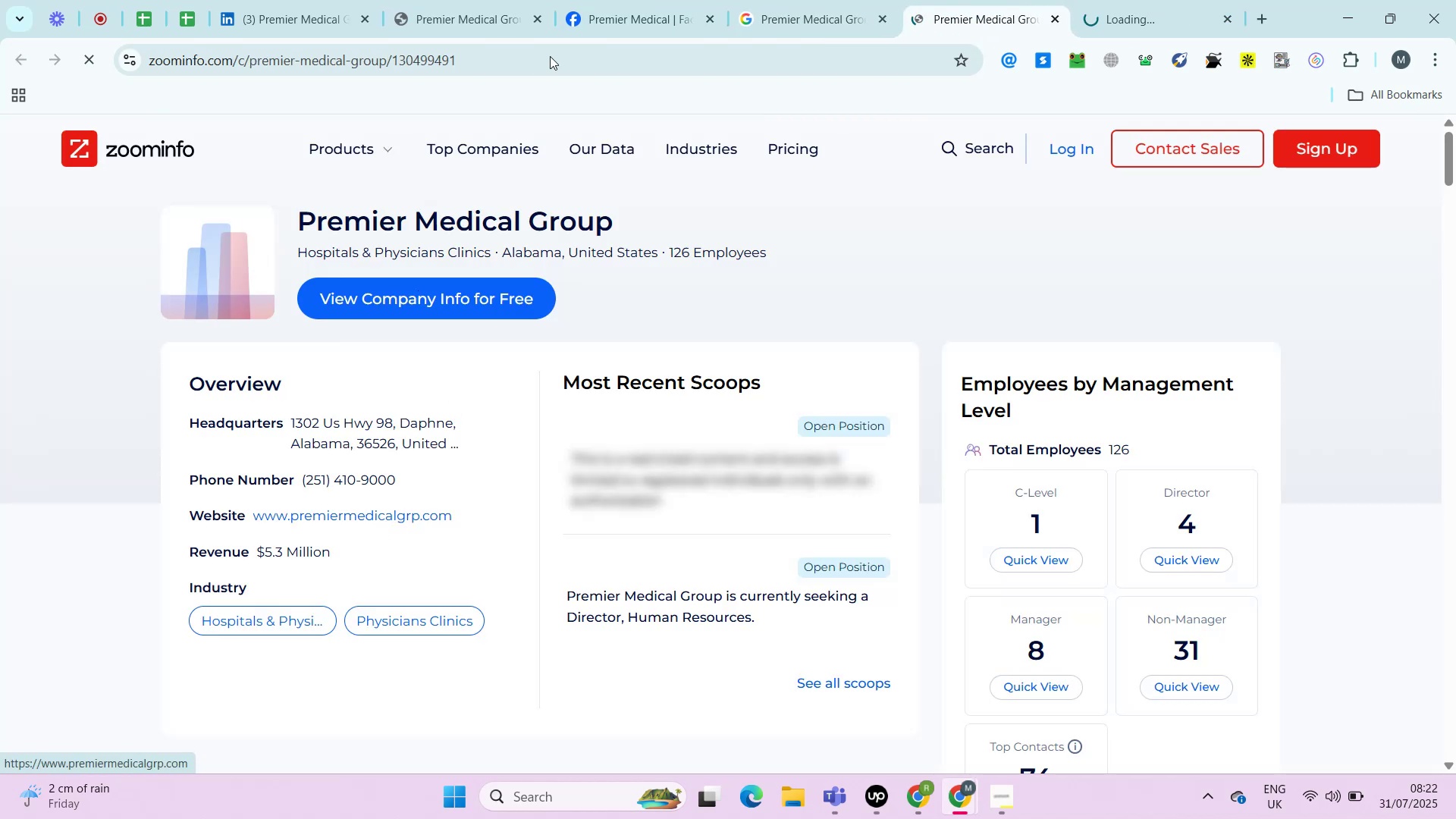 
hold_key(key=ControlLeft, duration=0.59)
left_click([381, 517])
 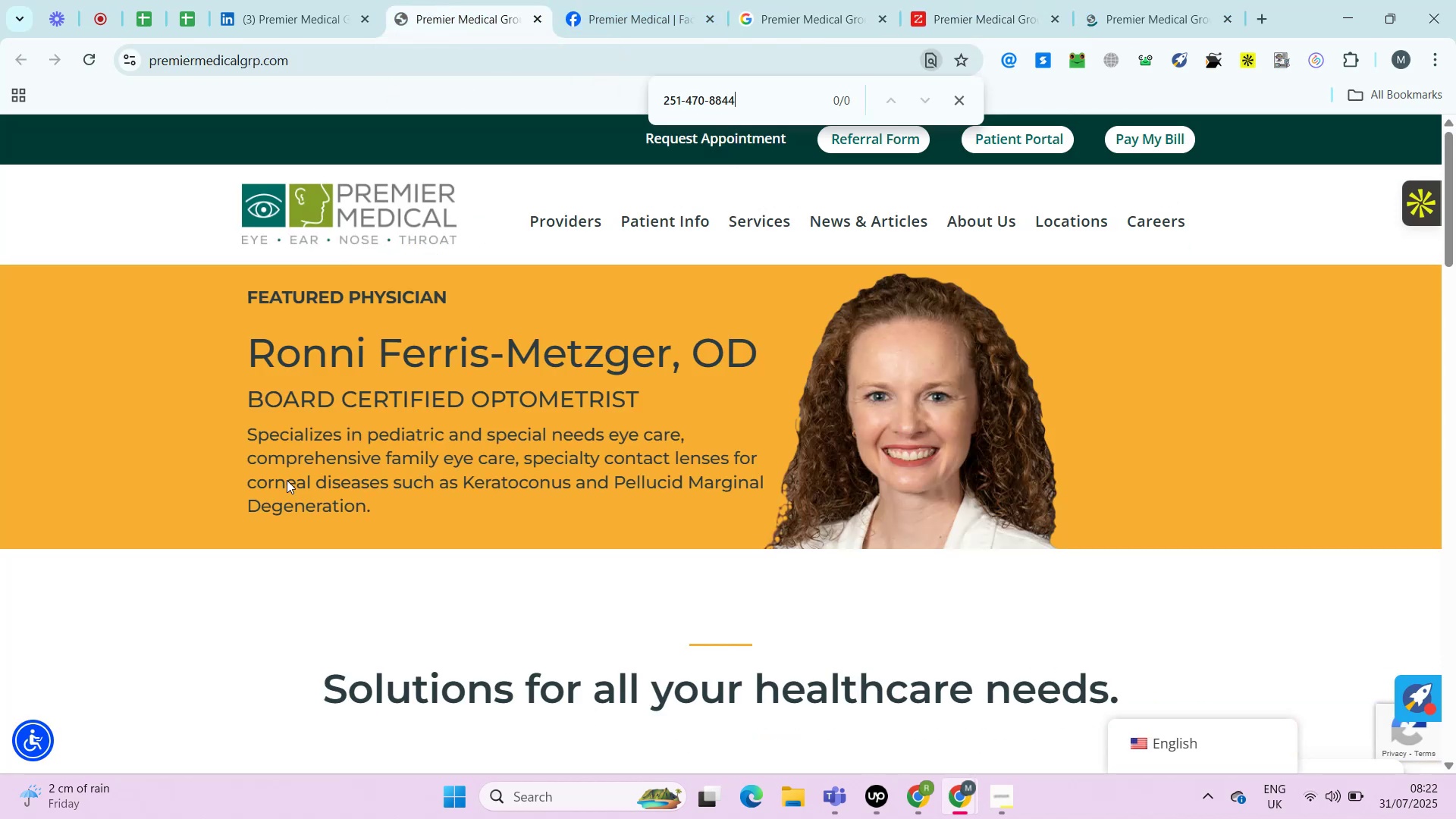 
left_click([440, 2])
 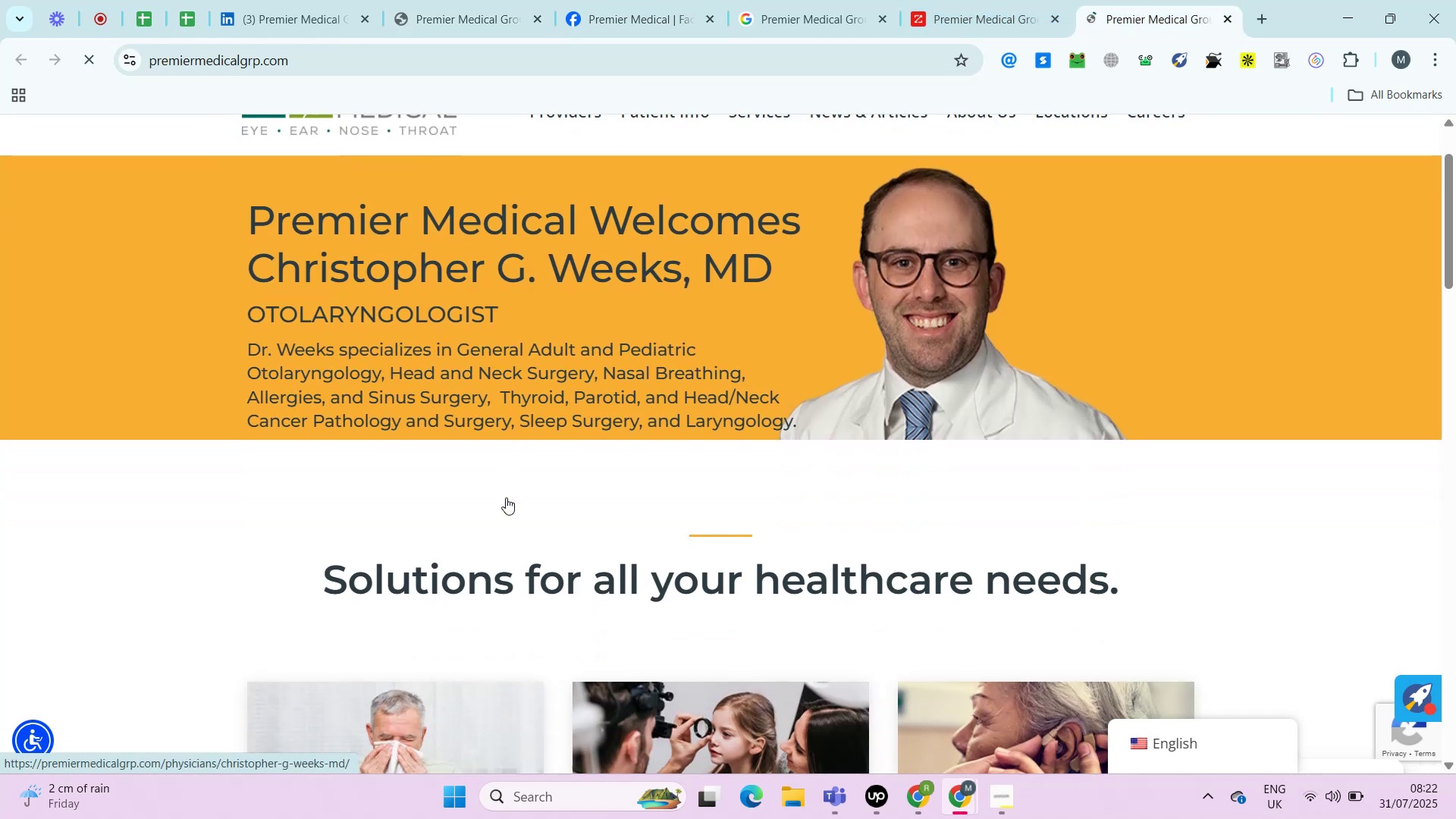 
left_click([1123, 0])
 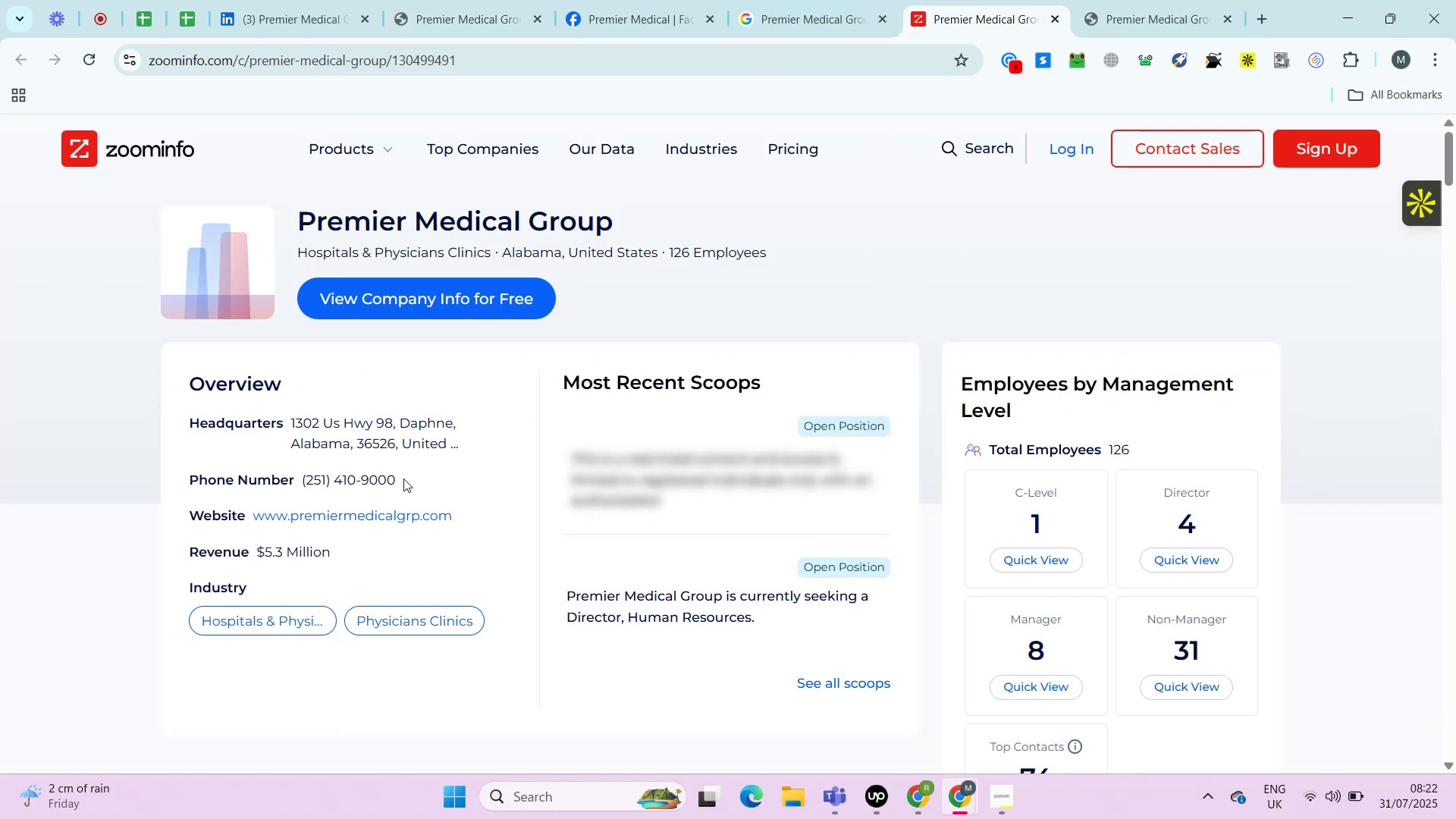 
left_click([953, 2])
 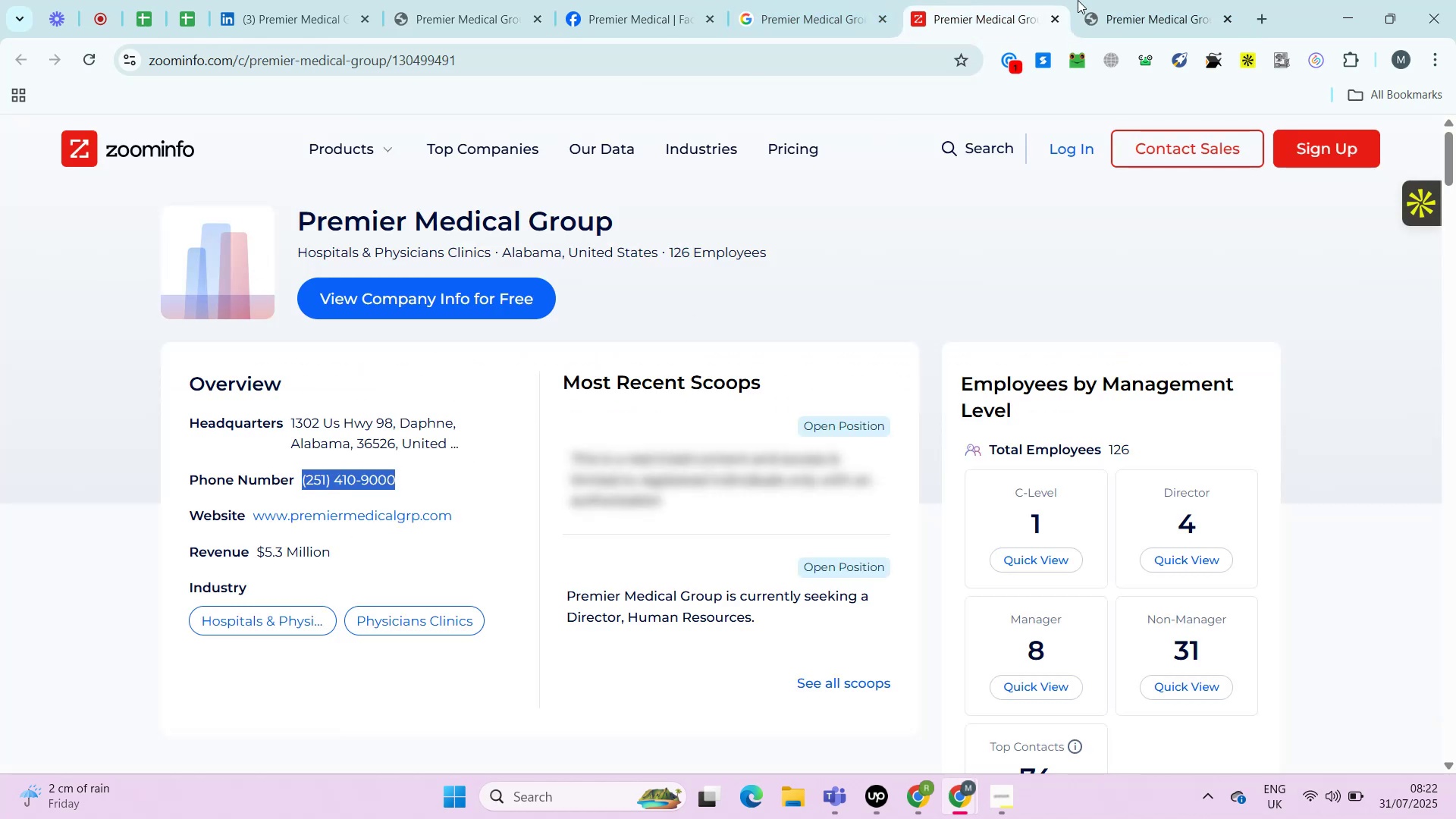 
left_click_drag(start_coordinate=[403, 478], to_coordinate=[303, 478])
 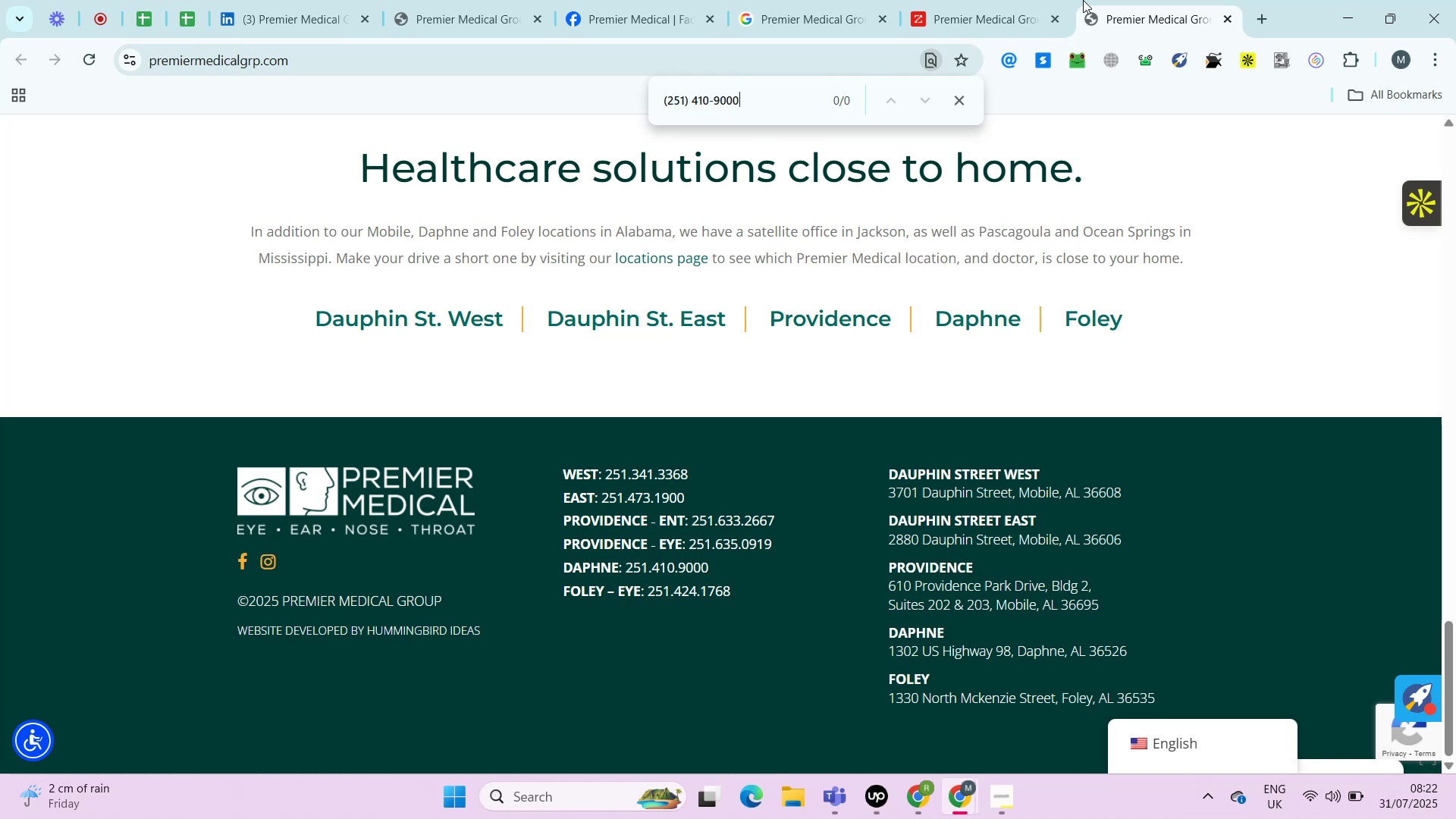 
key(Control+C)
 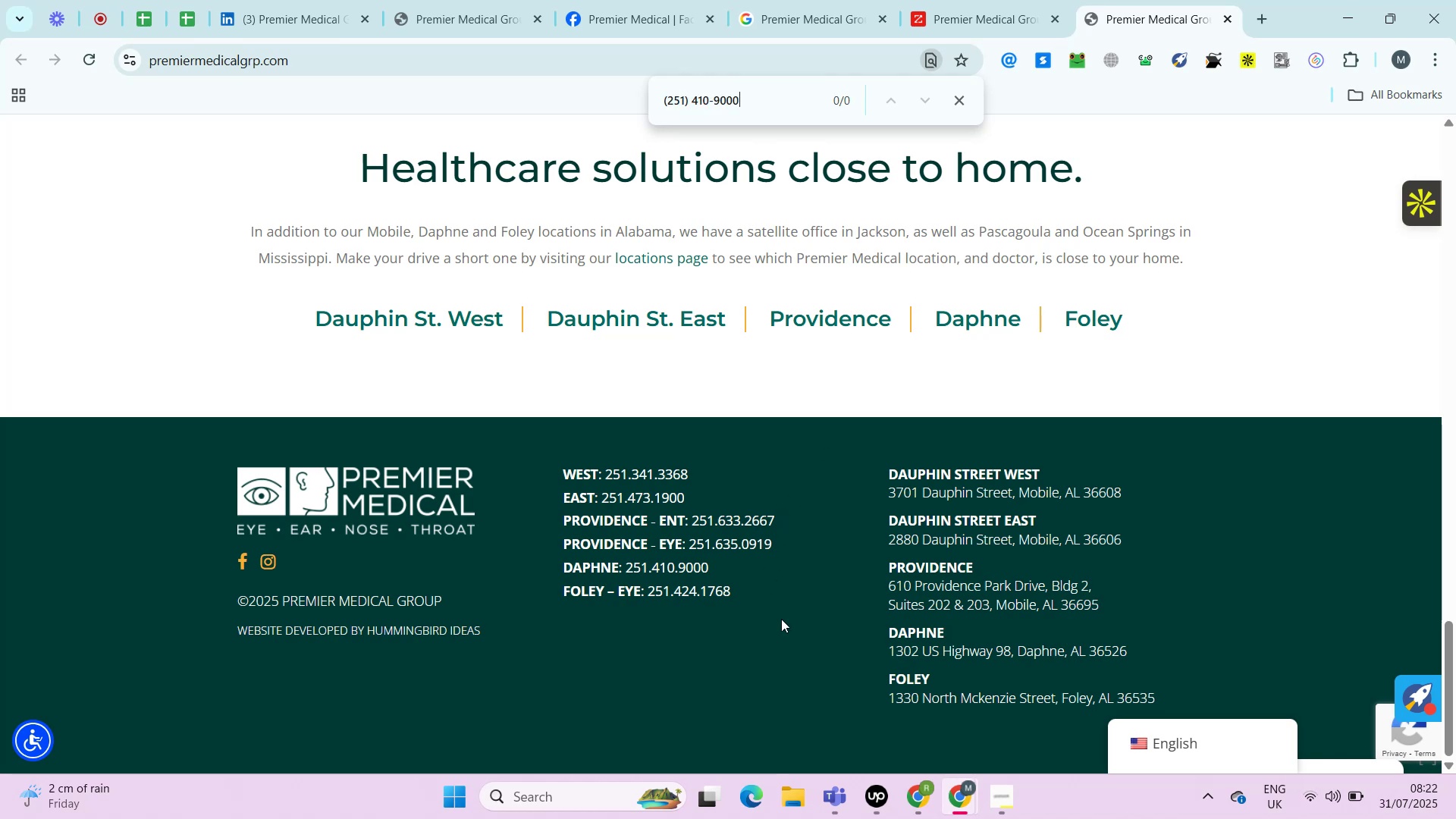 
left_click([1083, 0])
 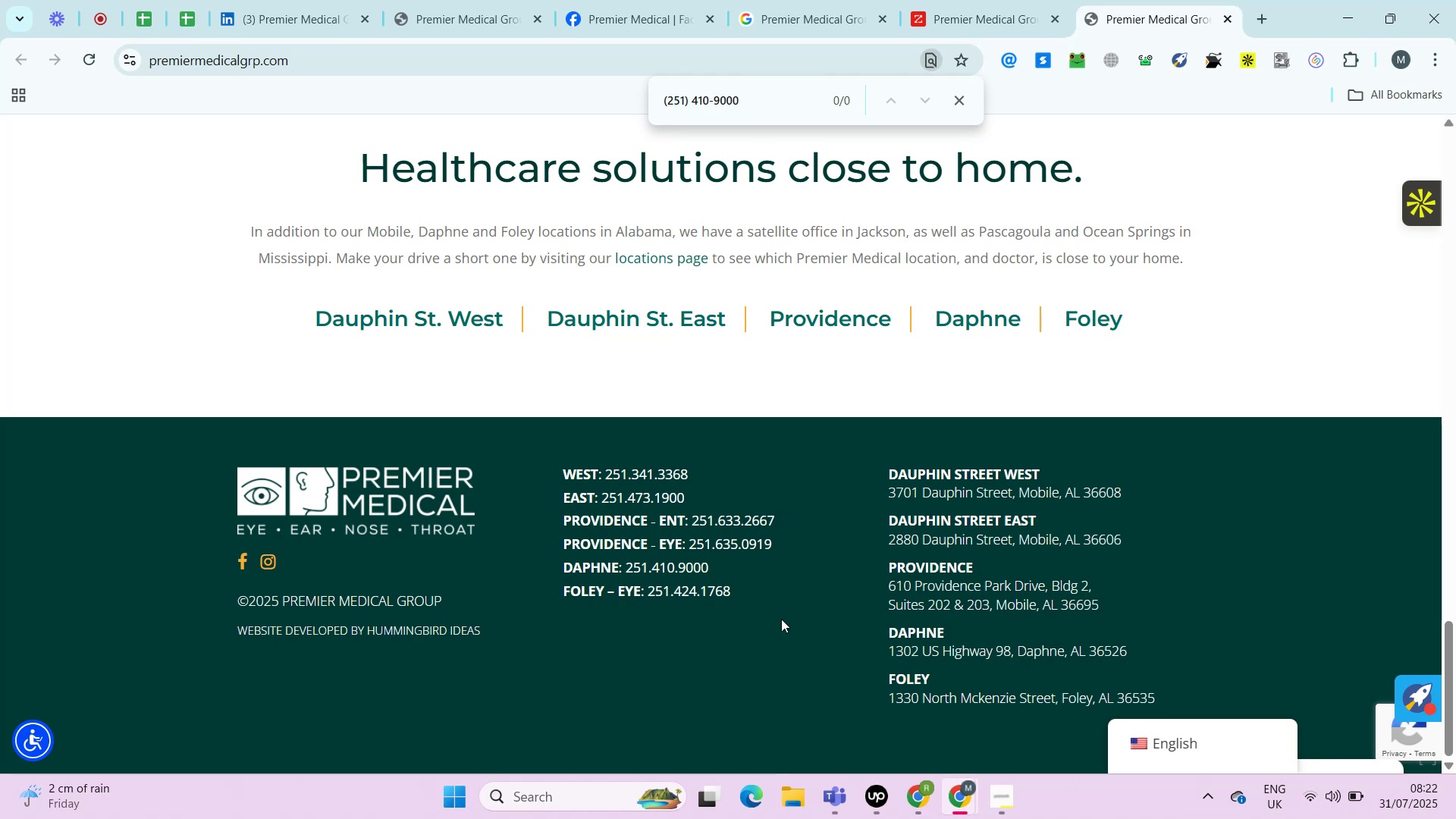 
key(F)
 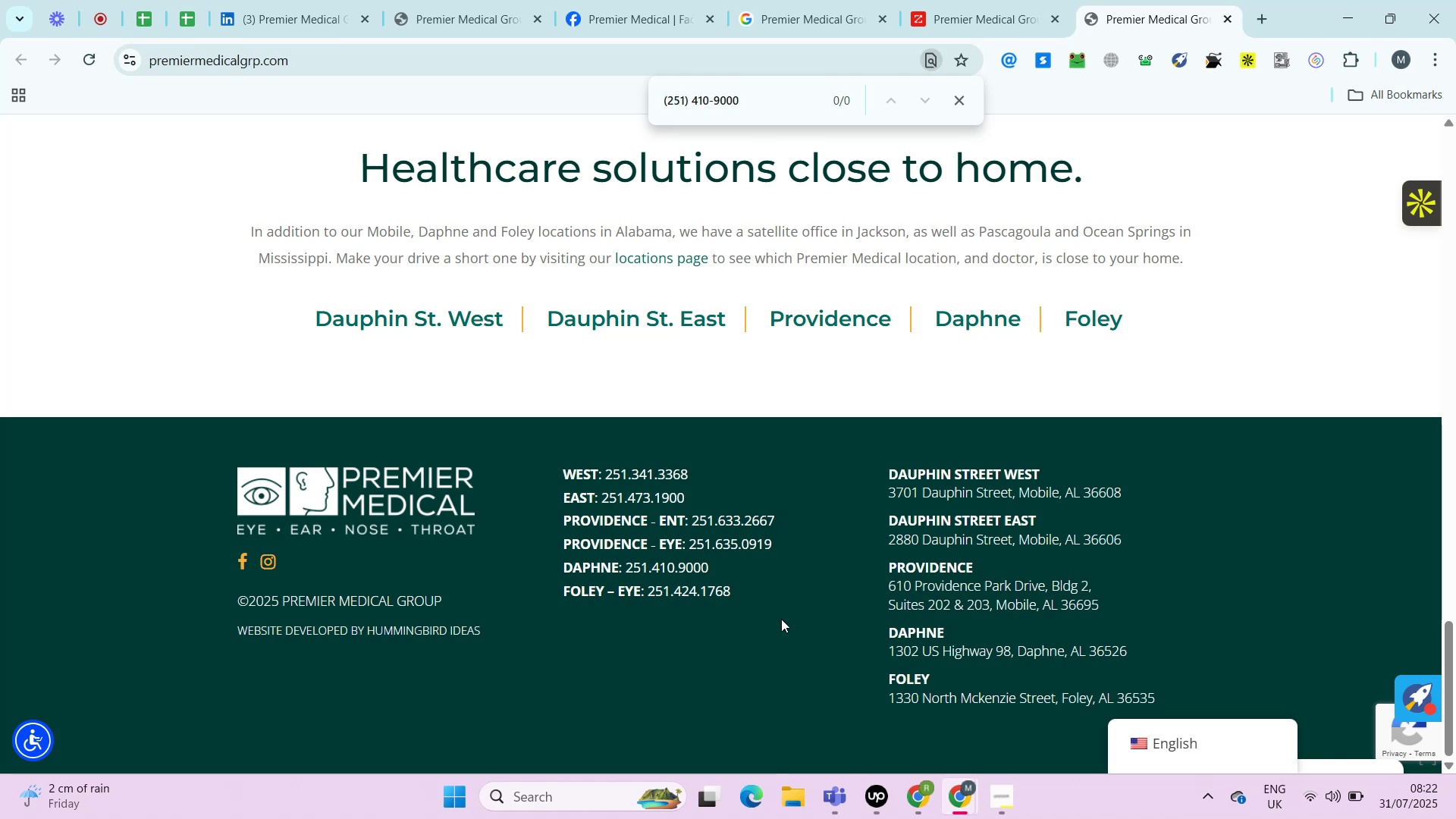 
key(Control+V)
 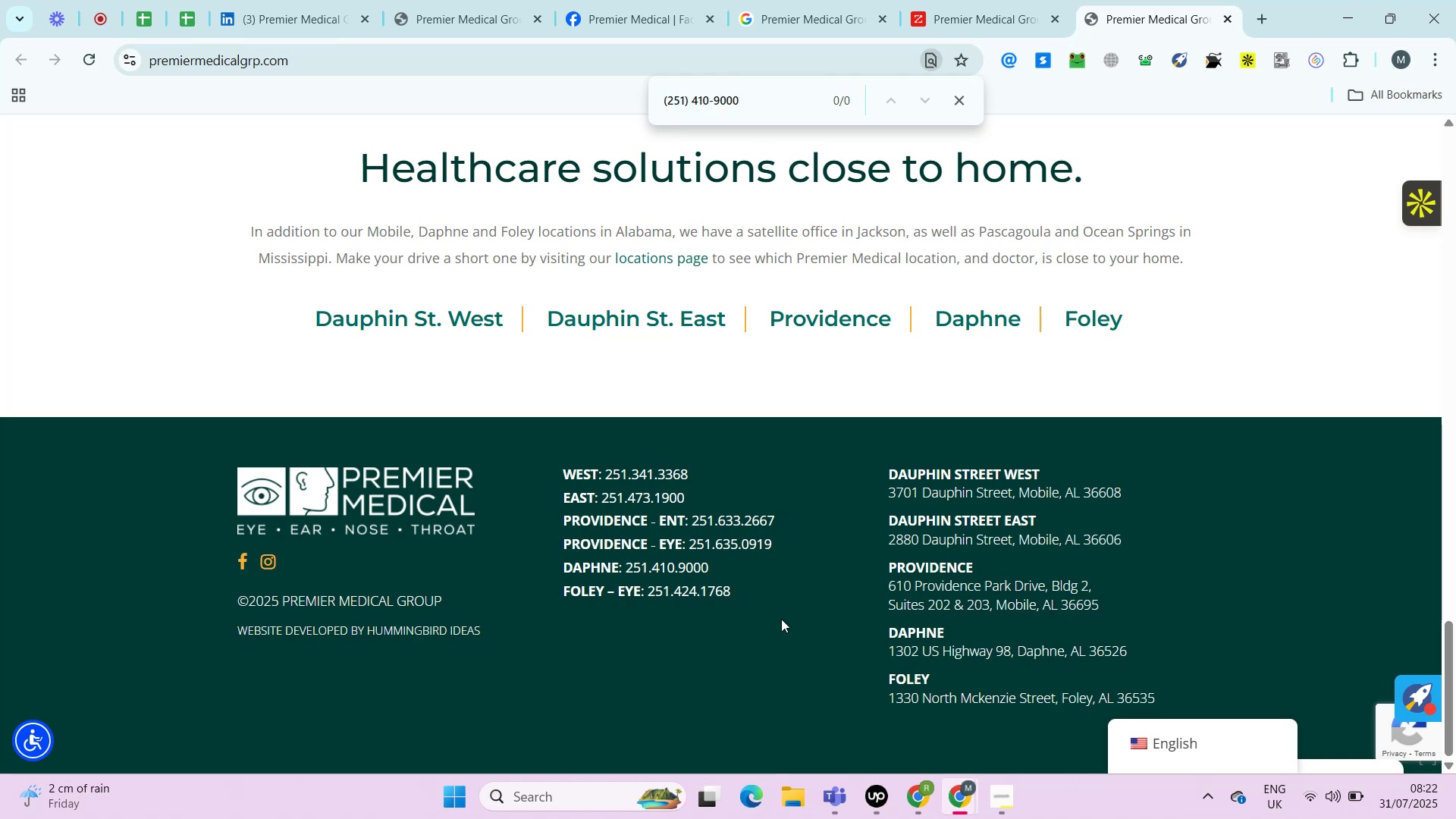 
wait(11.11)
 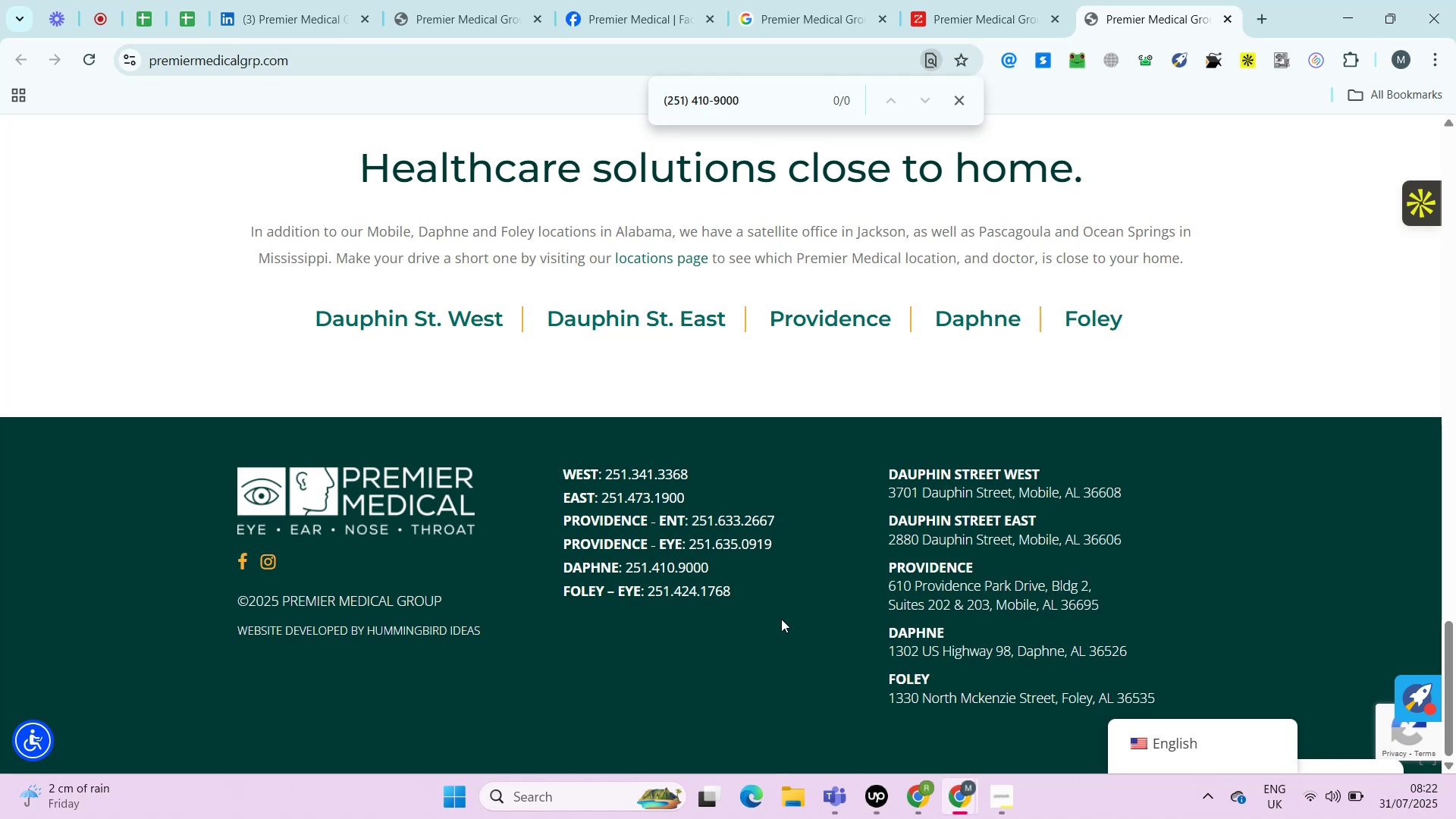 
left_click([187, 7])
 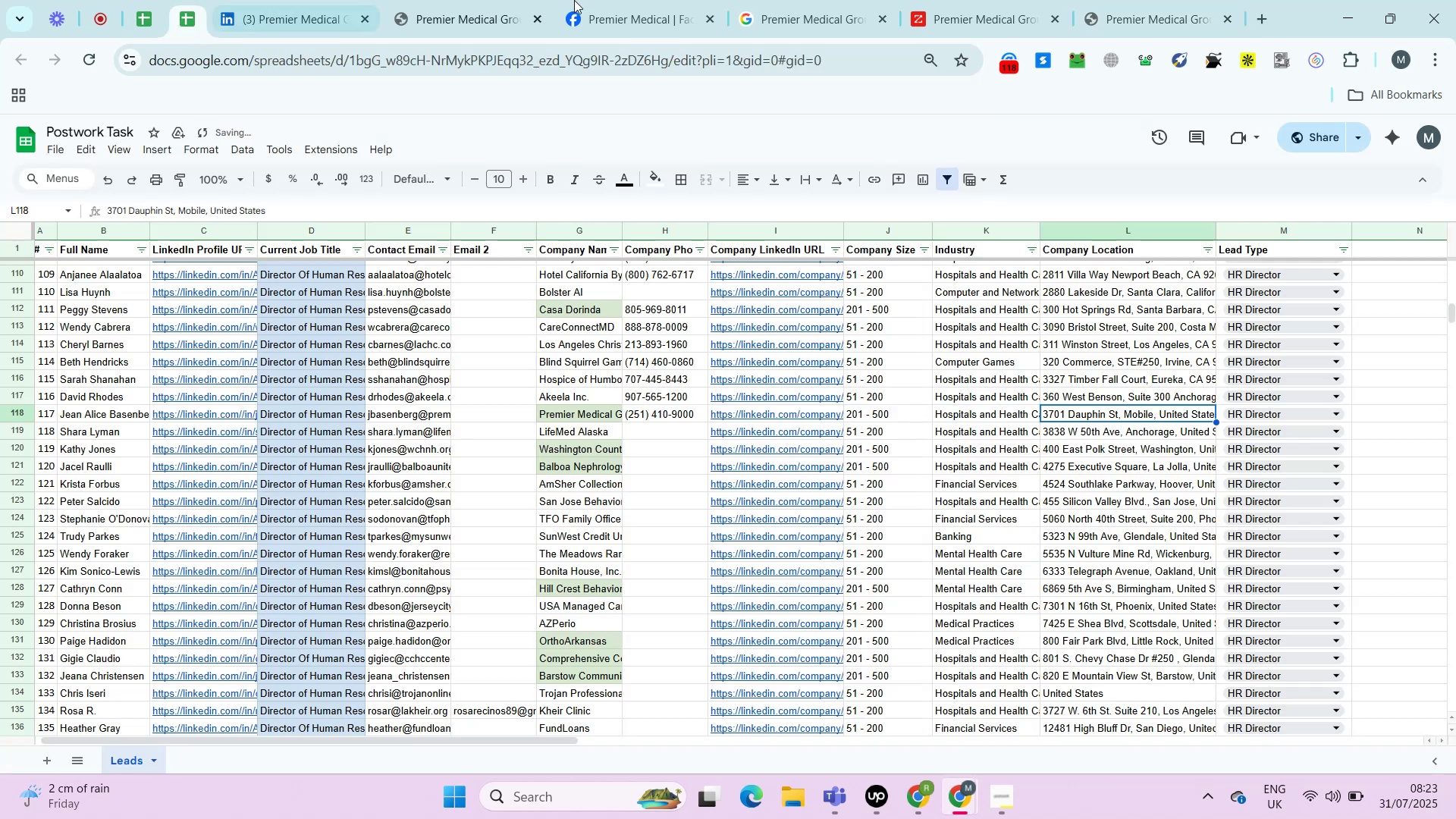 
key(ArrowLeft)
 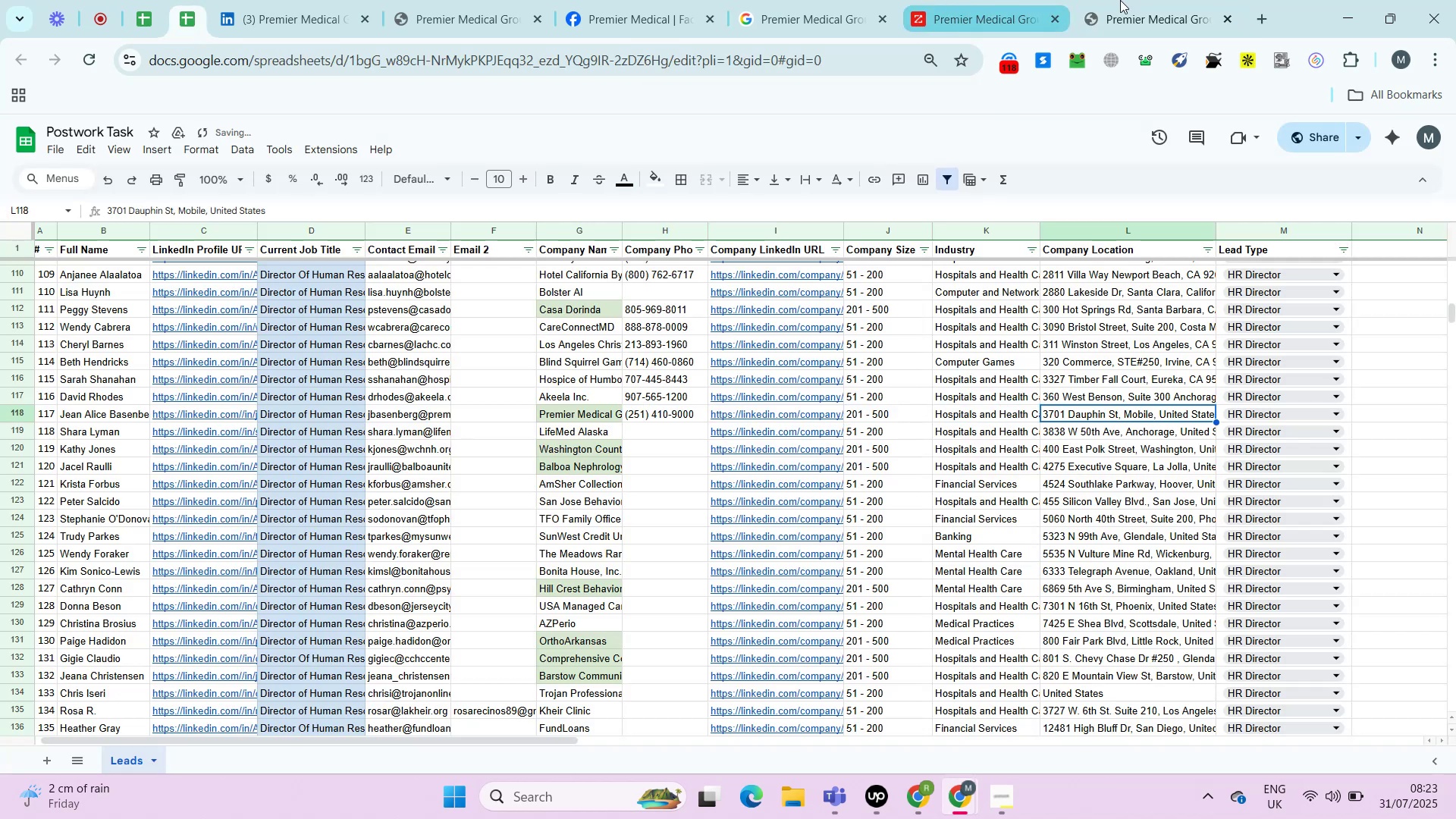 
key(Control+Shift+ShiftLeft)
 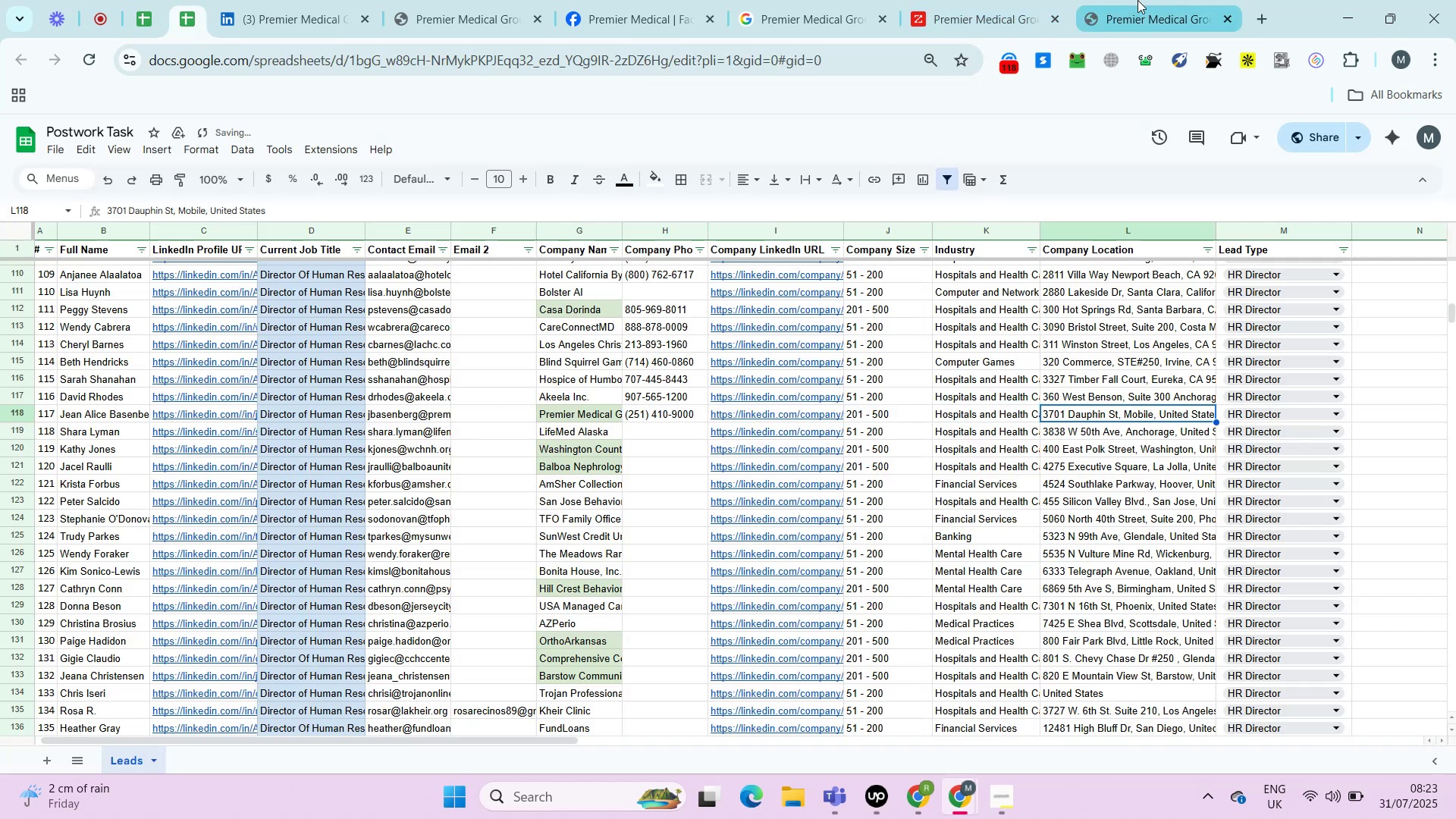 
key(Control+Shift+V)
 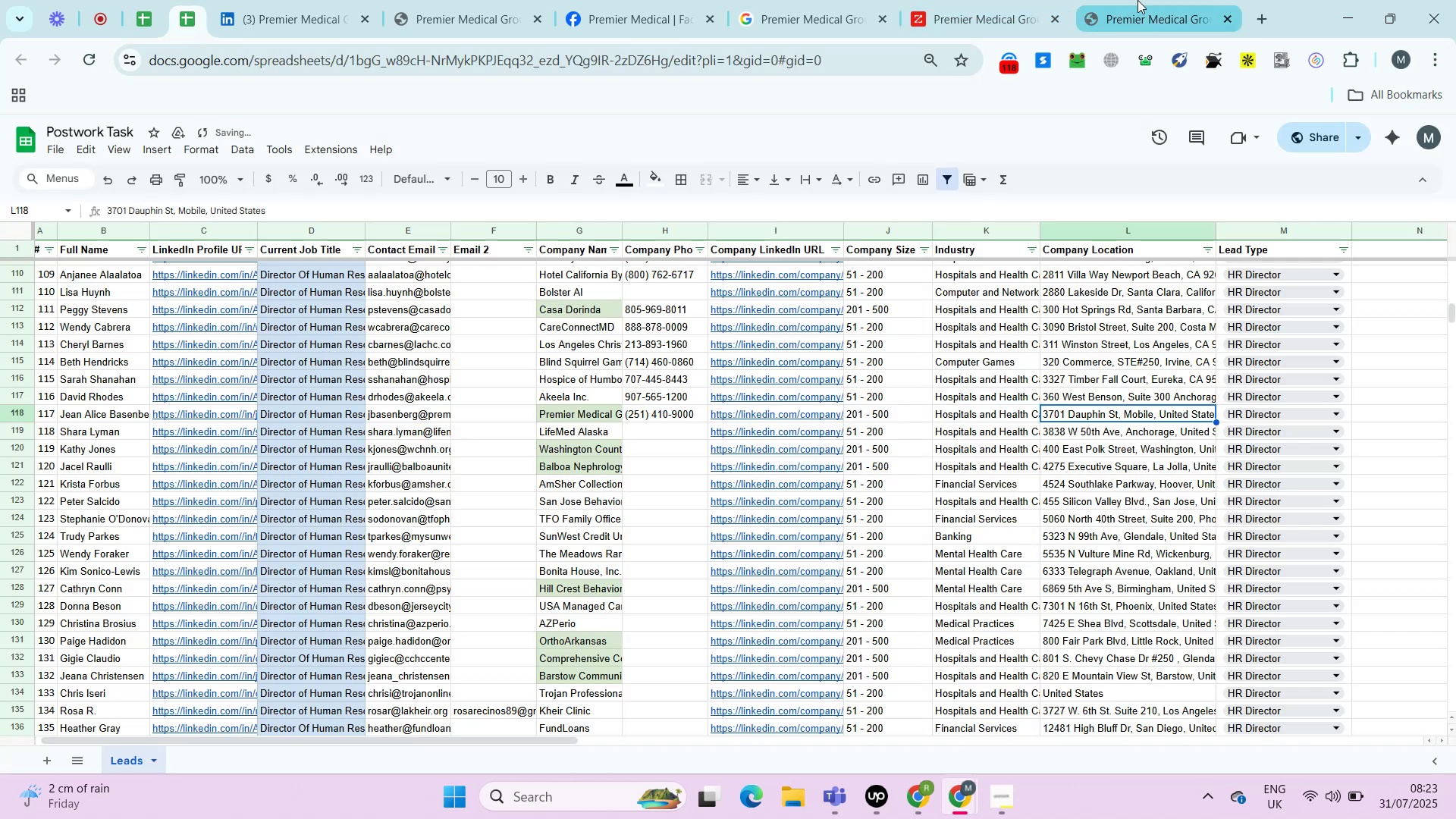 
key(ArrowRight)
 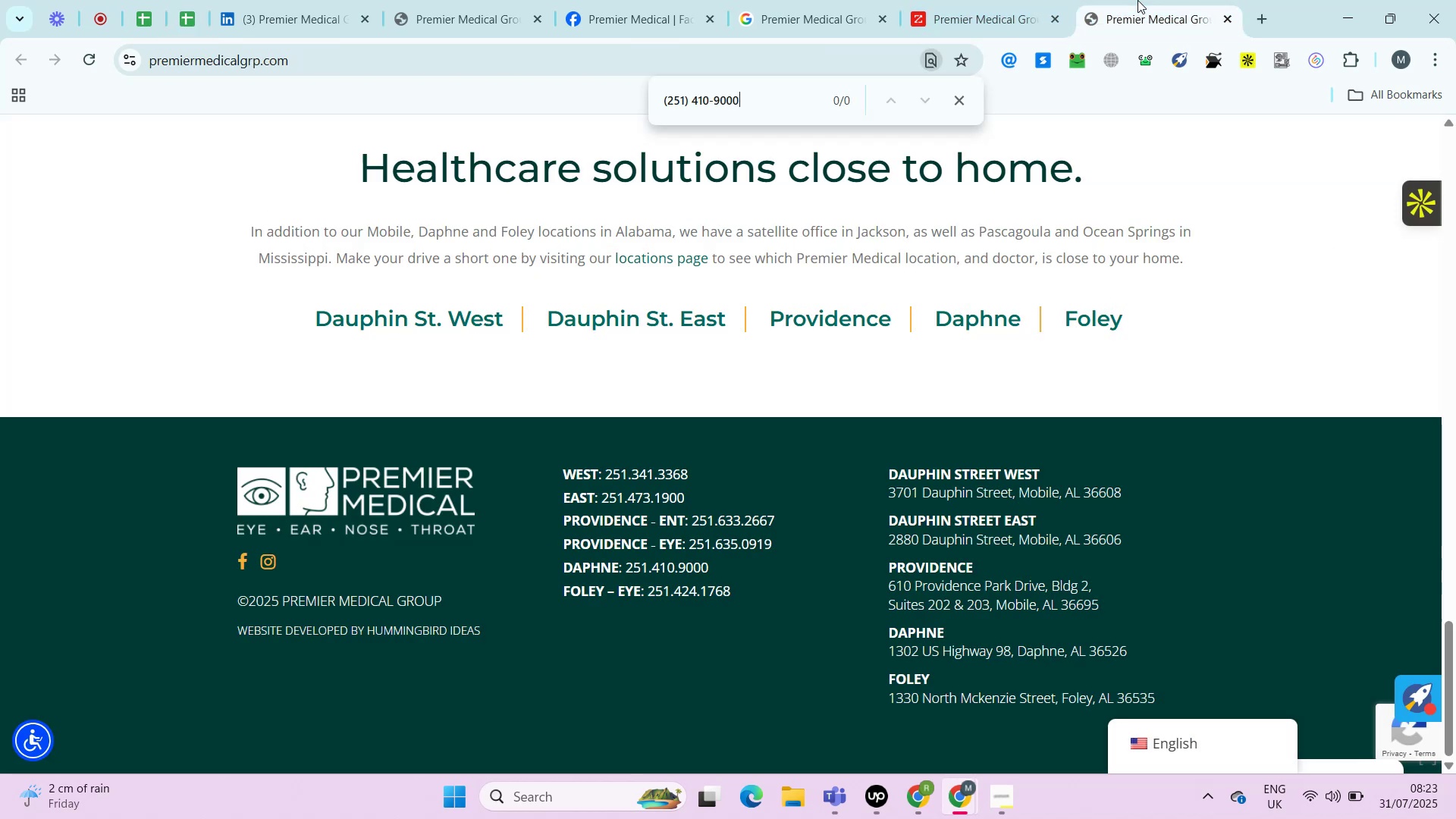 
key(ArrowRight)
 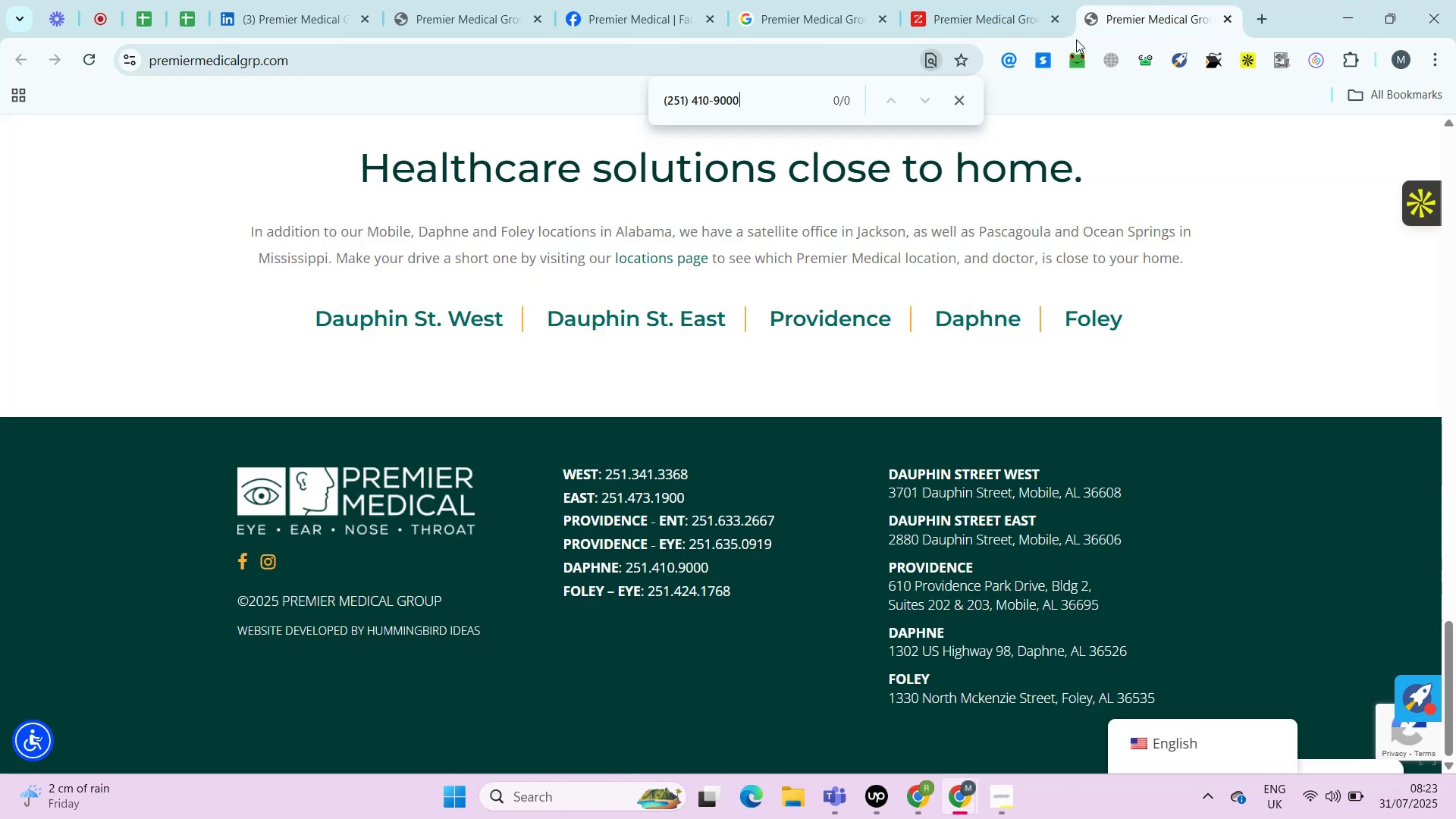 
key(ArrowRight)
 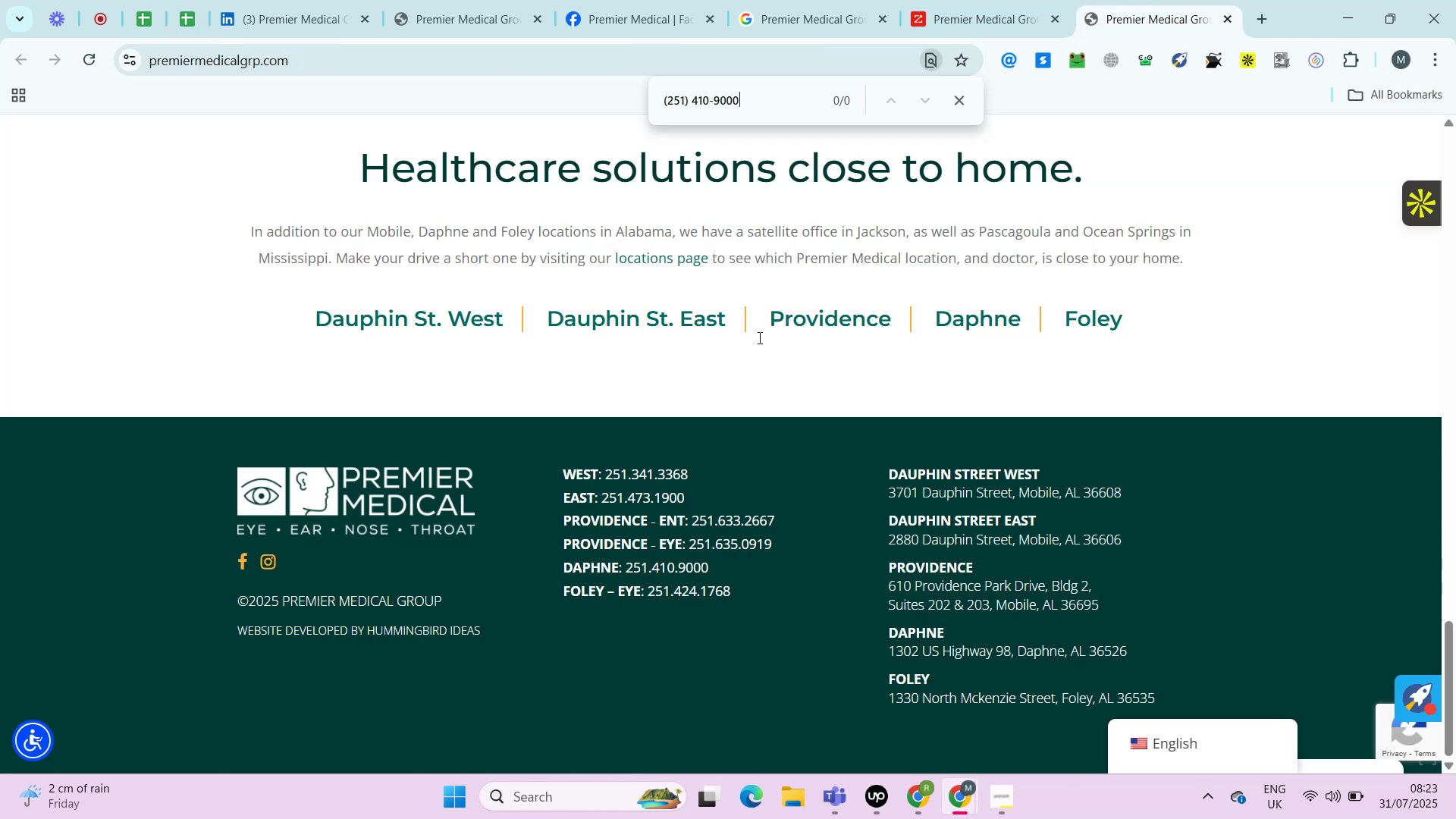 
key(ArrowRight)
 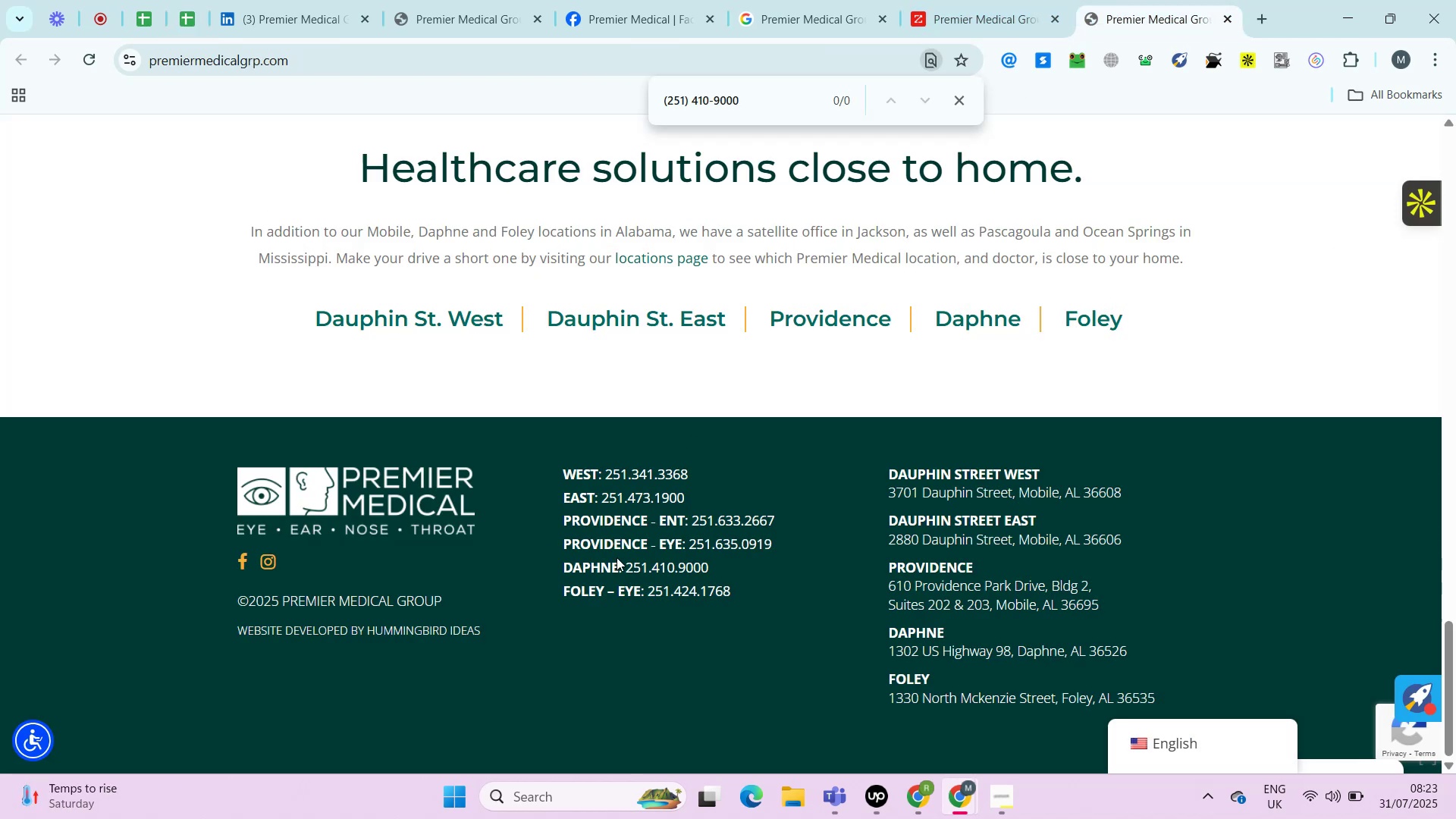 
left_click([1138, 0])
 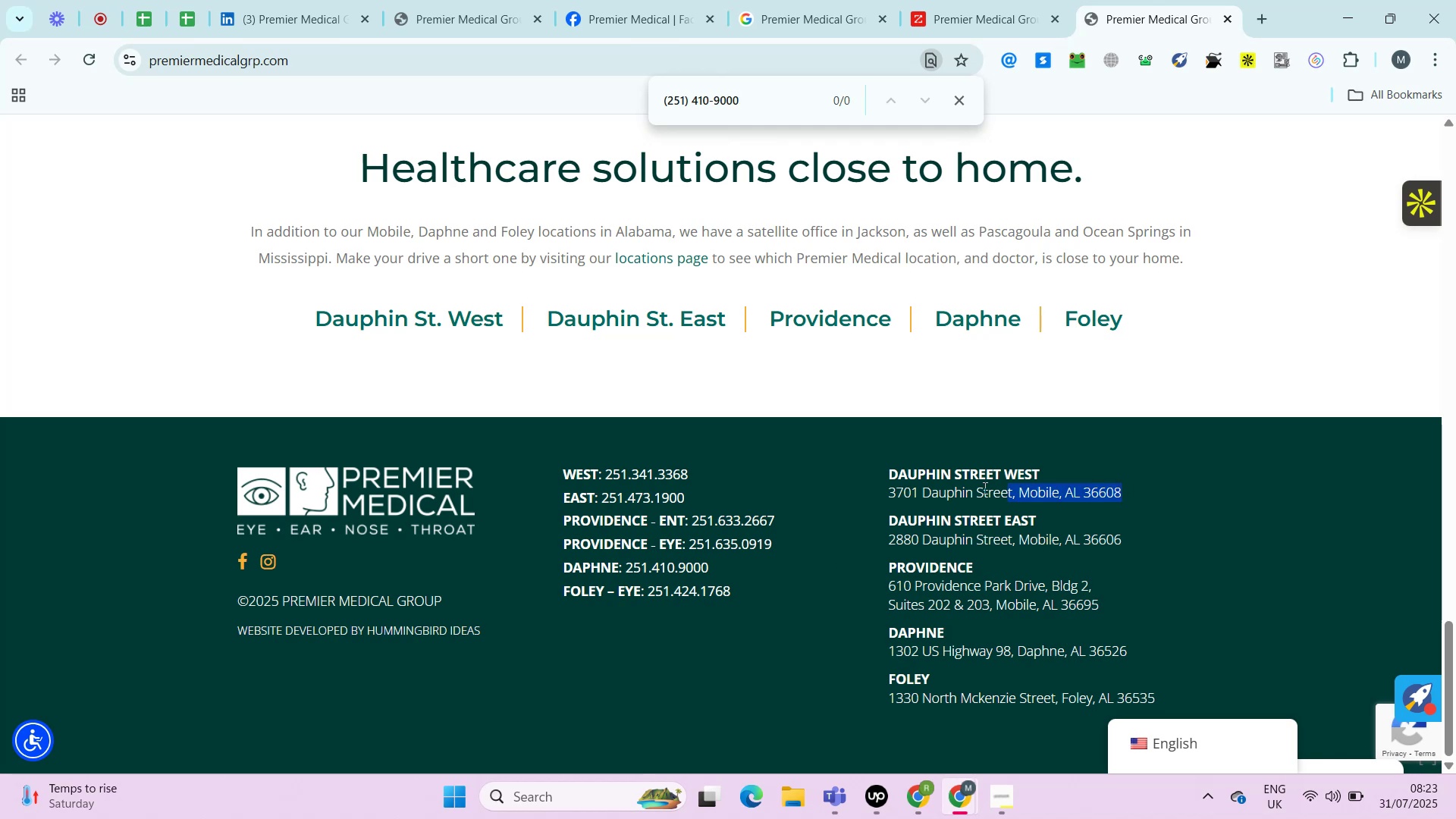 
wait(6.35)
 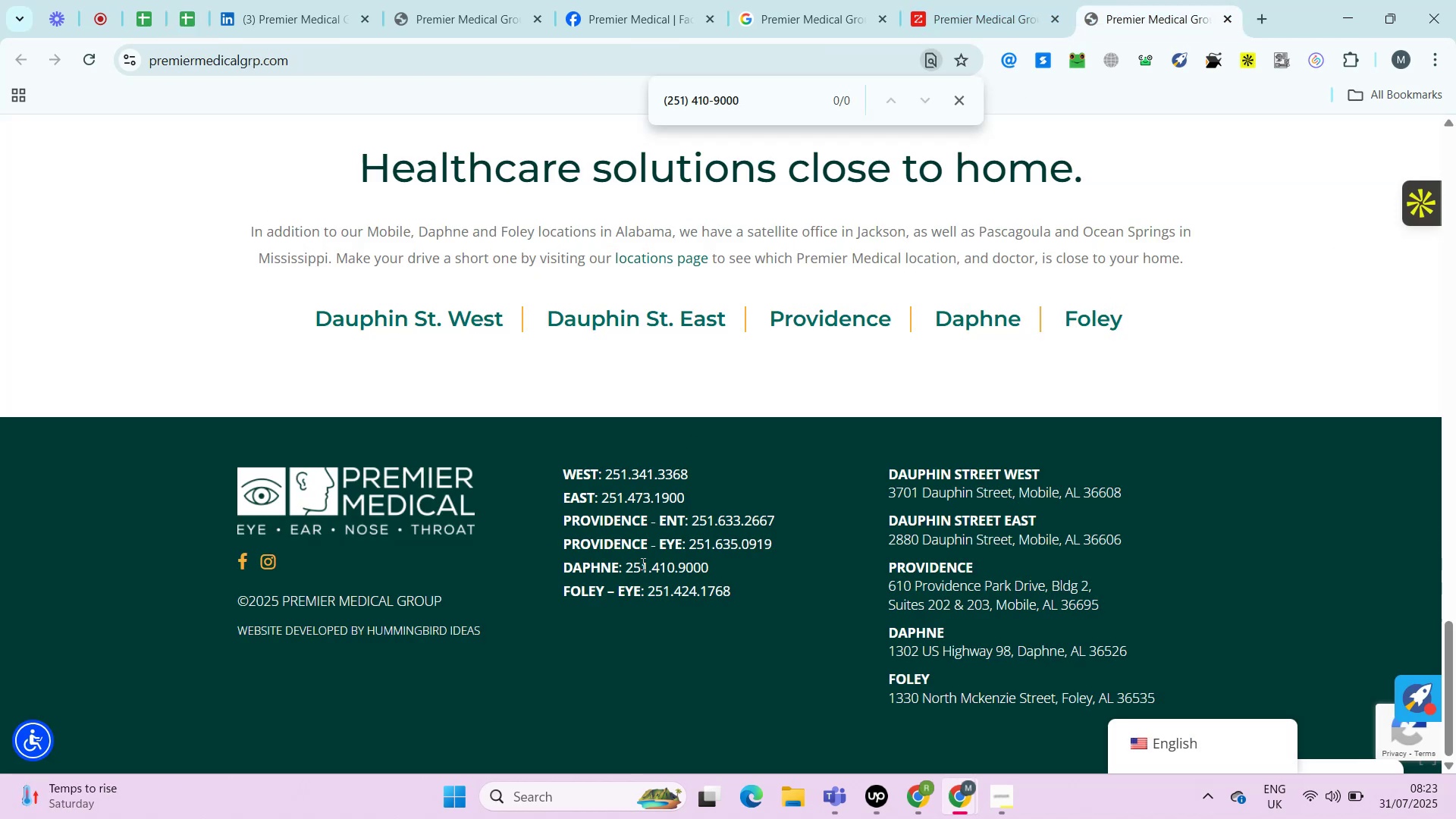 
left_click_drag(start_coordinate=[1141, 488], to_coordinate=[889, 494])
 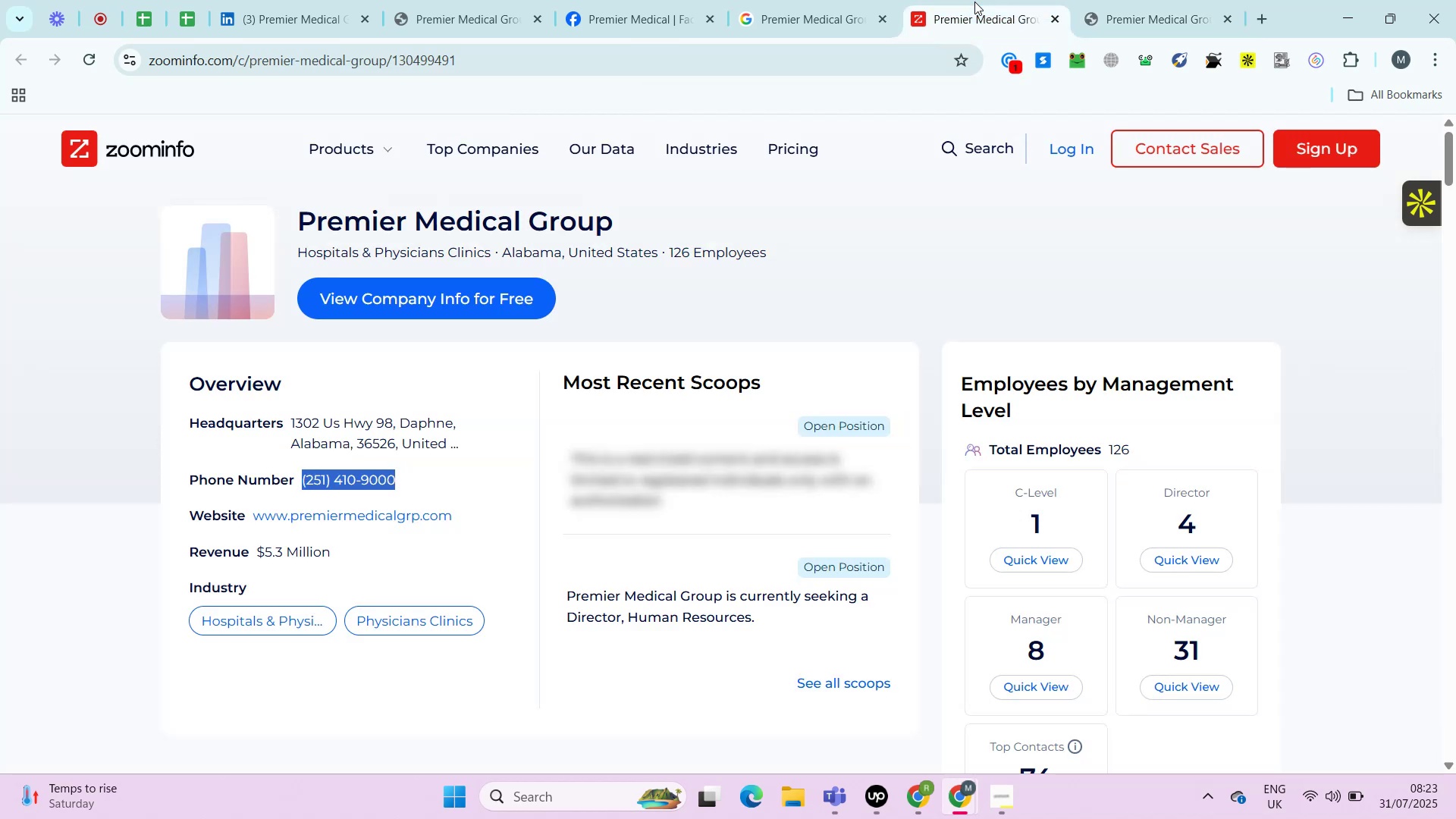 
key(Control+C)
 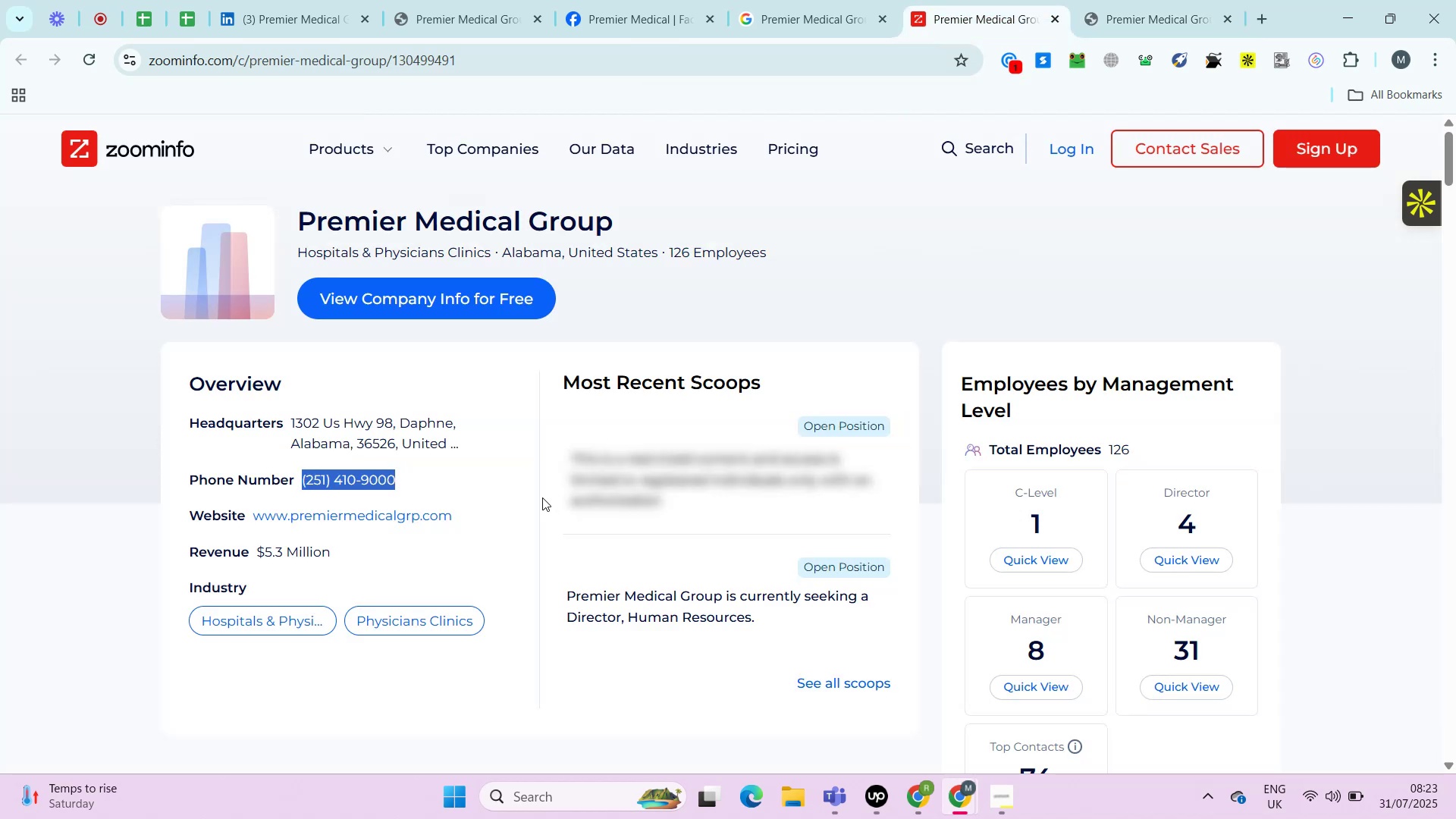 
key(Control+C)
 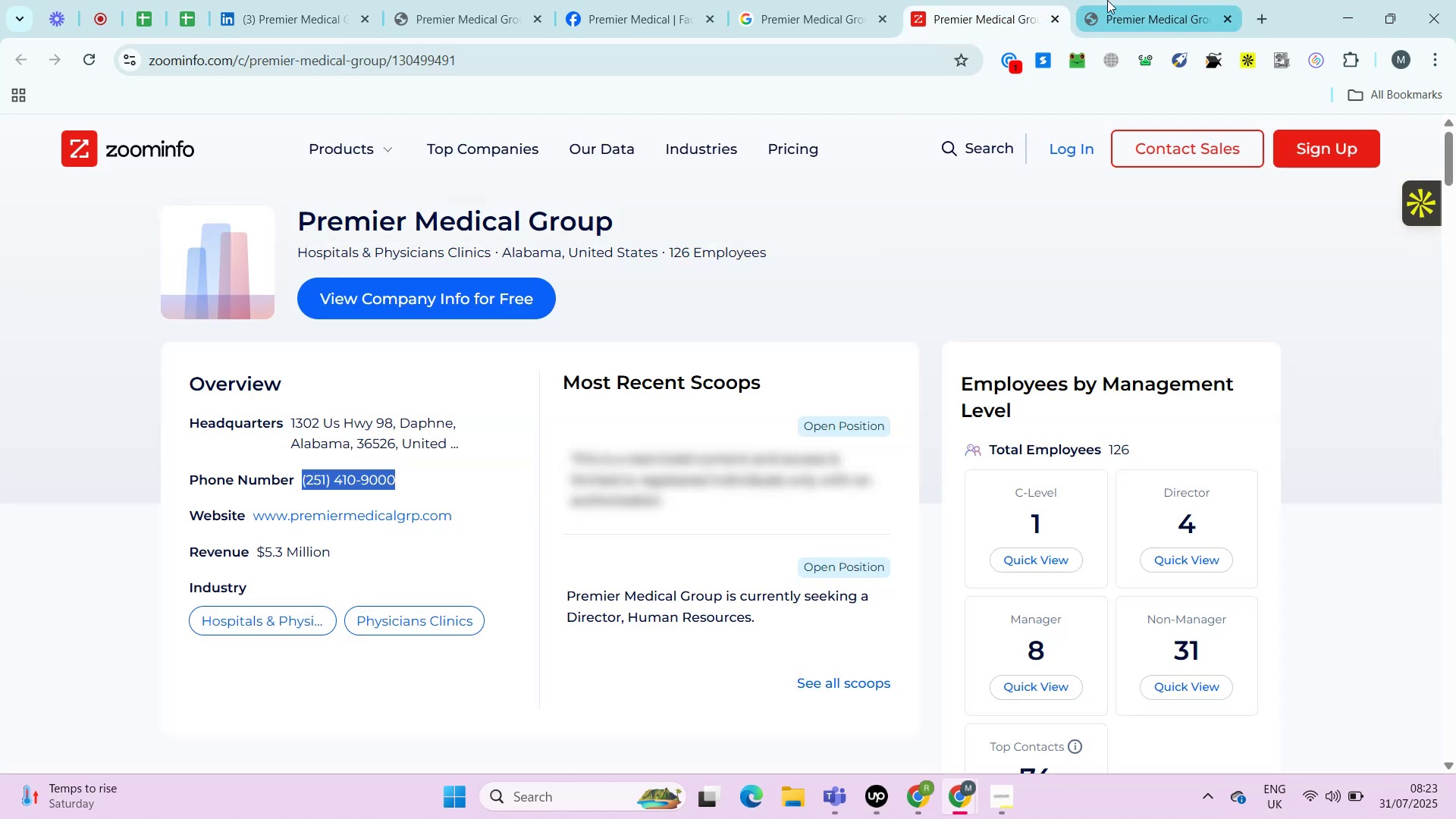 
left_click([974, 2])
 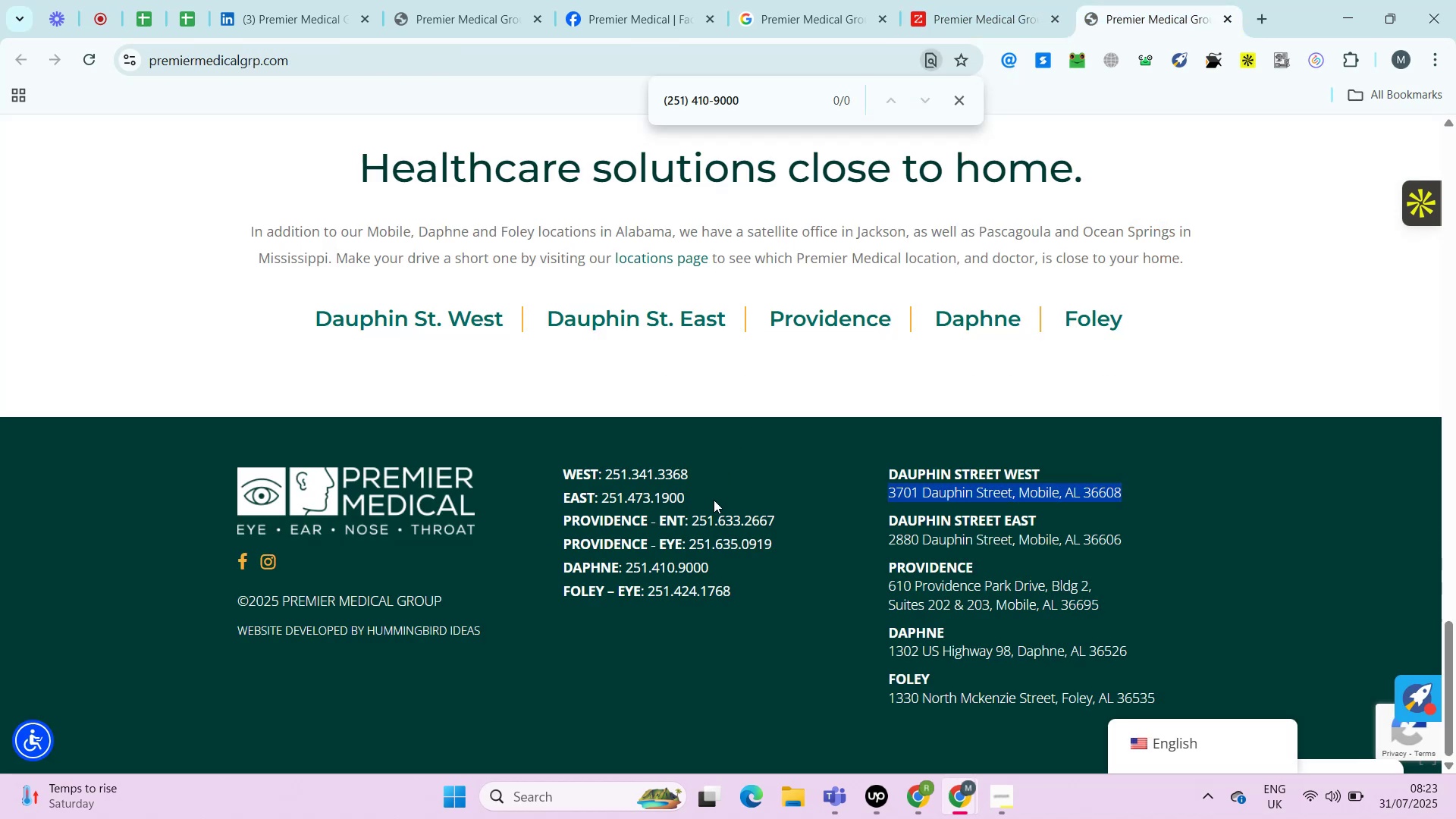 
left_click([1107, 0])
 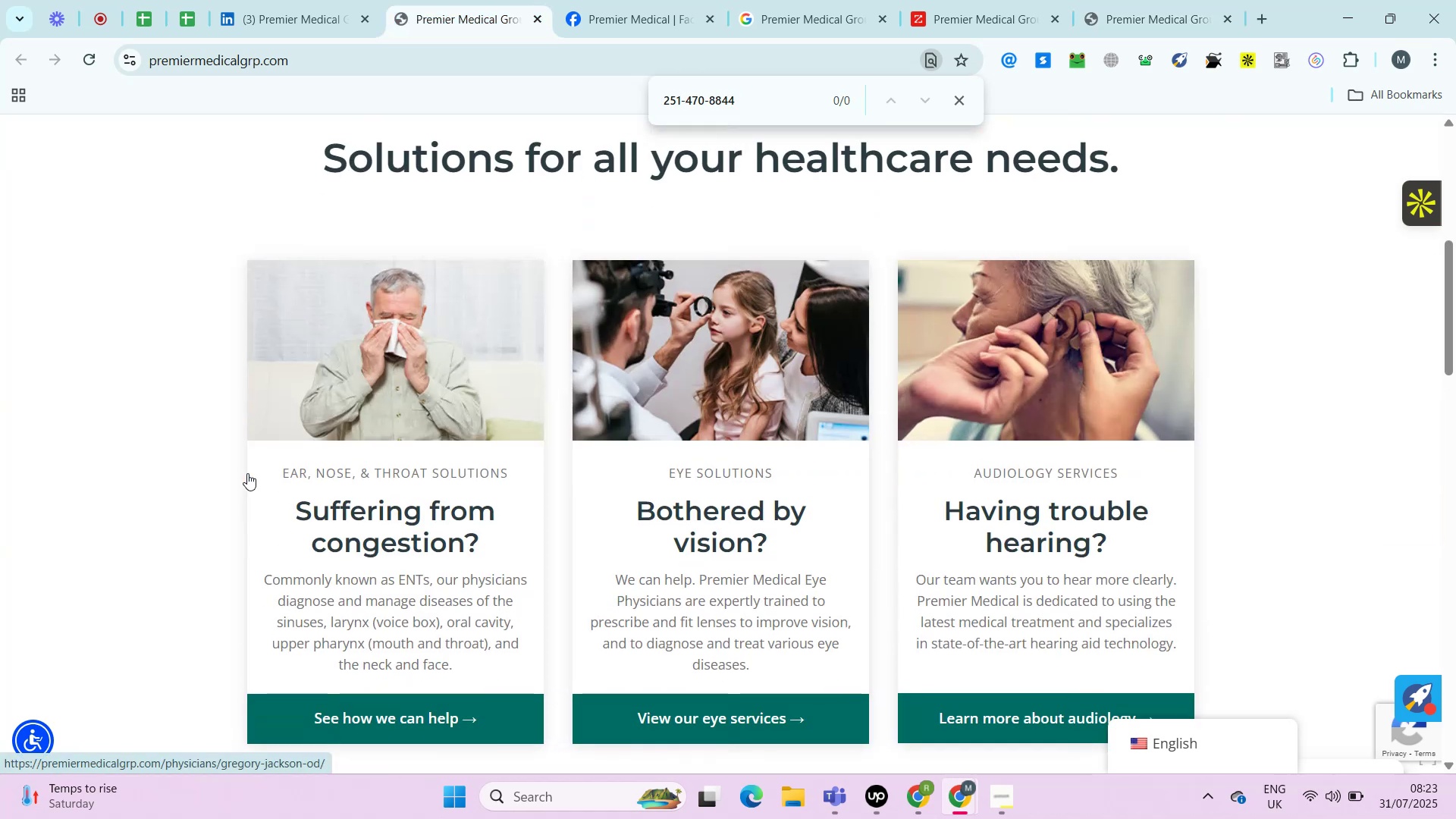 
left_click([471, 0])
 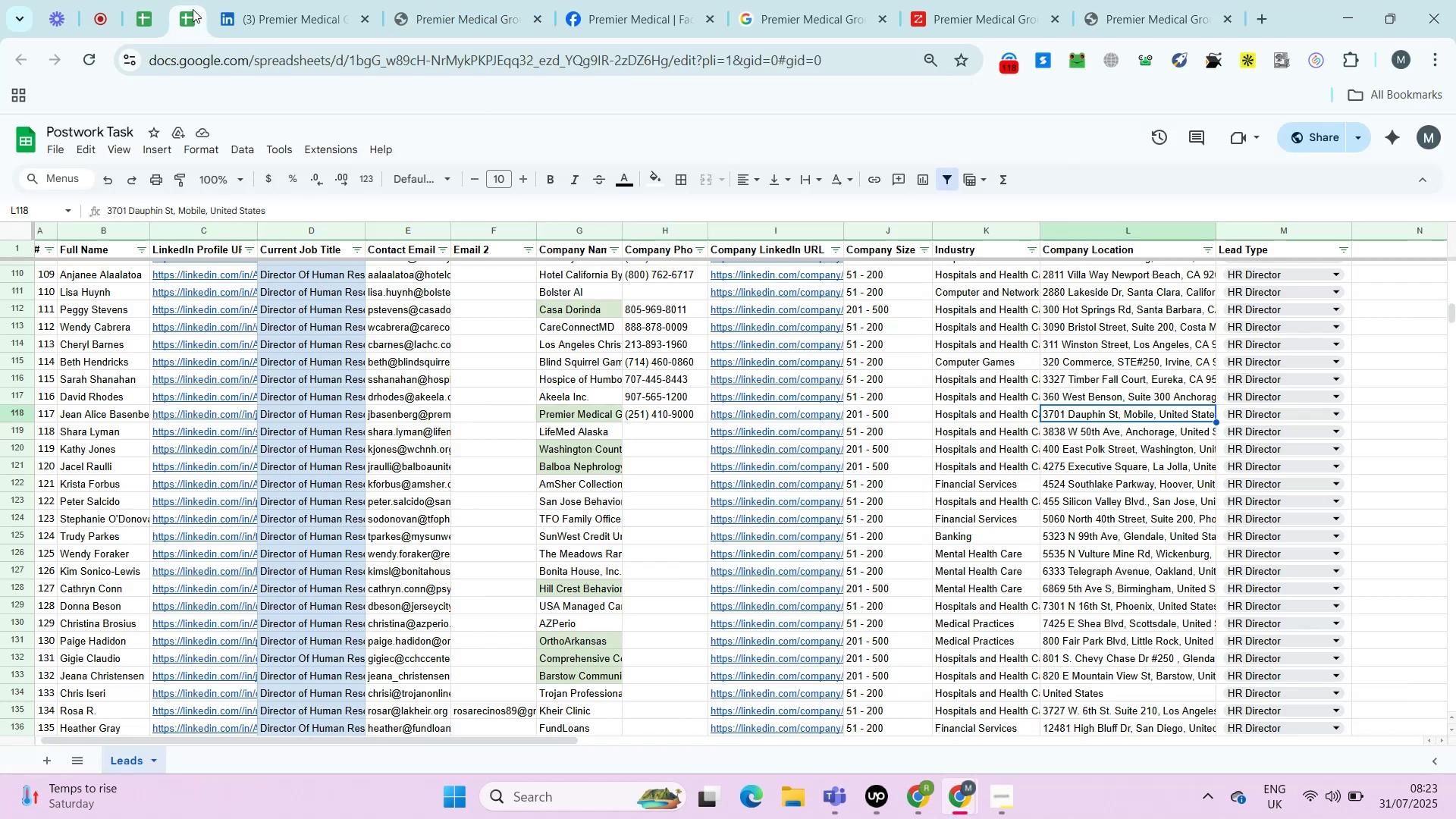 
left_click([193, 9])
 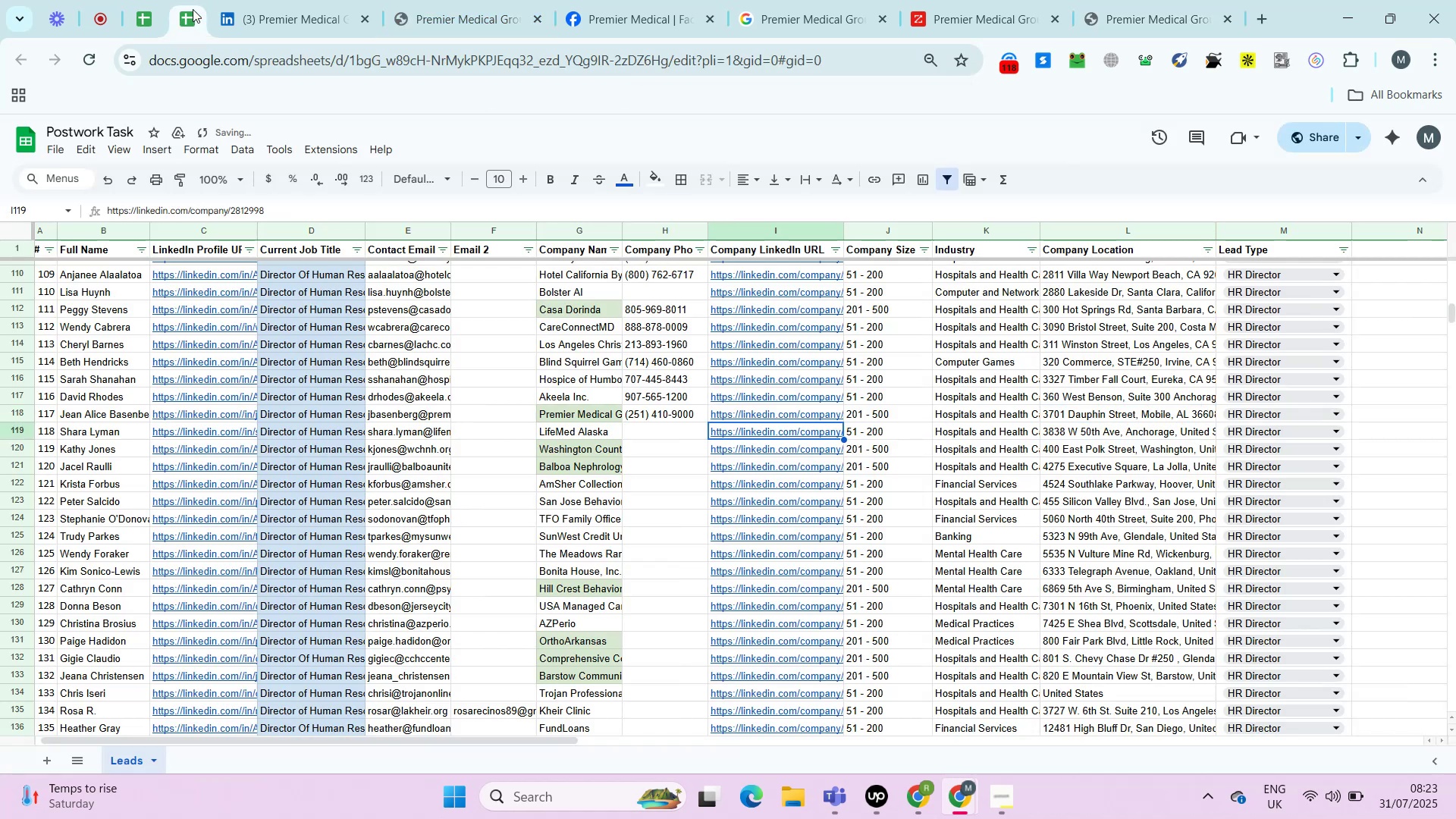 
key(Control+ControlLeft)
 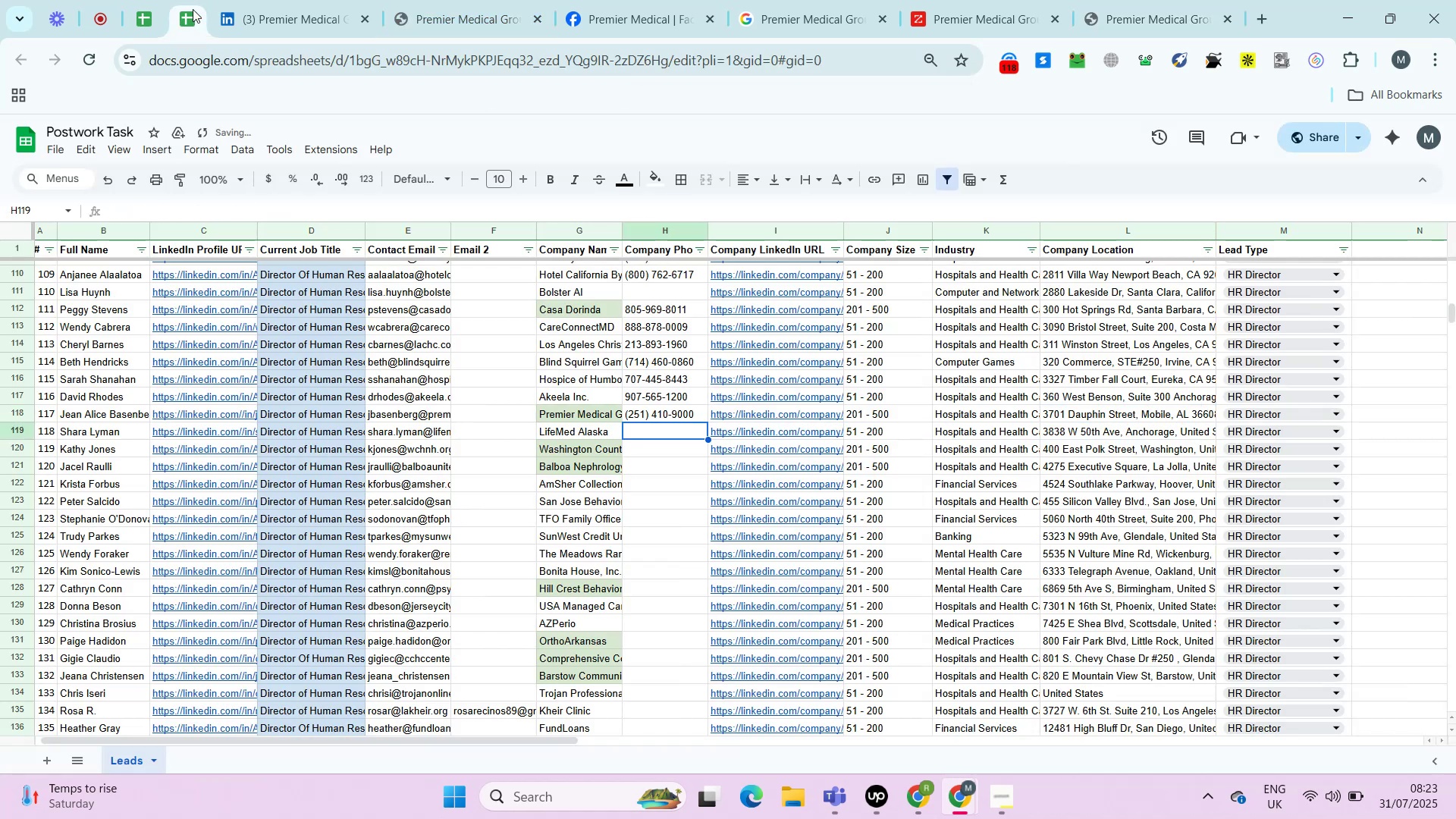 
key(Control+Shift+ShiftLeft)
 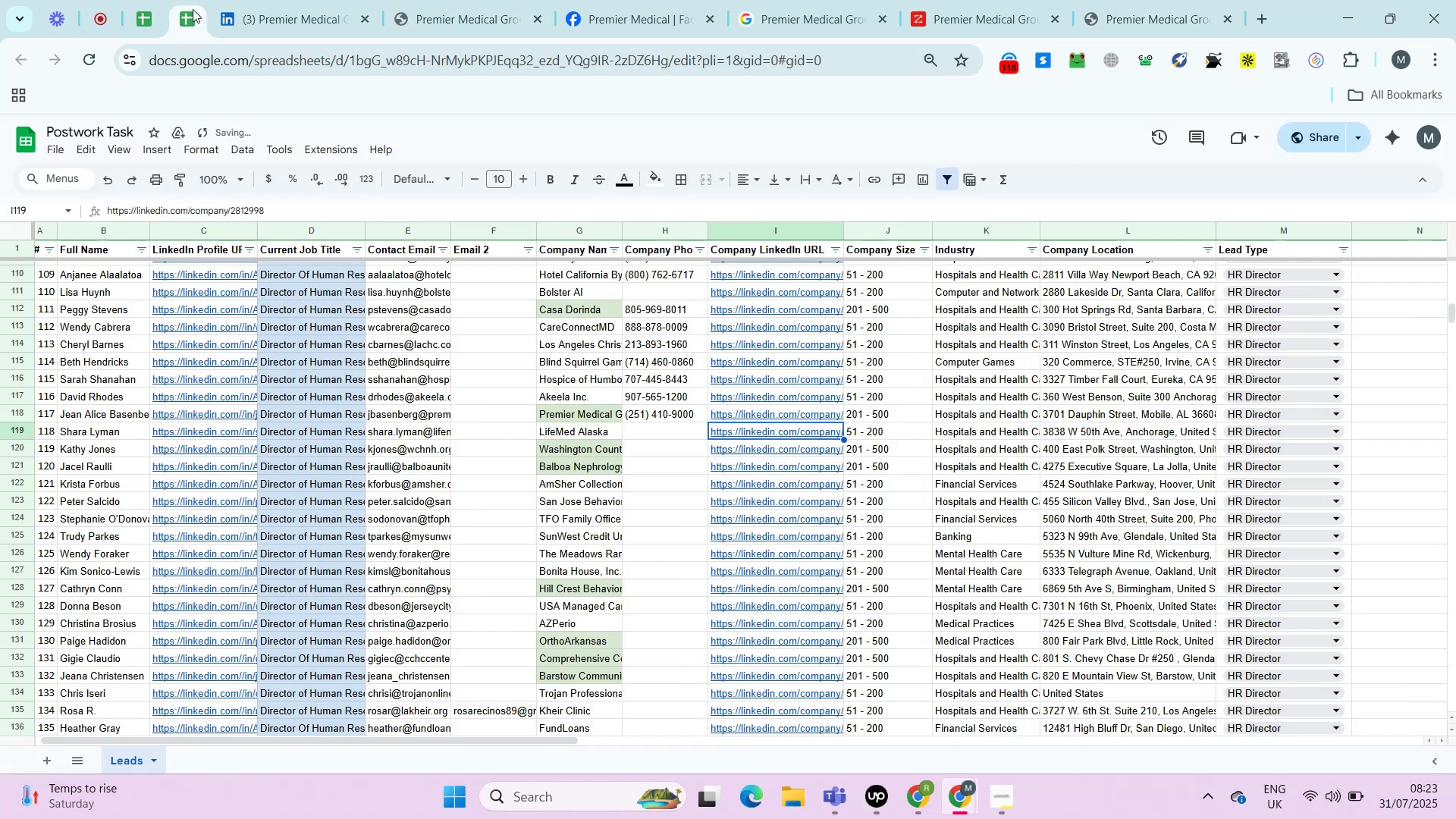 
key(Control+Shift+V)
 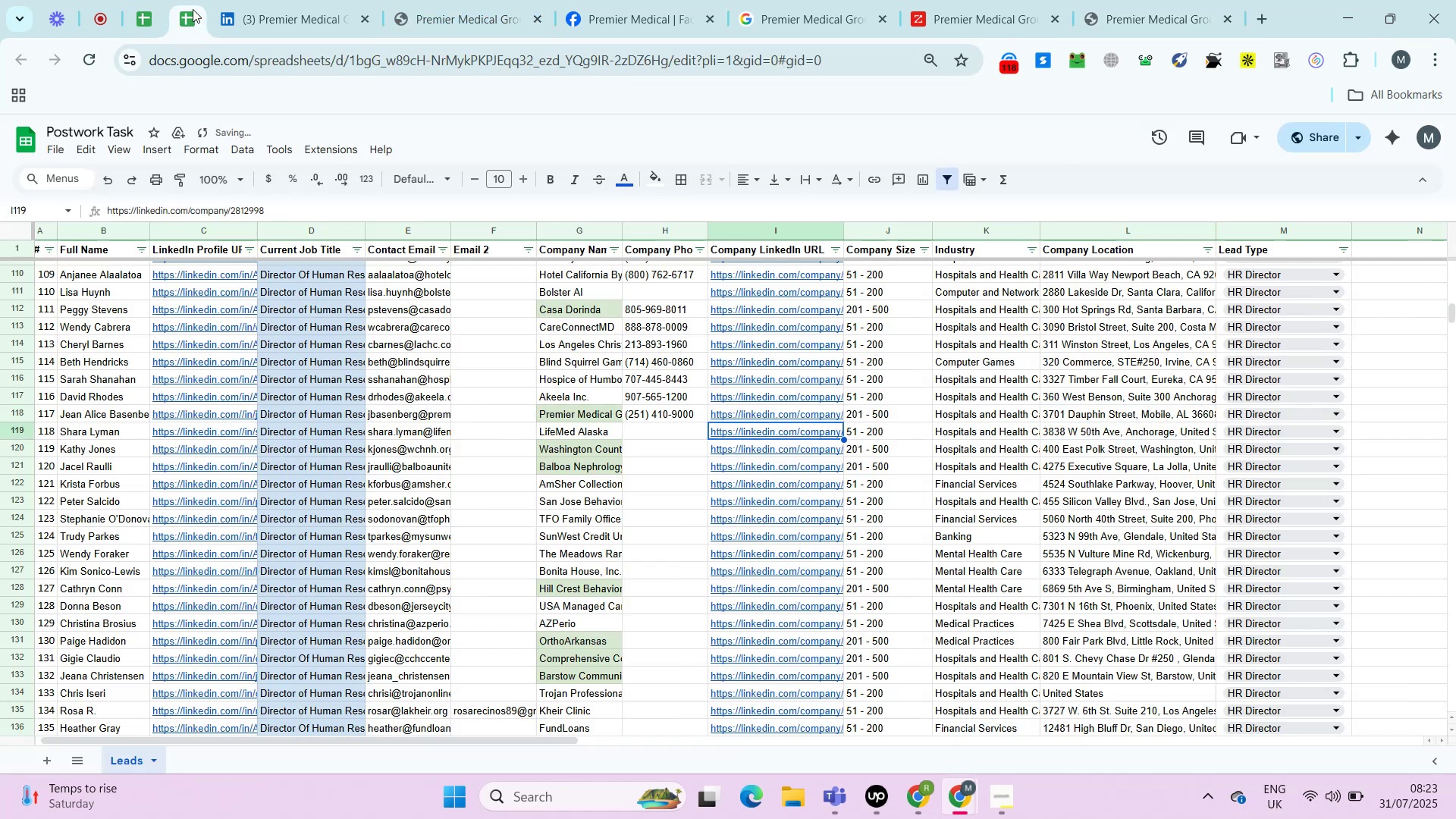 
key(ArrowDown)
 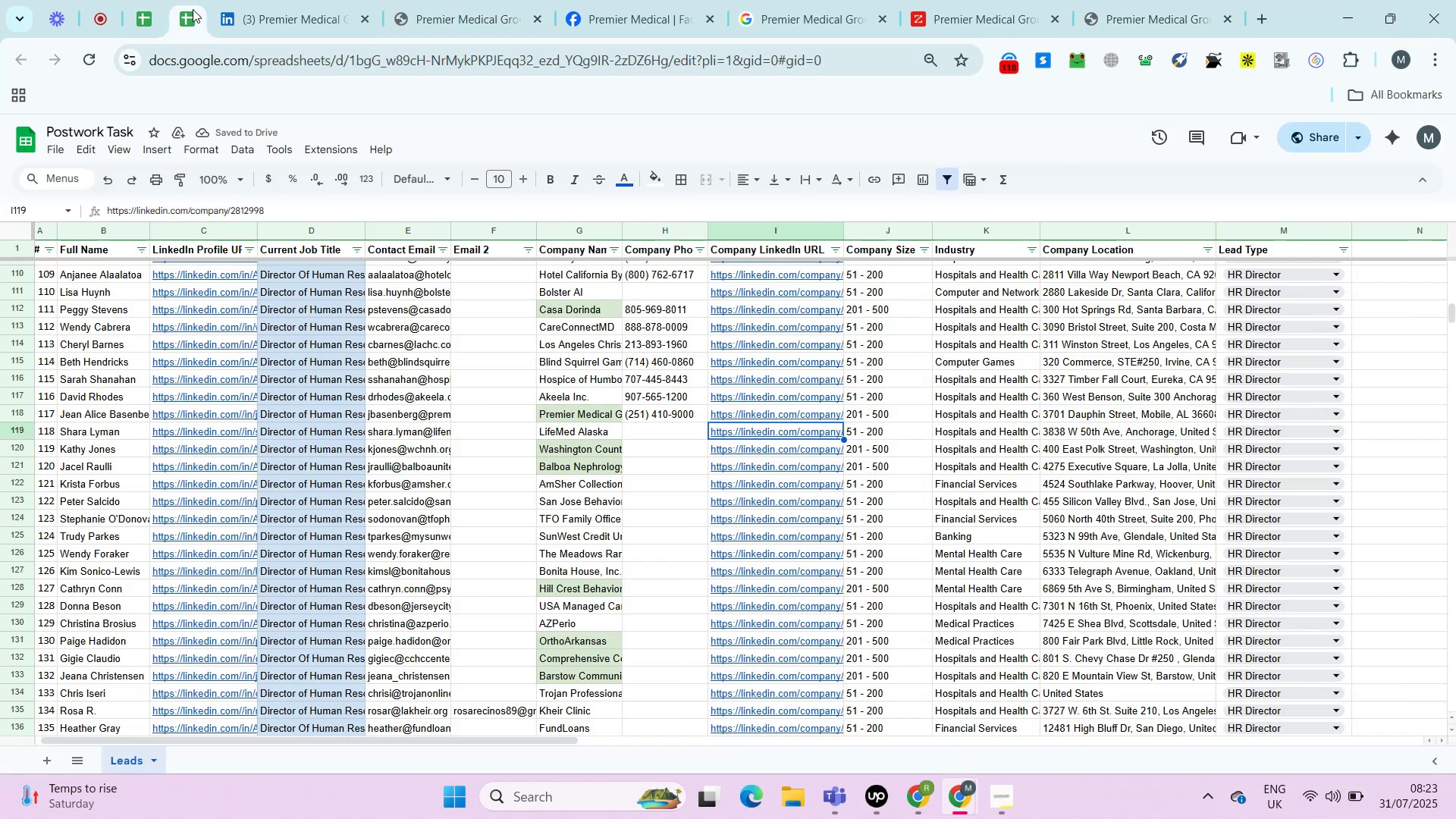 
key(ArrowLeft)
 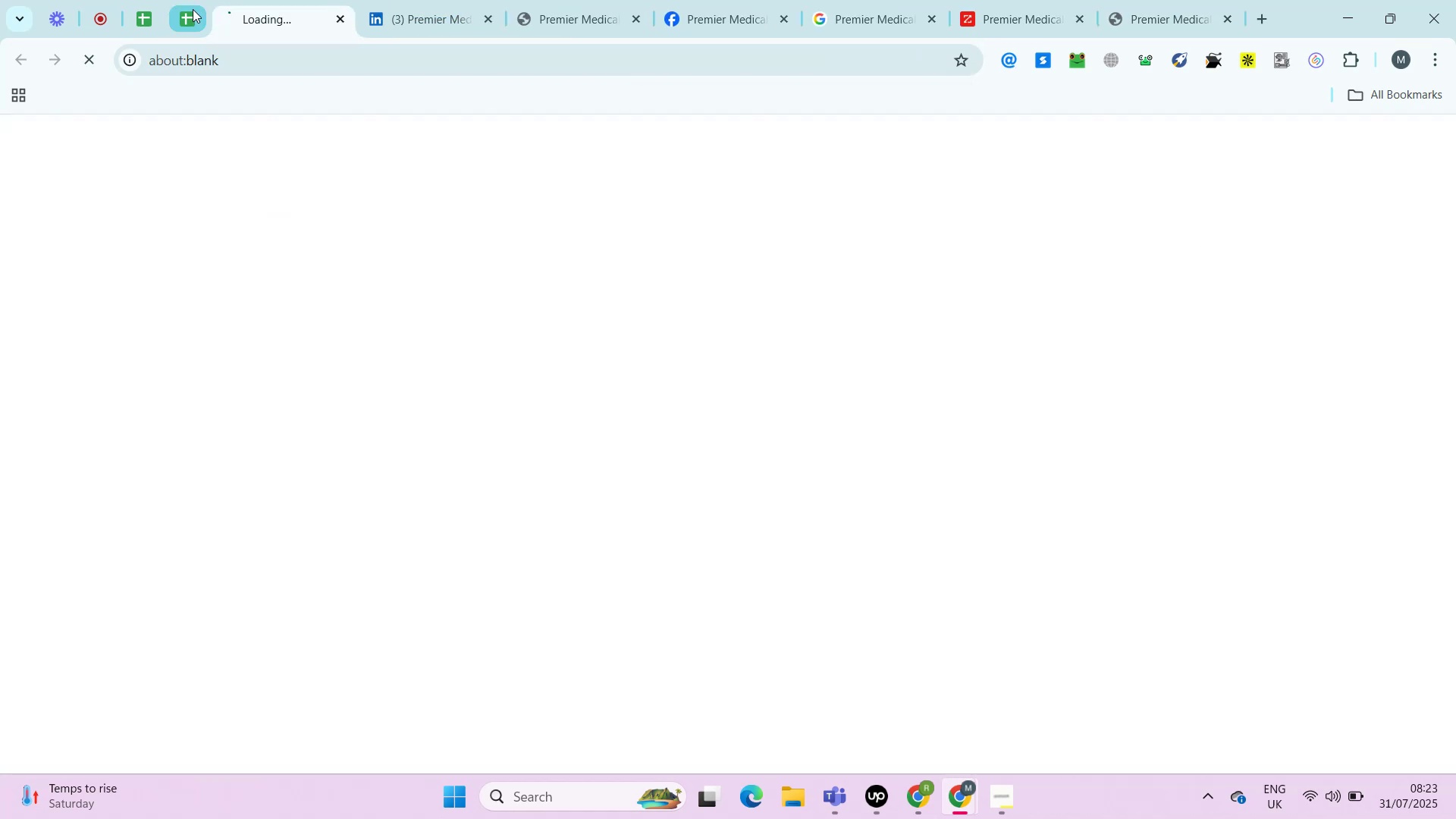 
key(ArrowLeft)
 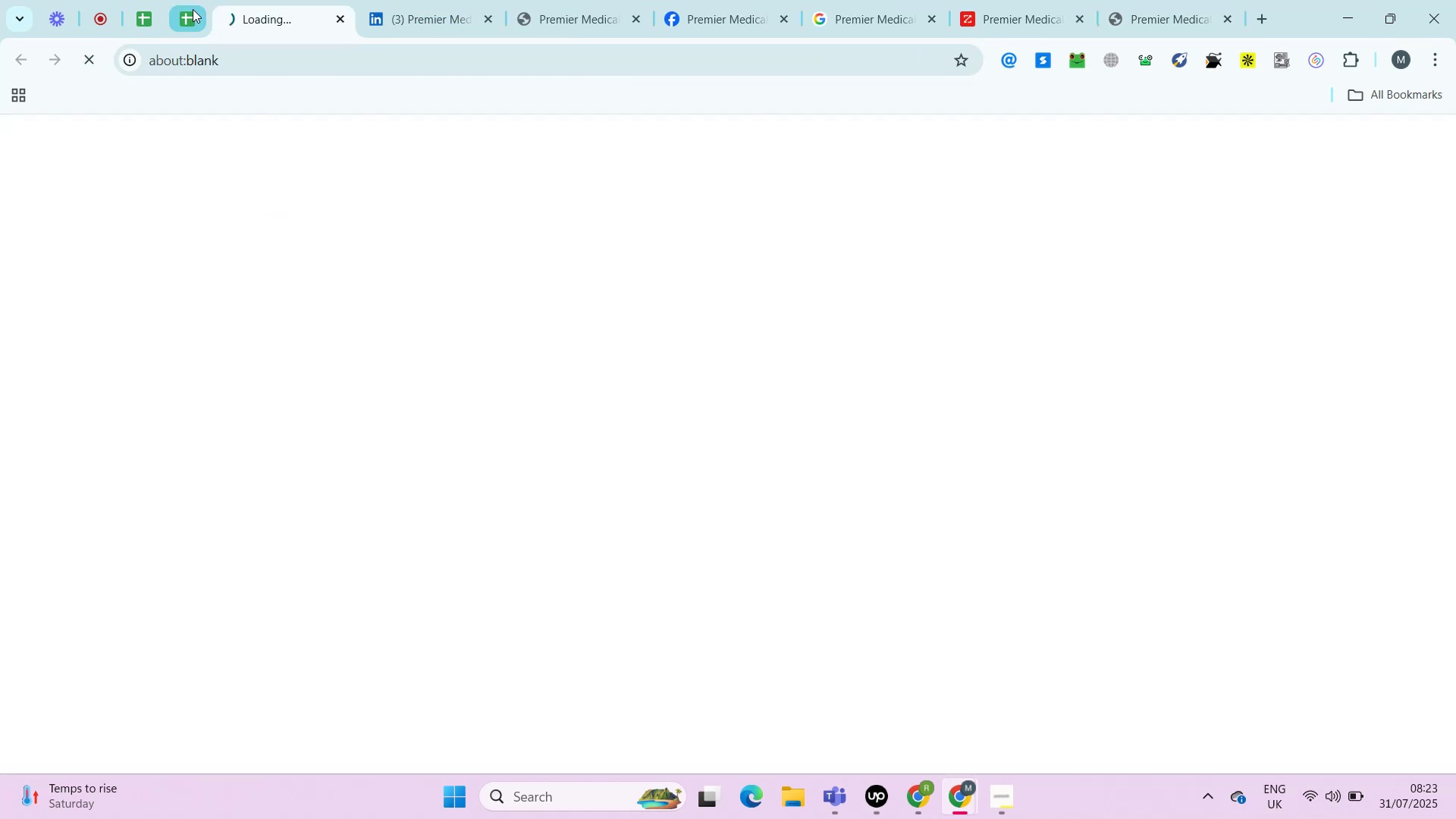 
key(ArrowLeft)
 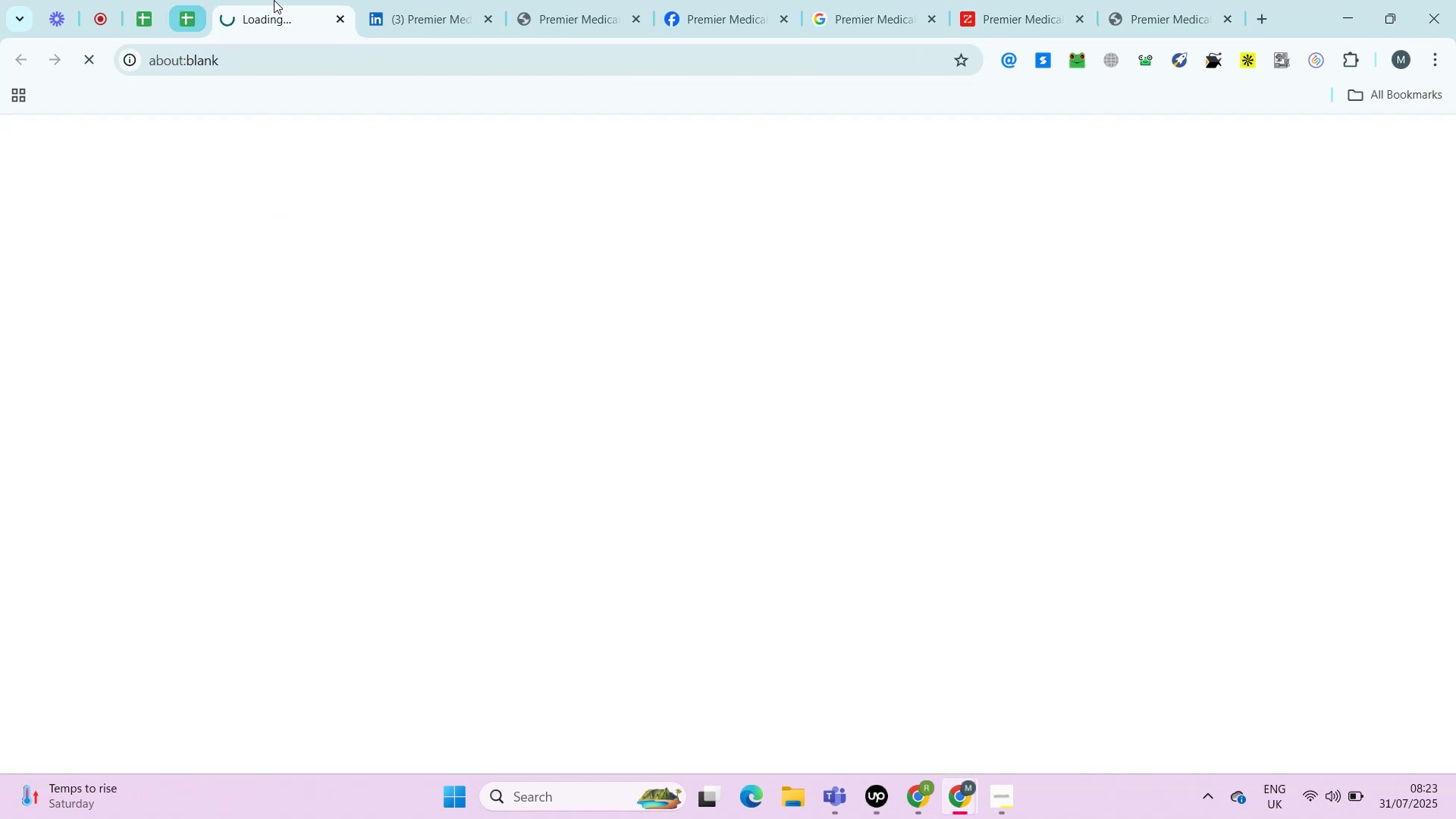 
key(ArrowLeft)
 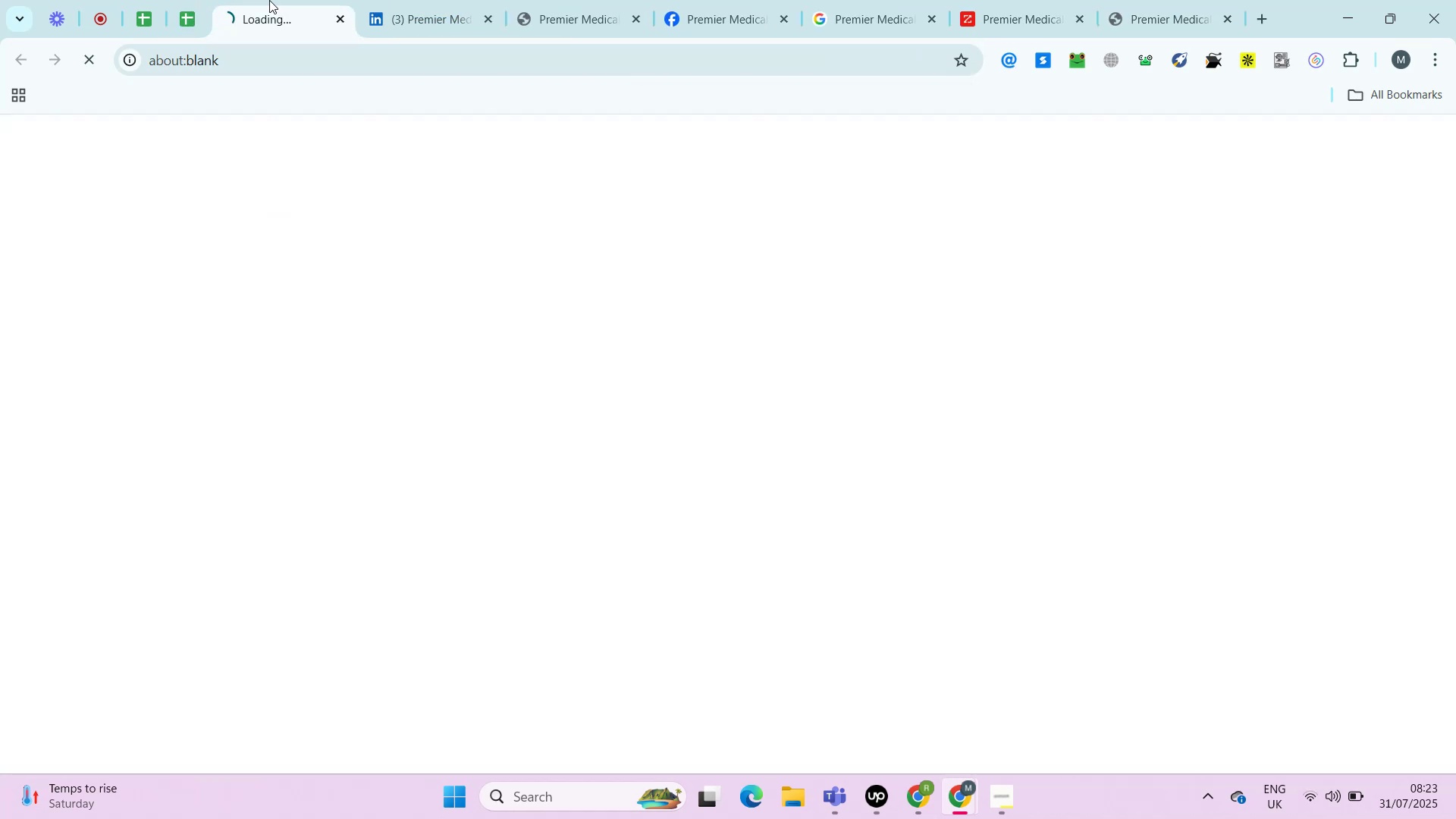 
key(ArrowRight)
 